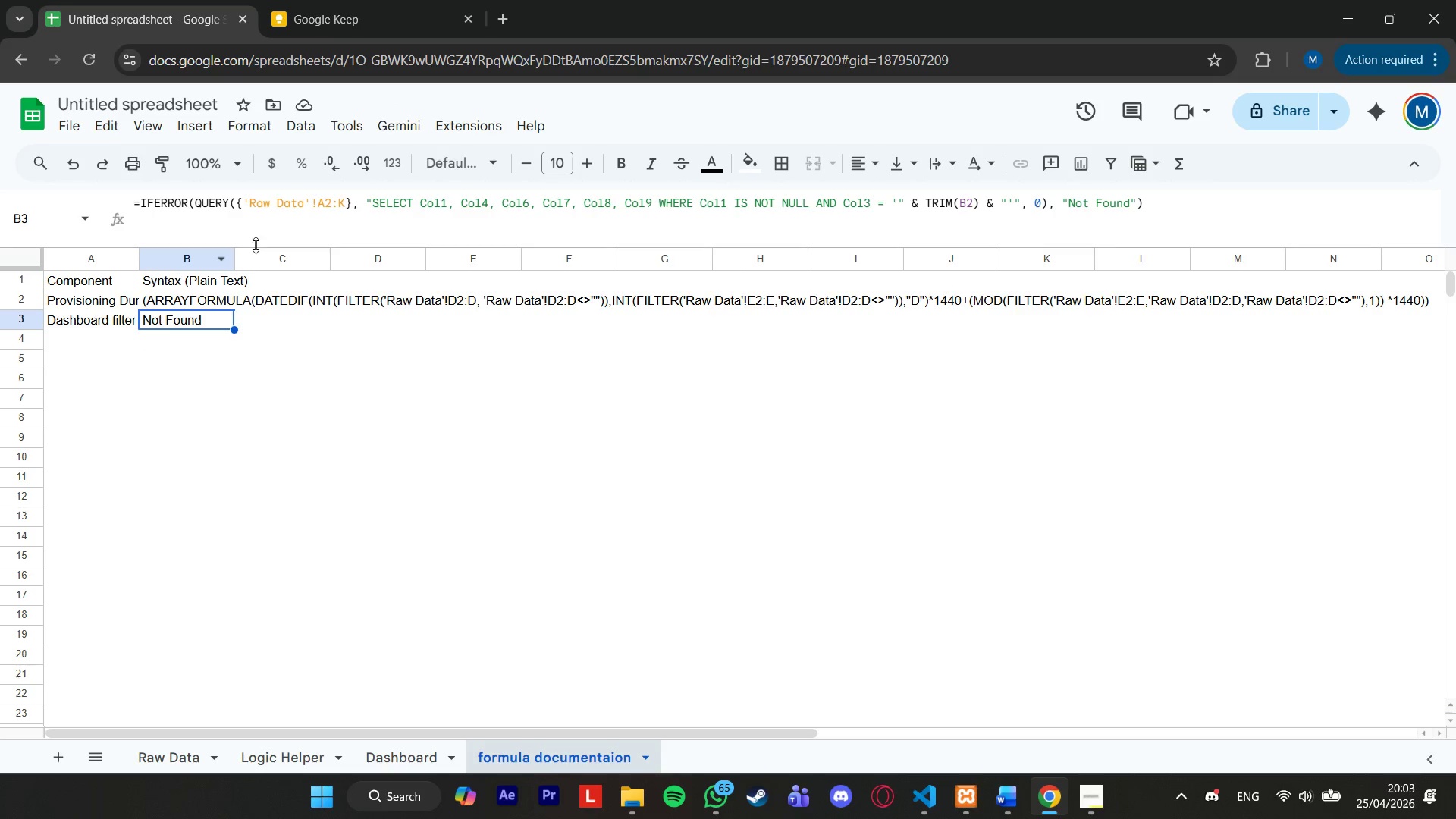 
wait(7.0)
 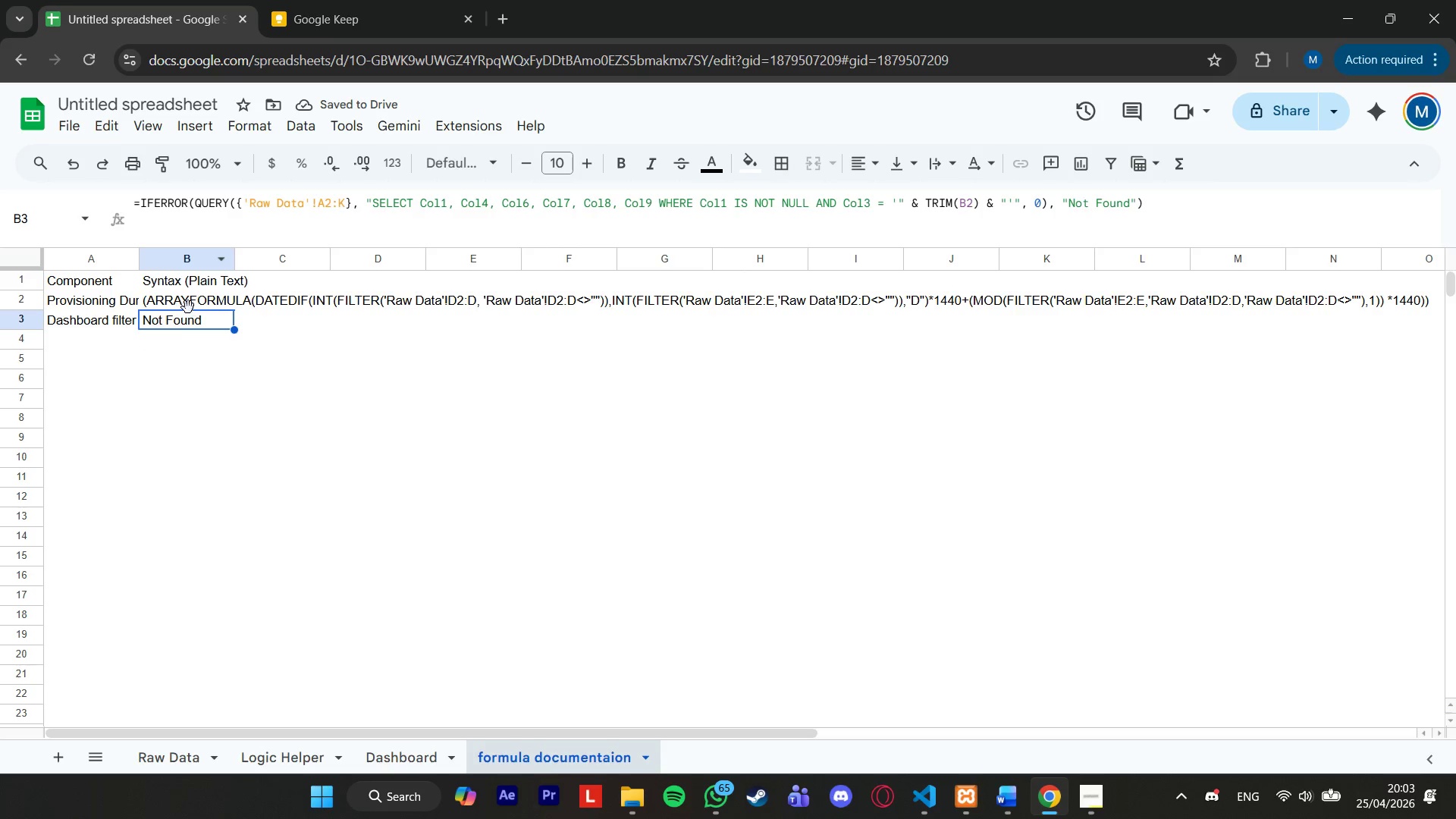 
left_click([316, 234])
 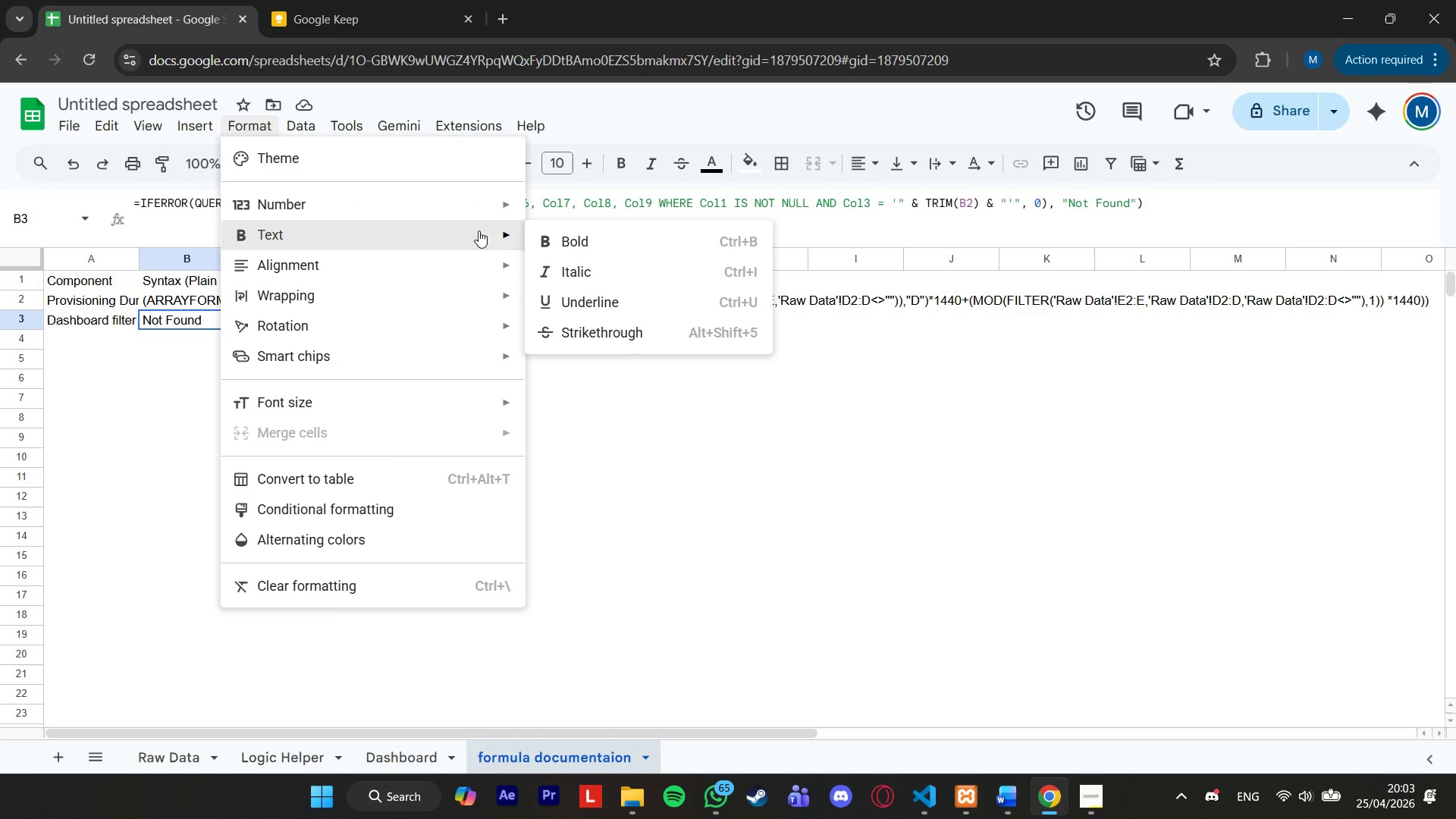 
left_click([571, 240])
 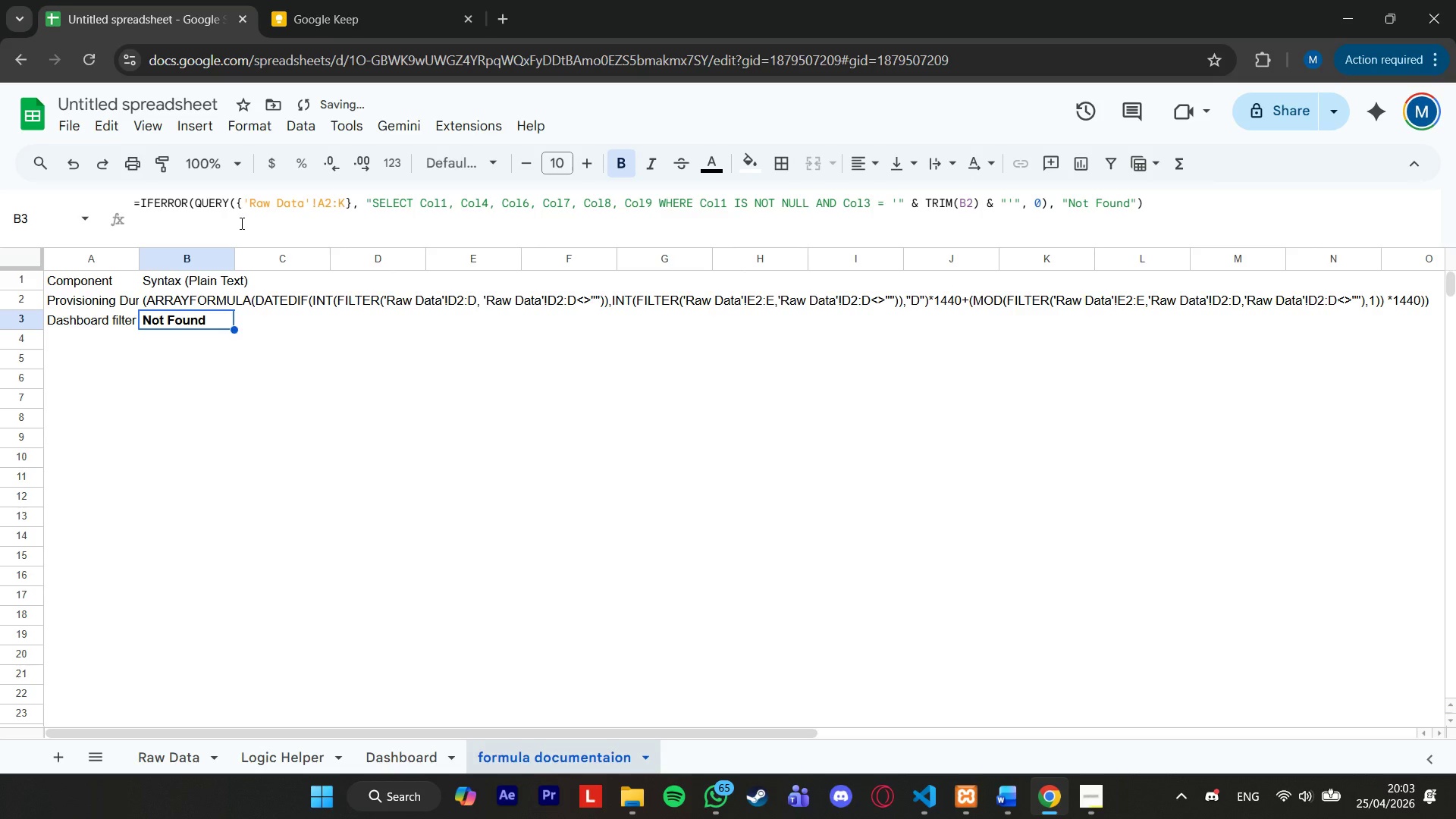 
key(Control+B)
 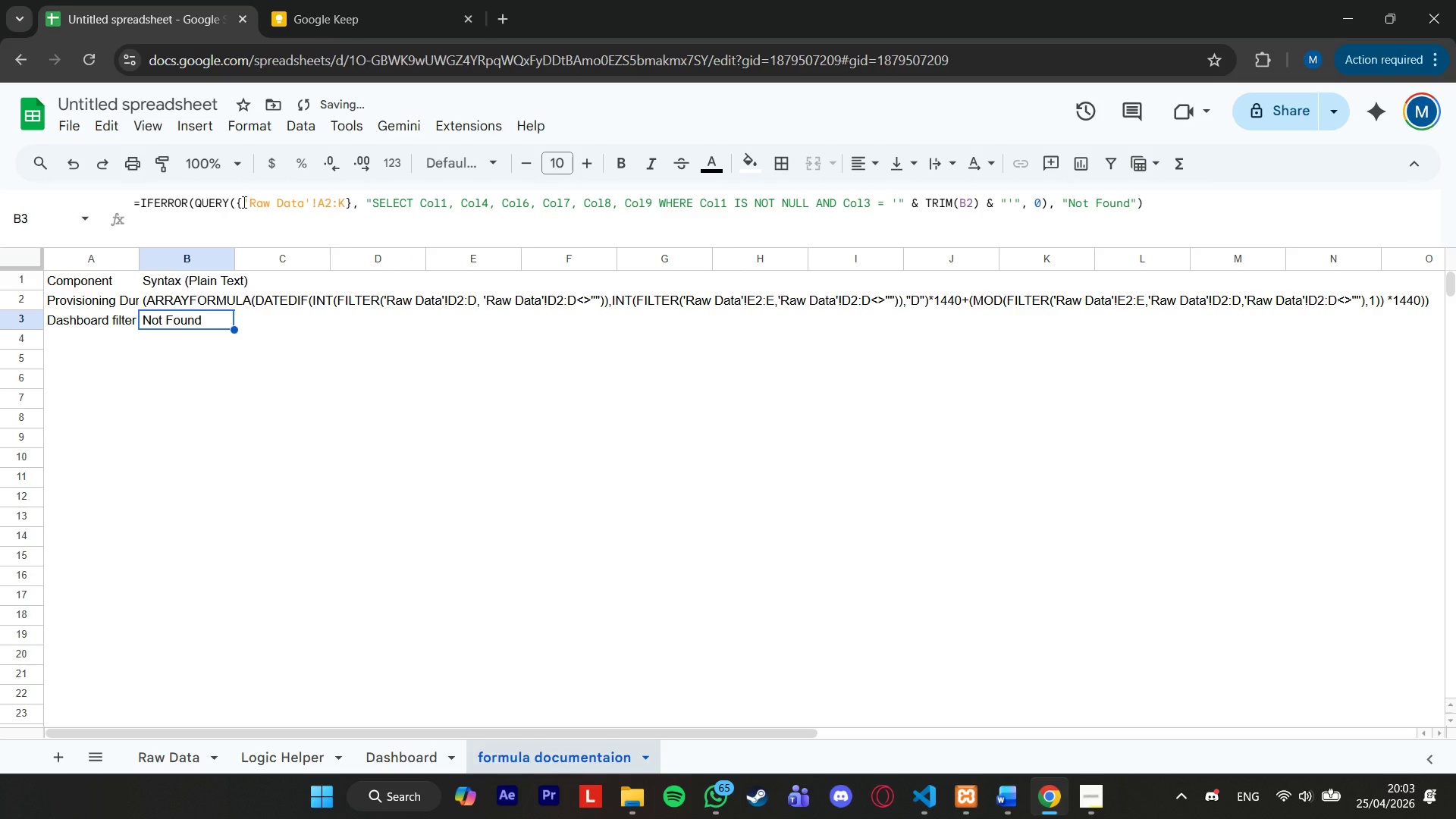 
left_click([243, 202])
 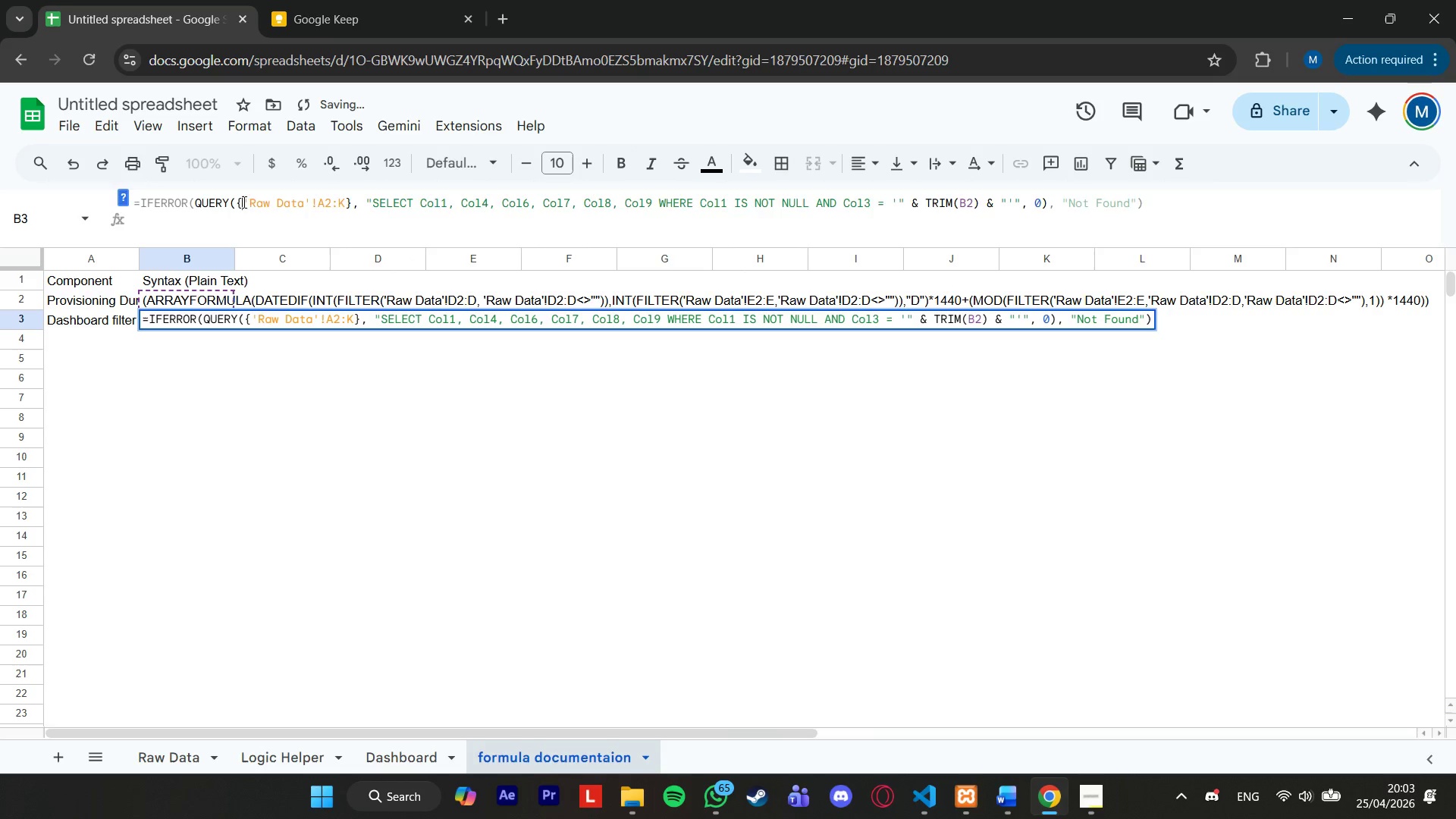 
key(Control+A)
 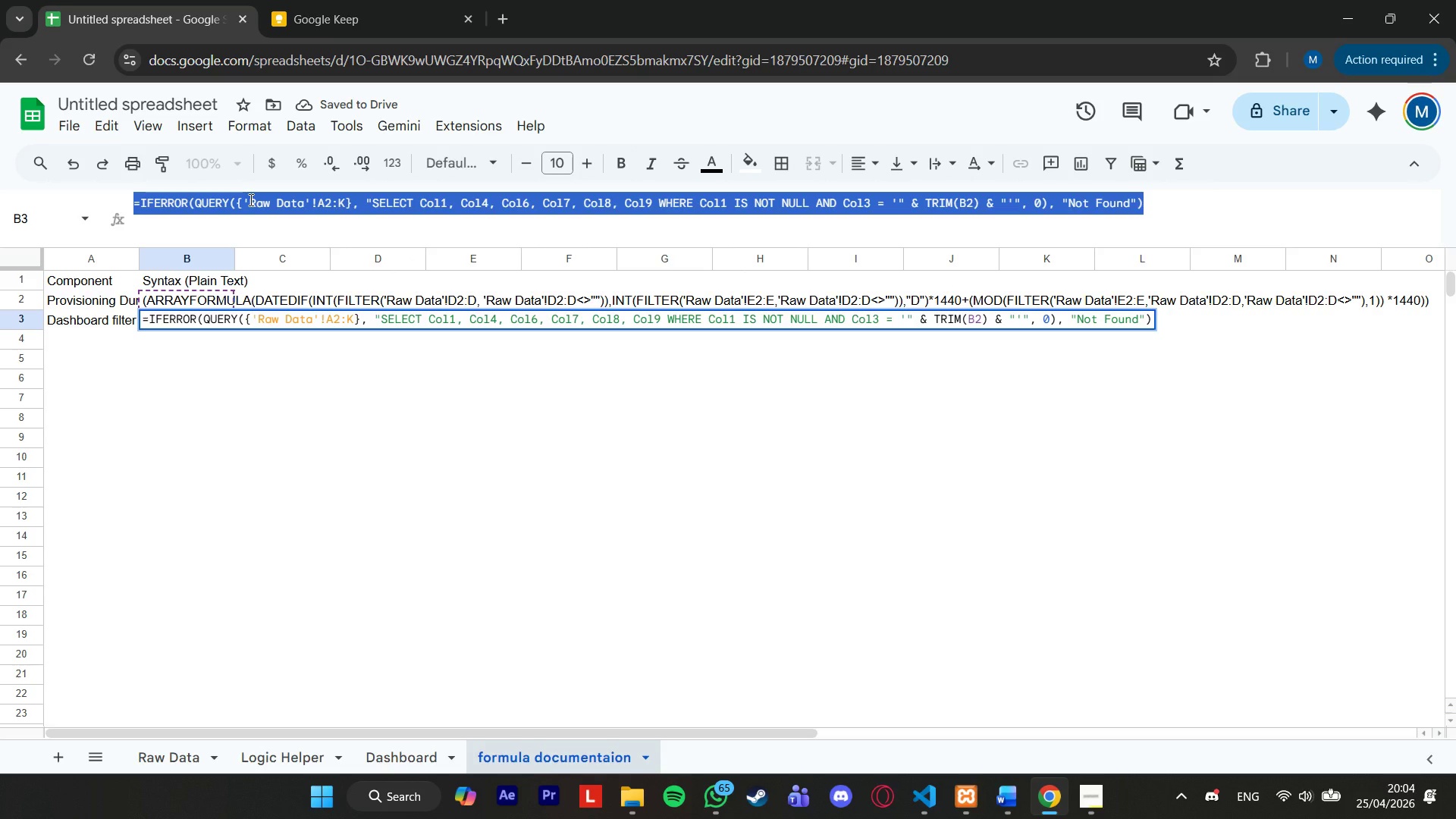 
key(Control+V)
 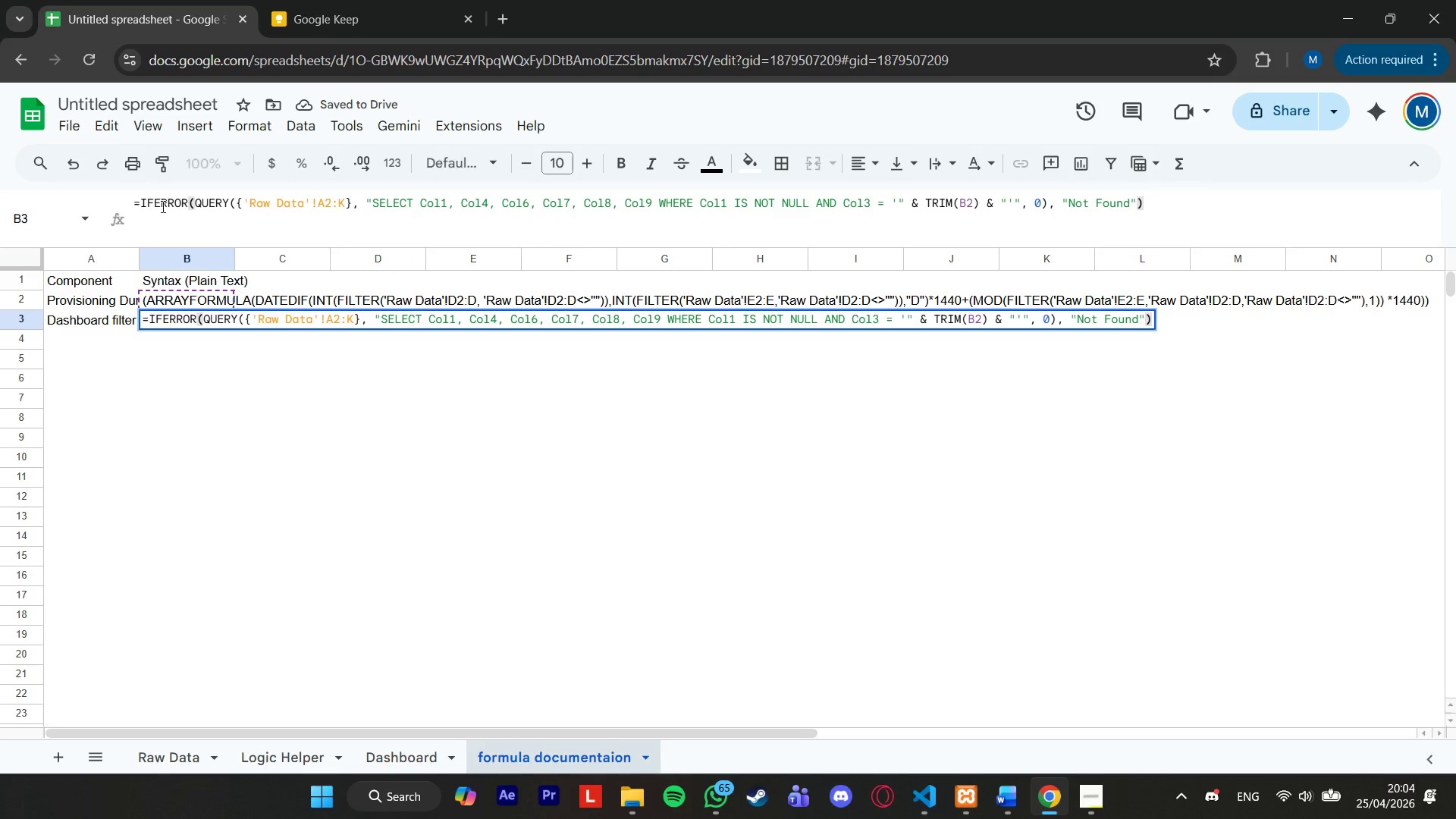 
right_click([162, 206])
 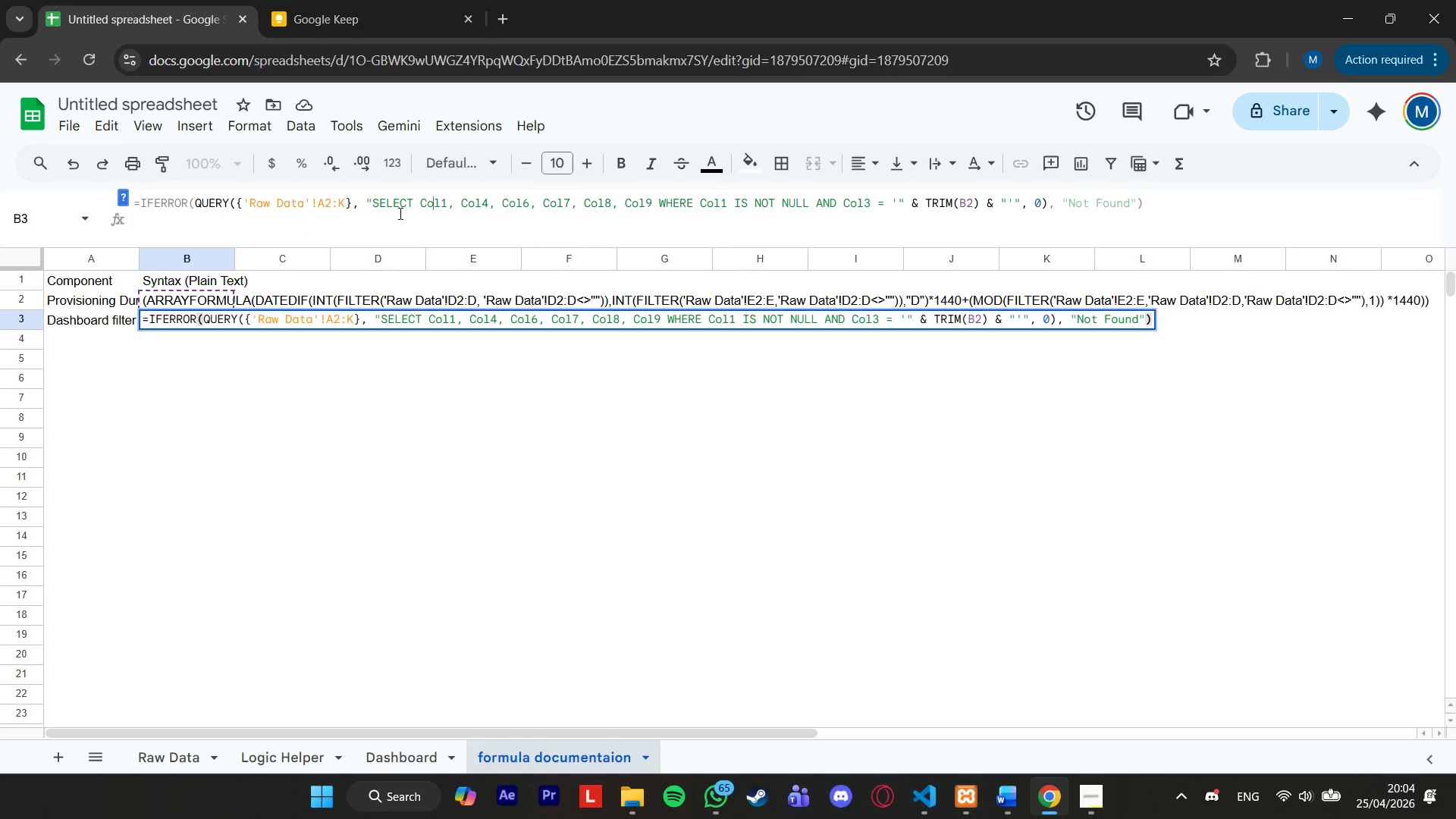 
key(Control+Z)
 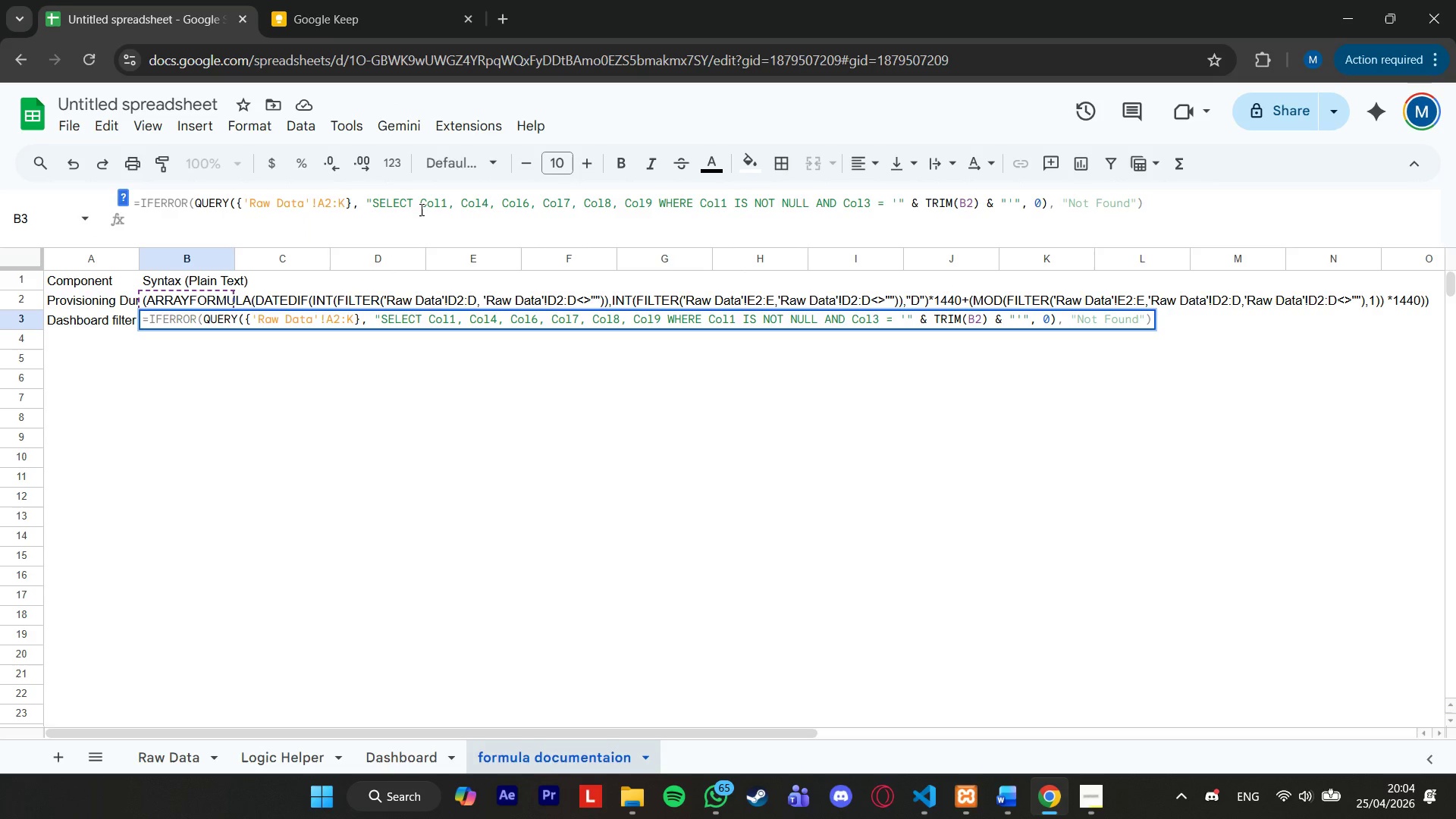 
key(Control+Z)
 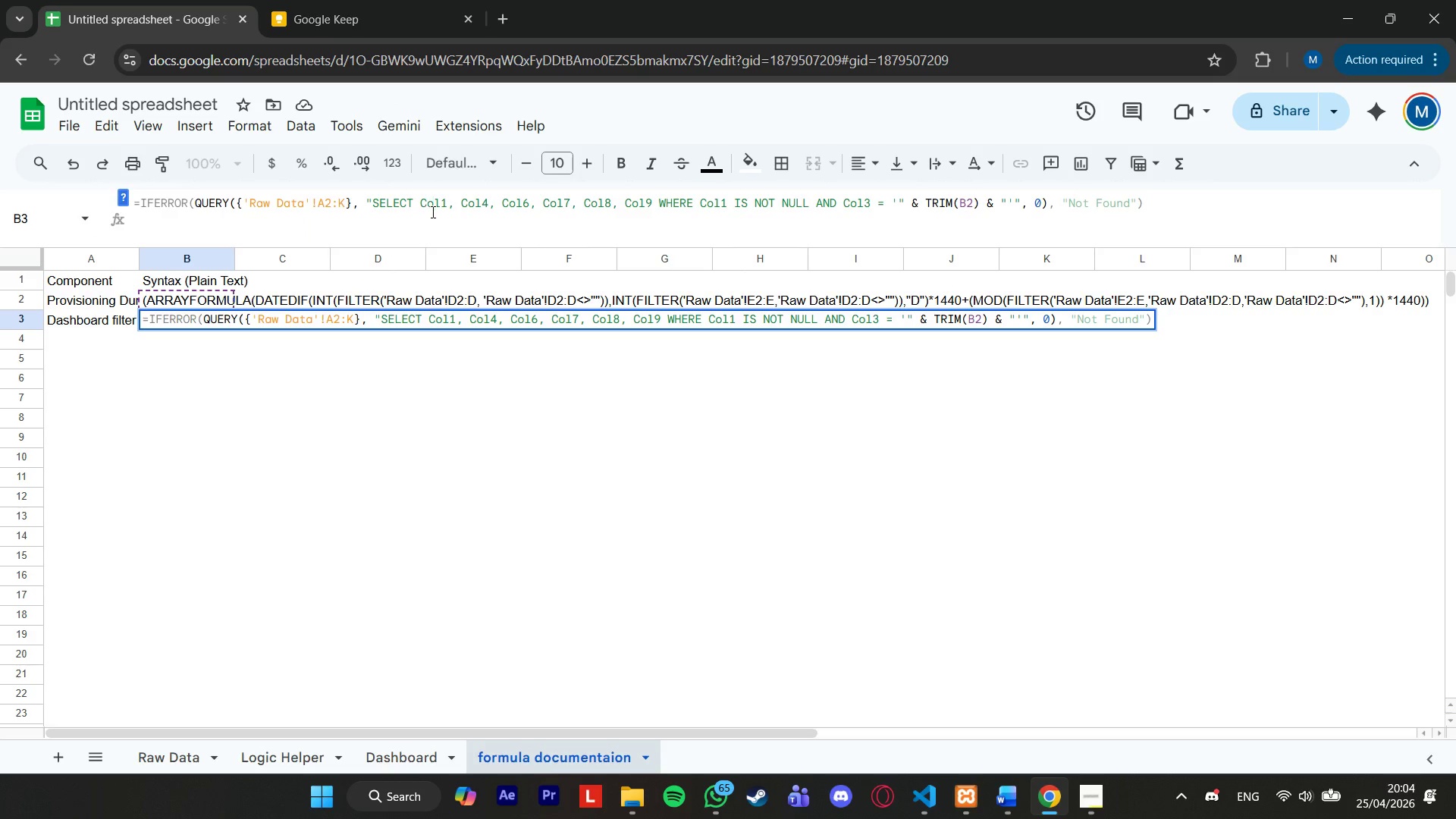 
key(Control+A)
 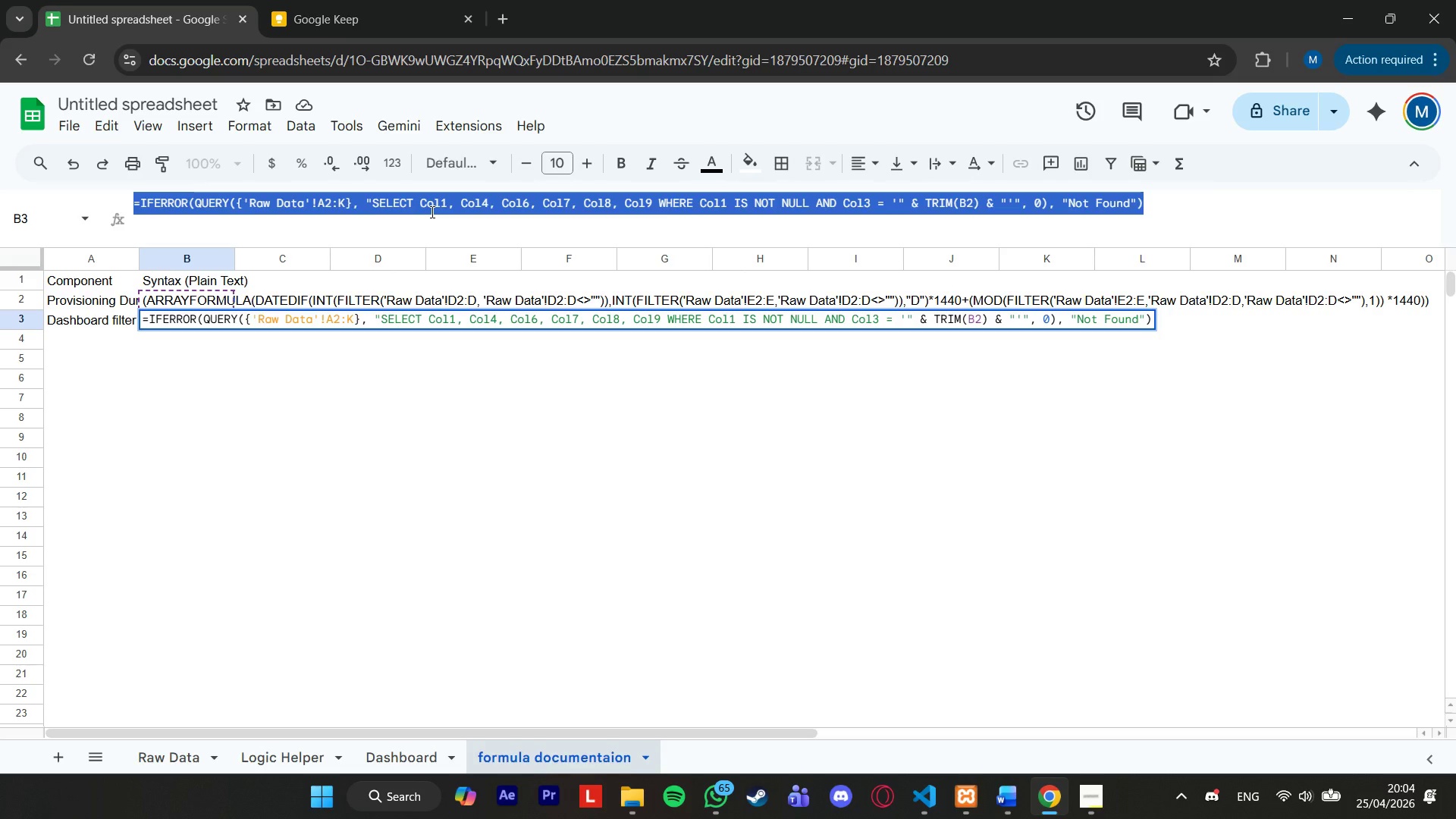 
right_click([431, 212])
 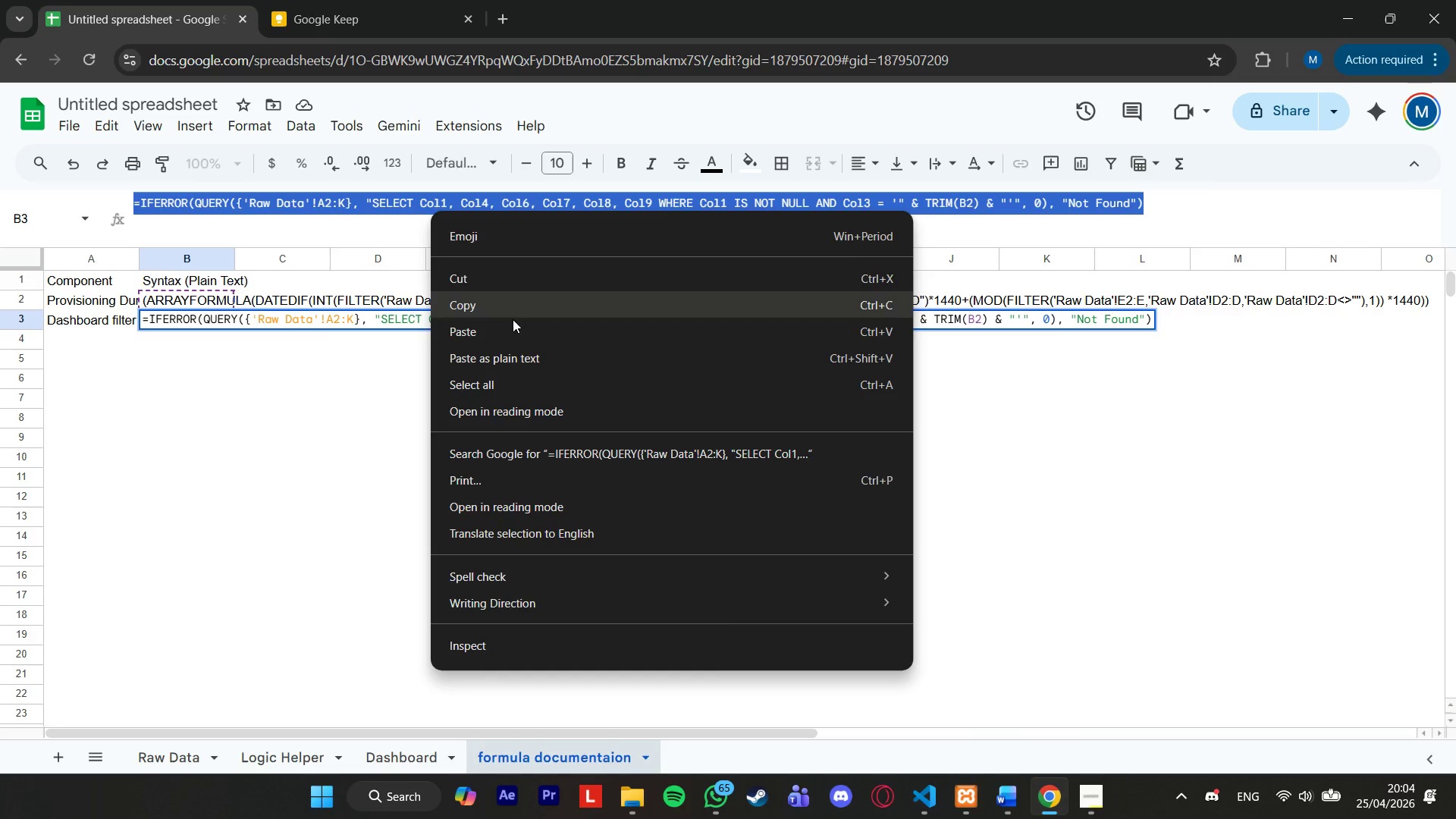 
left_click([528, 355])
 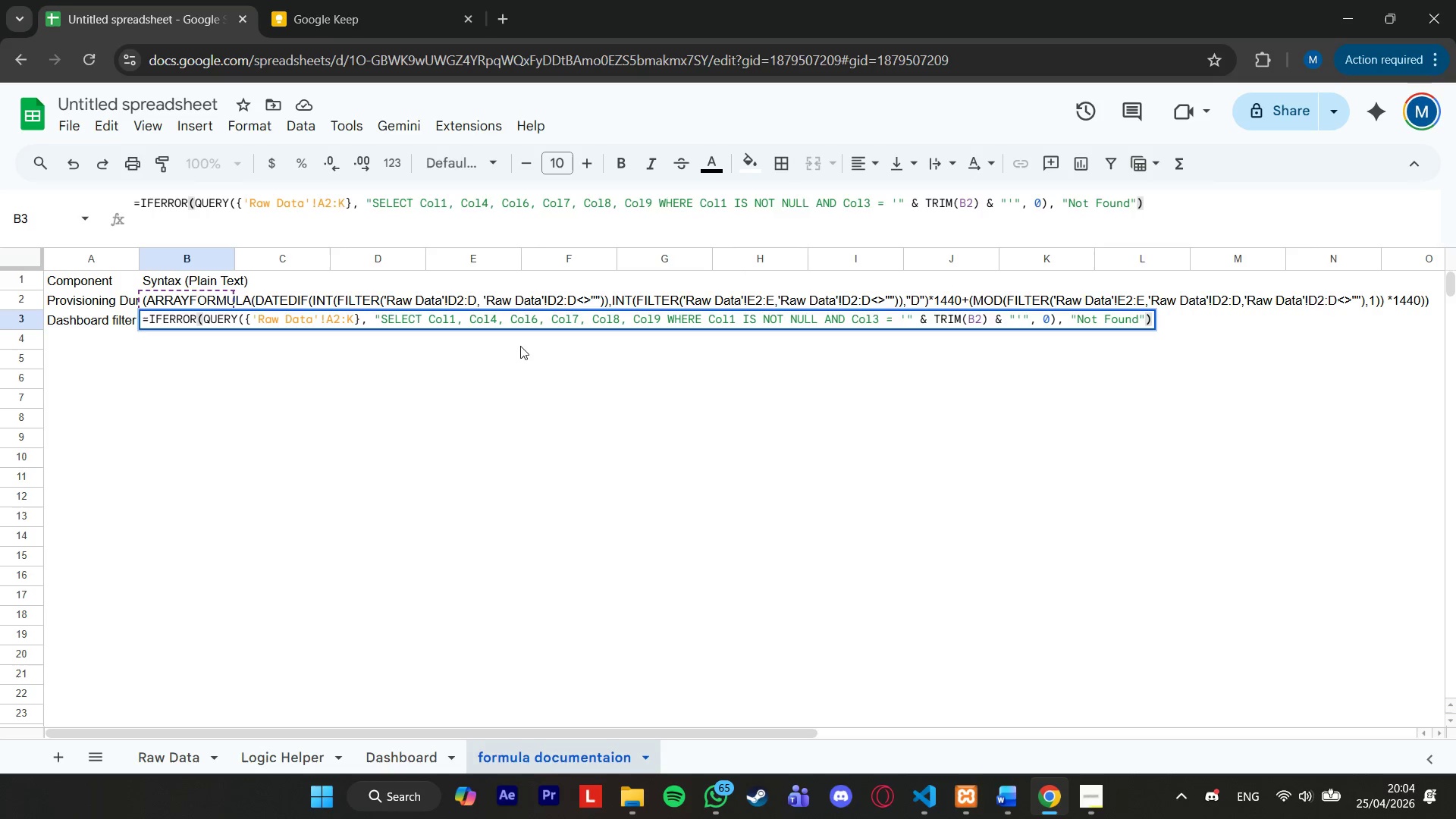 
key(Enter)
 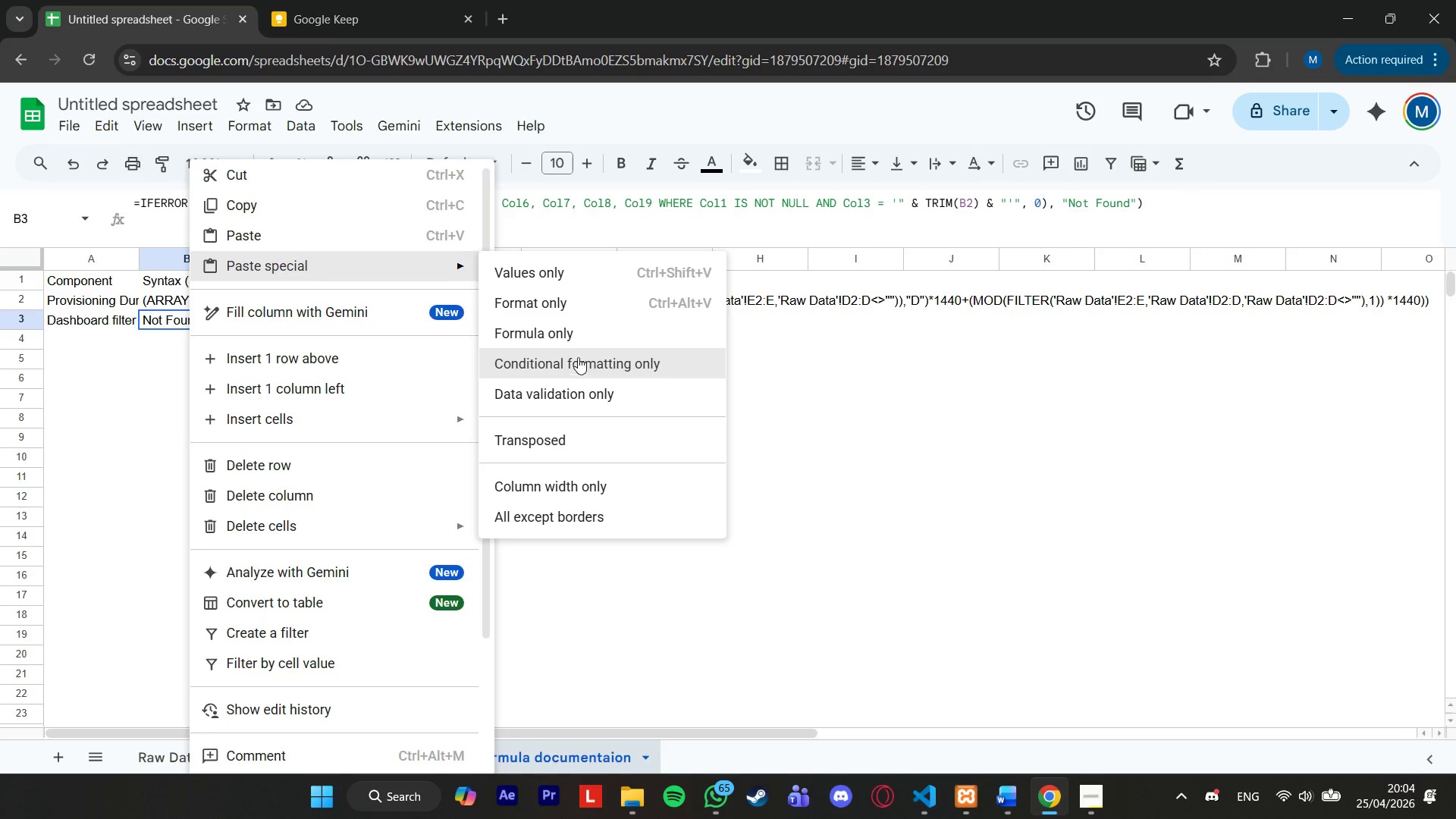 
wait(7.62)
 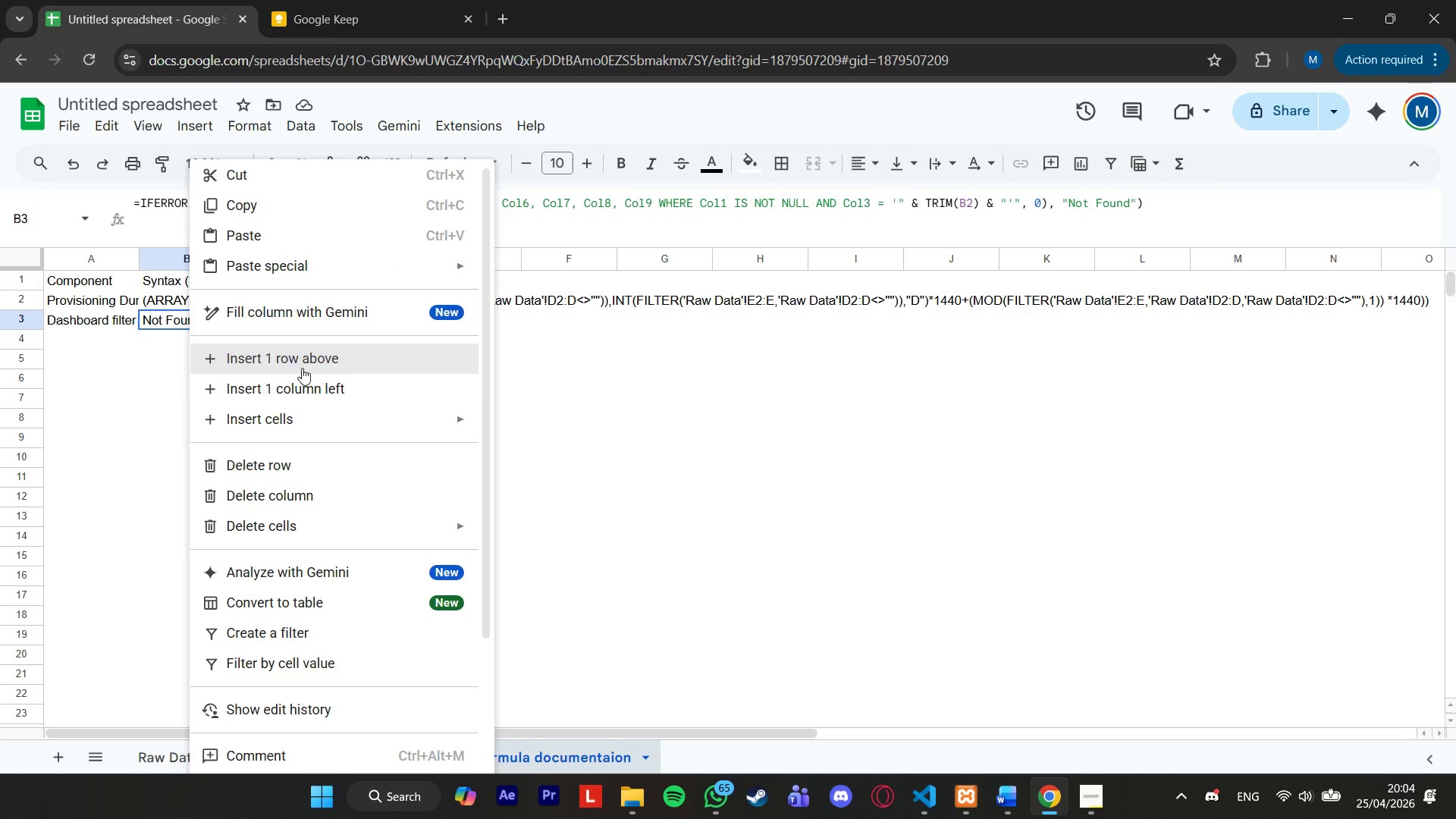 
left_click([581, 326])
 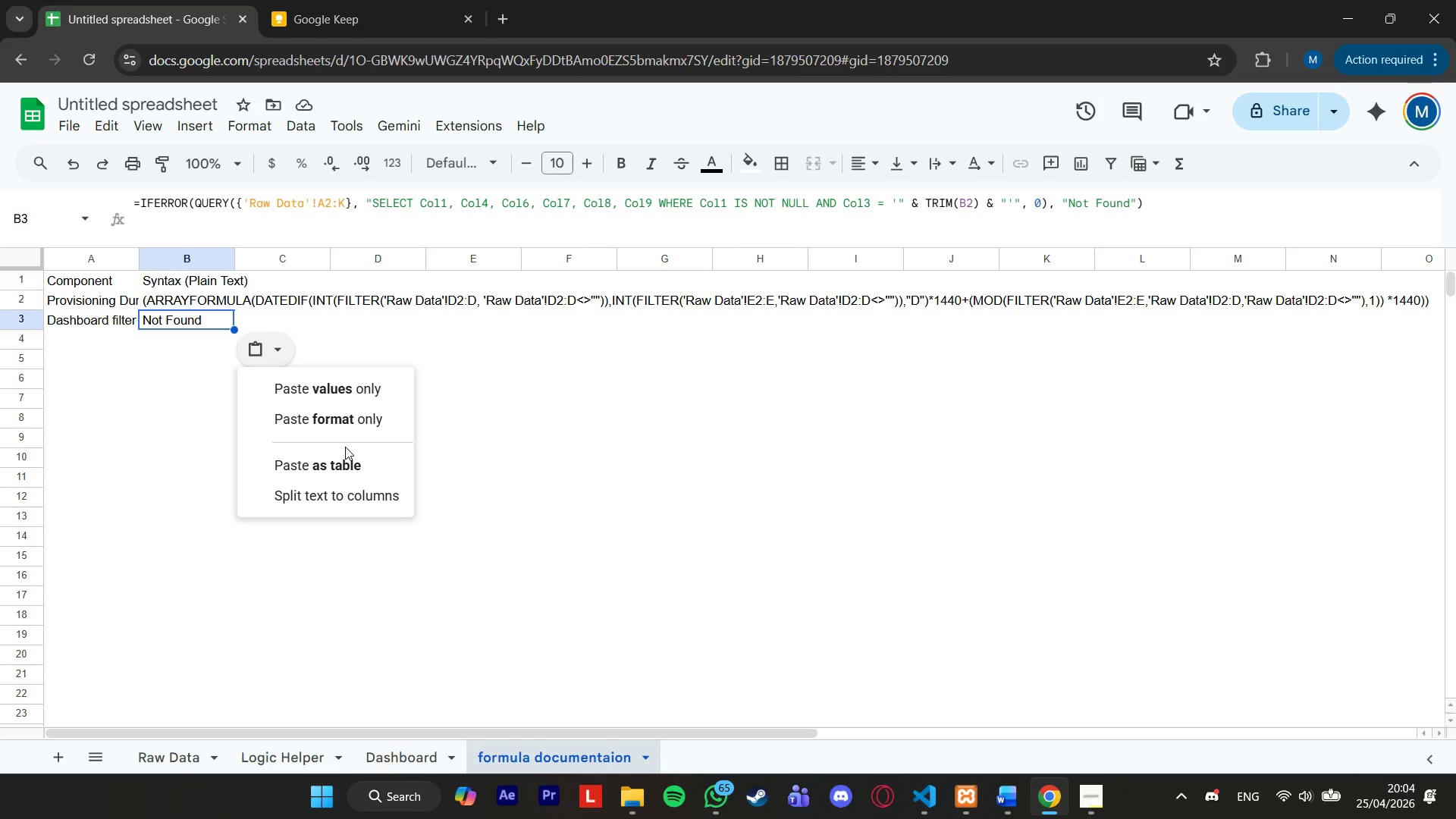 
left_click([353, 393])
 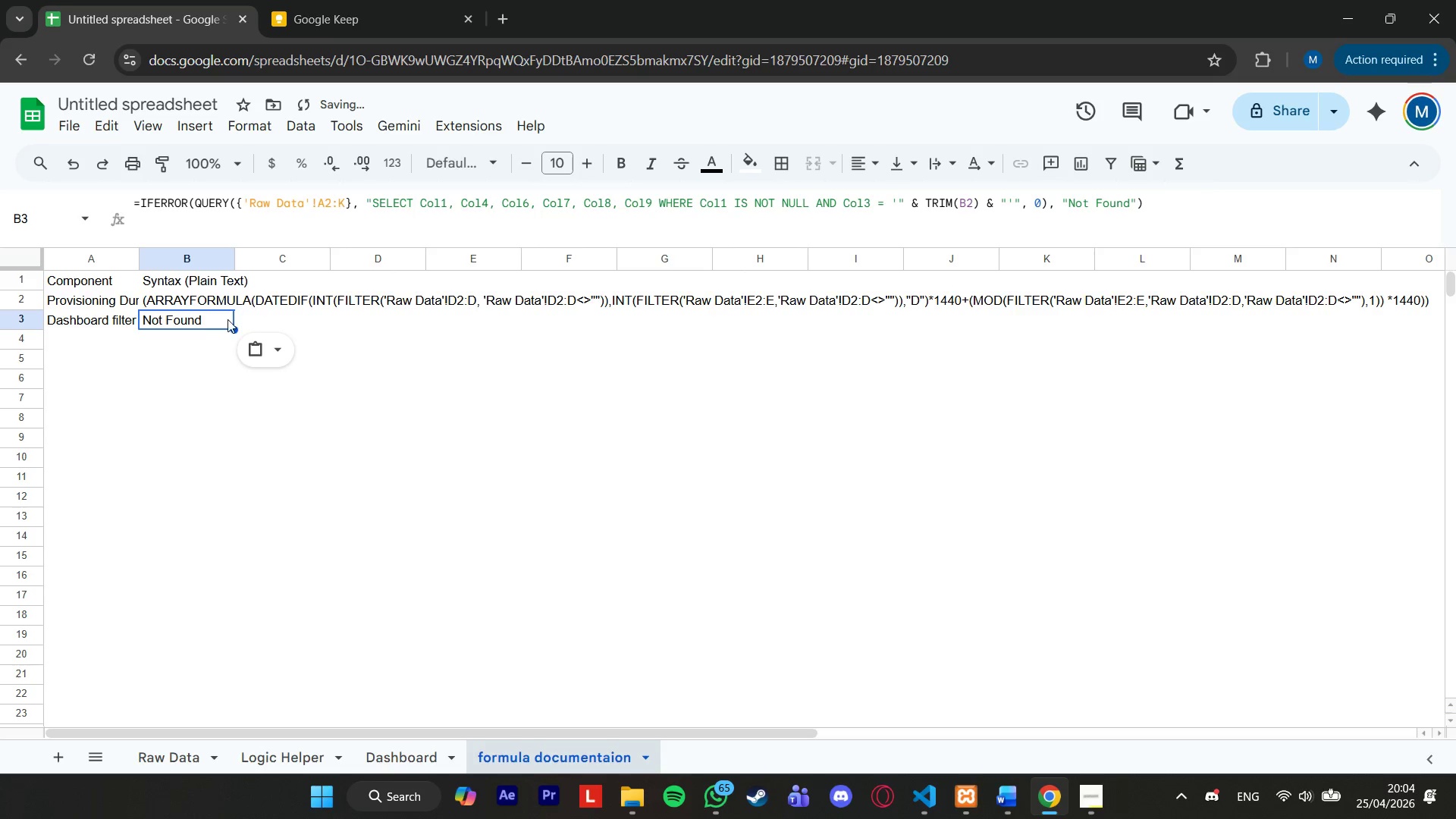 
left_click([208, 320])
 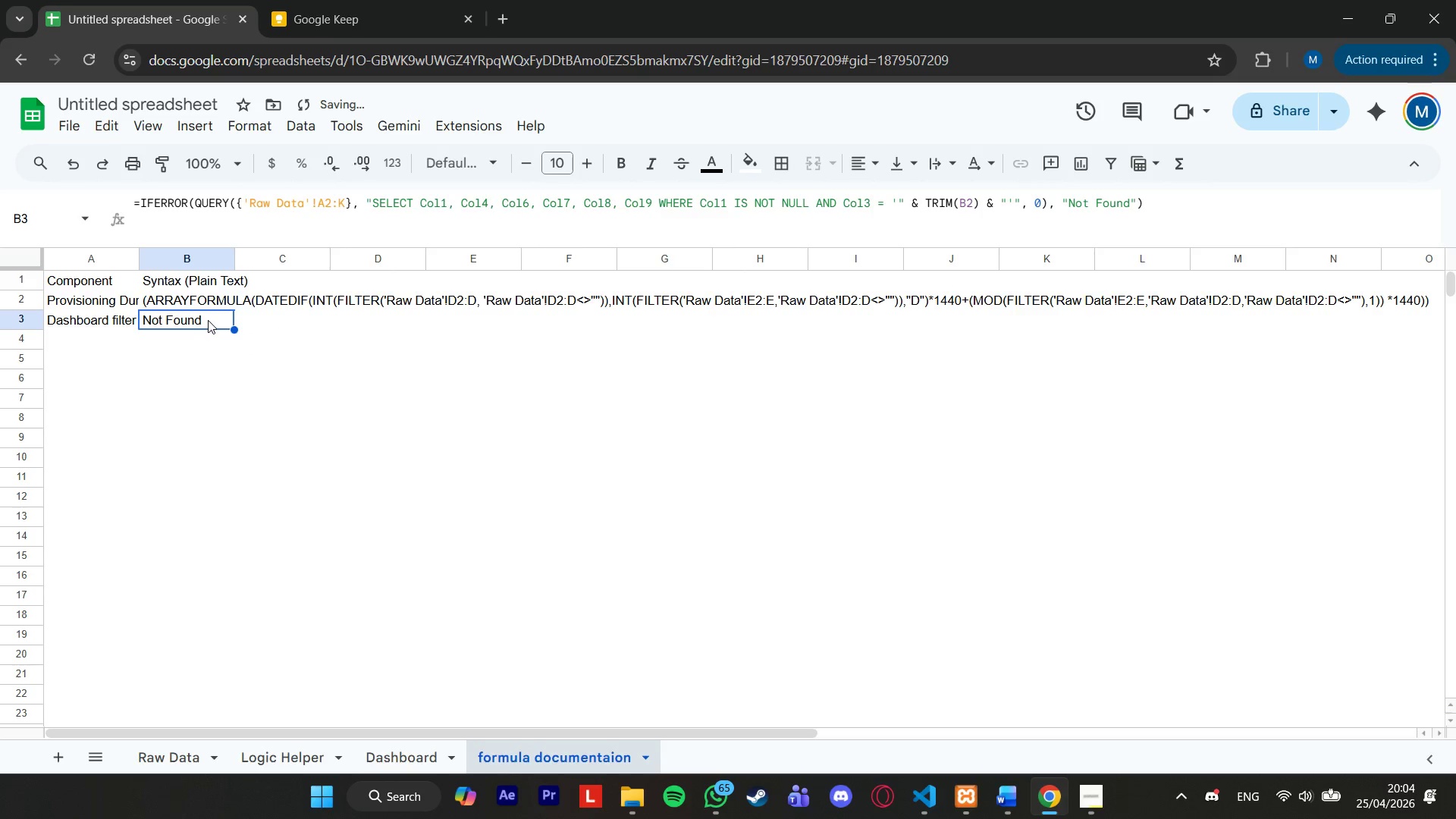 
right_click([208, 320])
 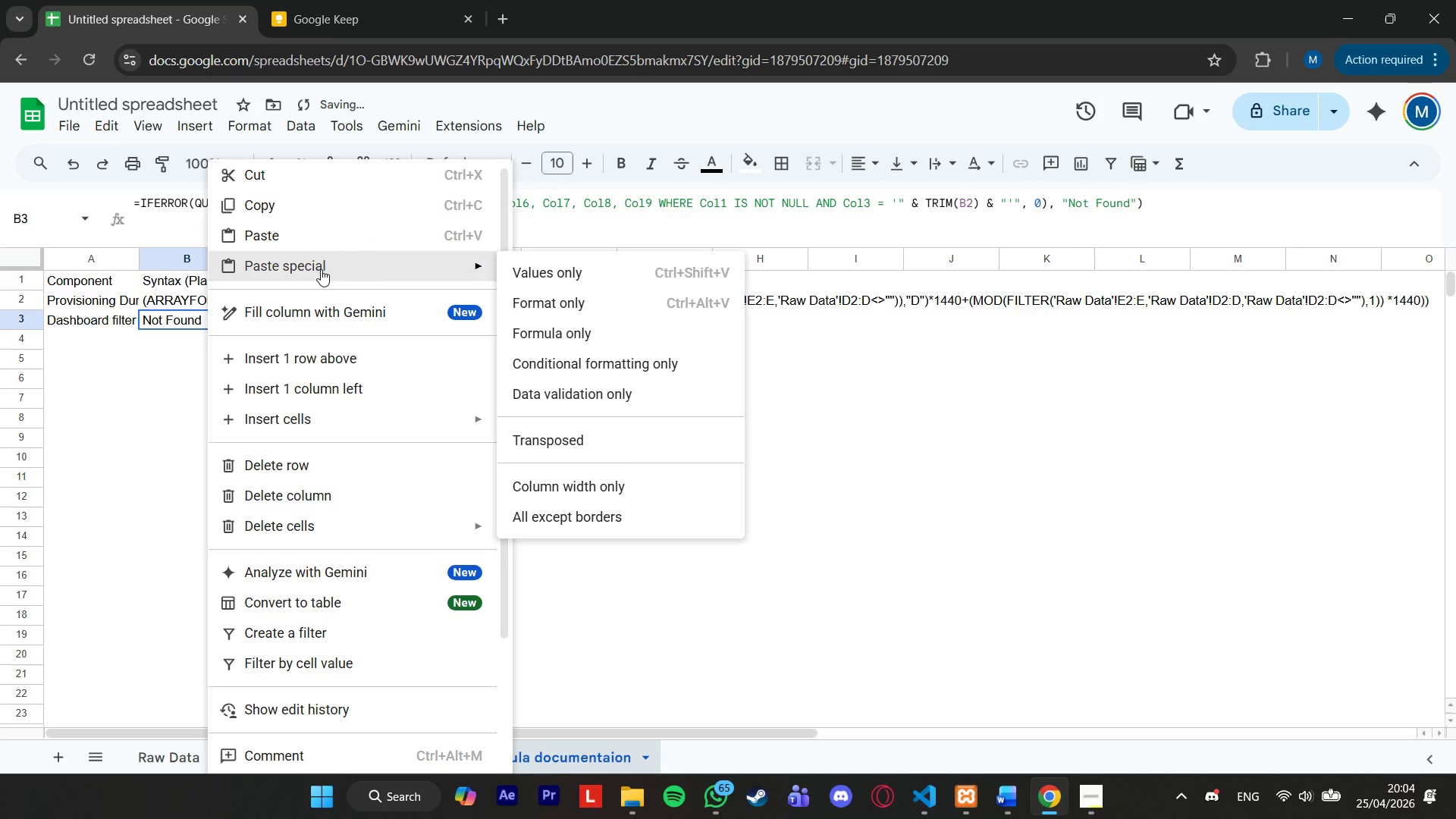 
double_click([575, 283])
 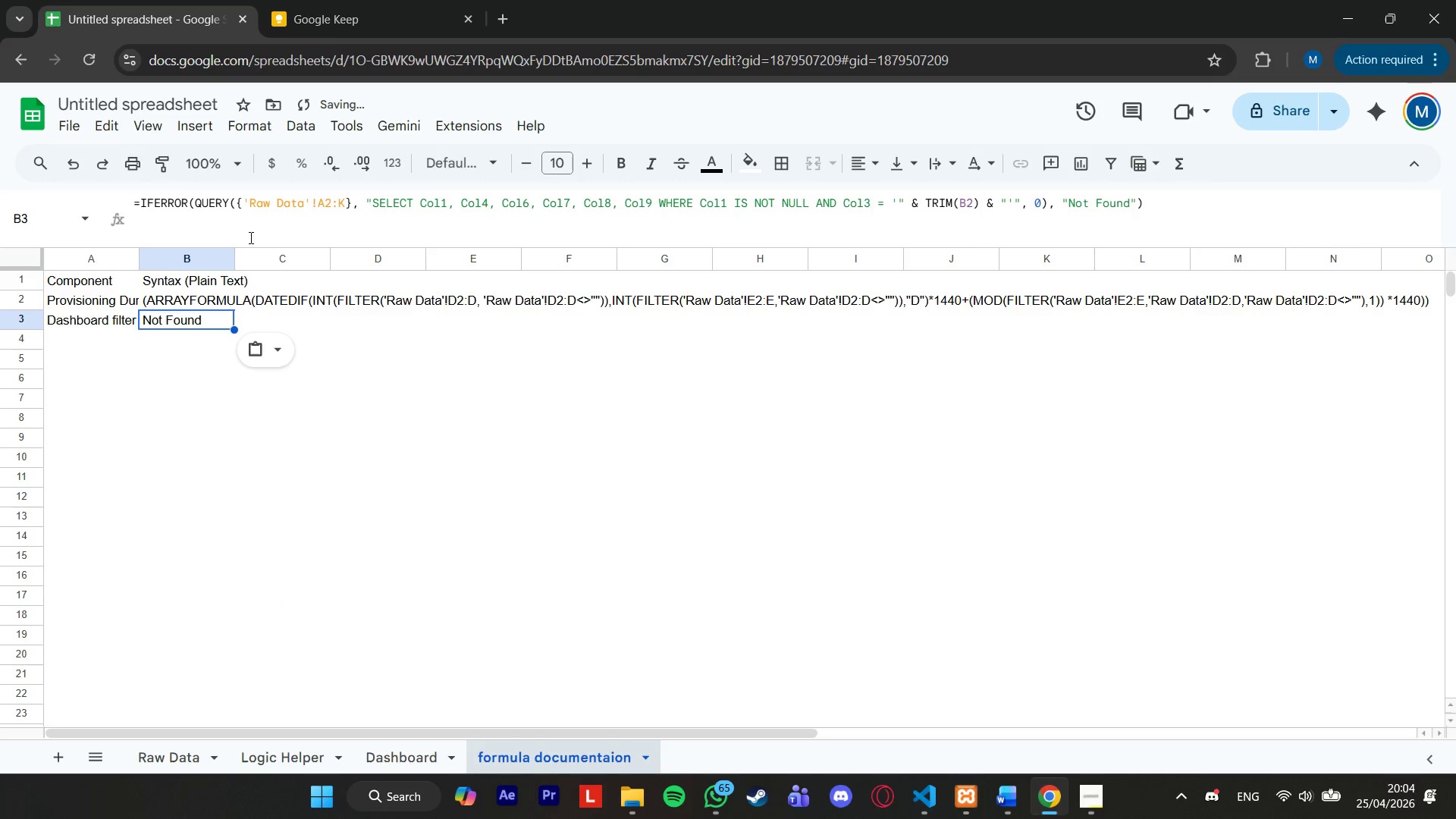 
double_click([288, 209])
 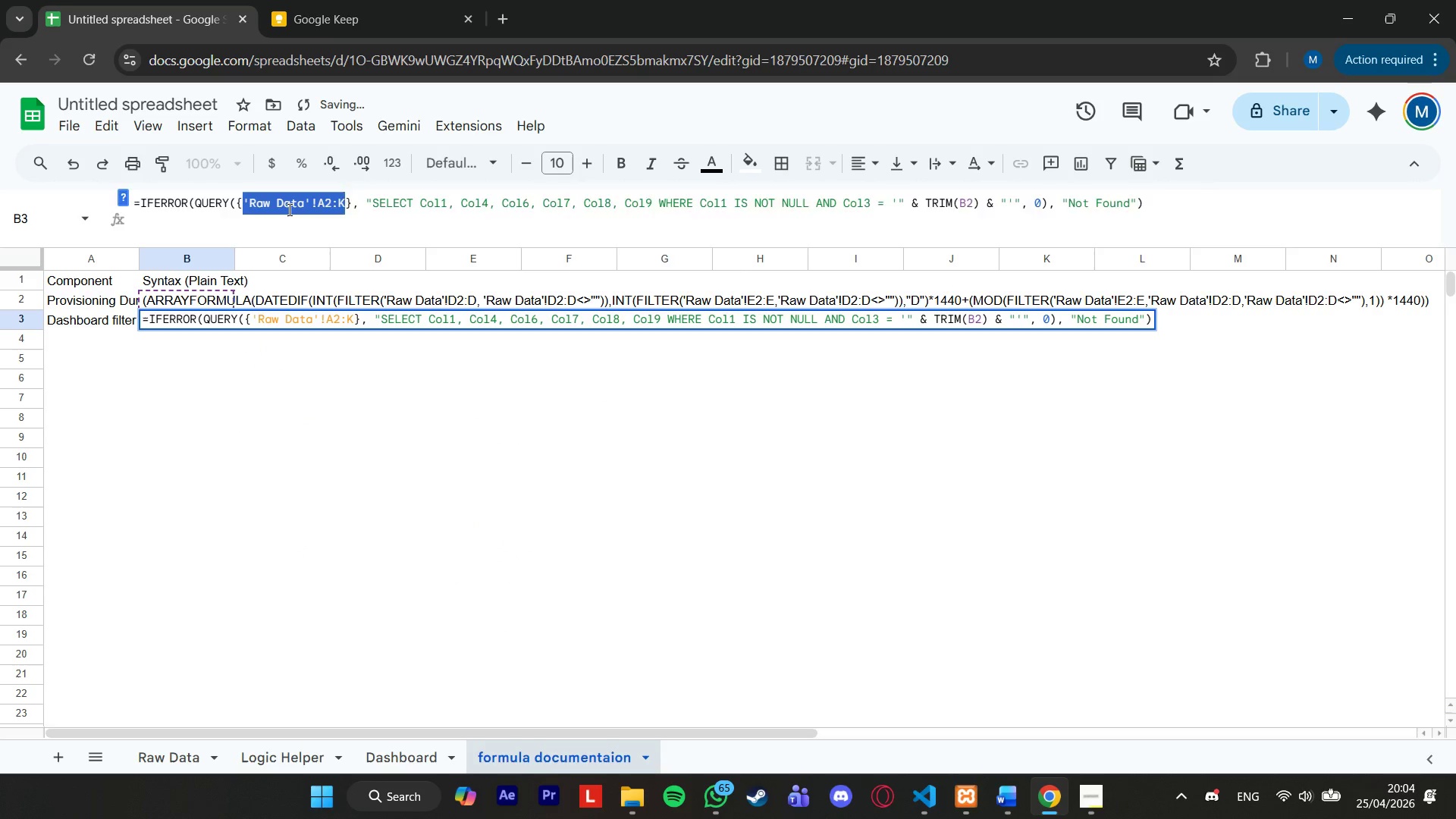 
triple_click([288, 209])
 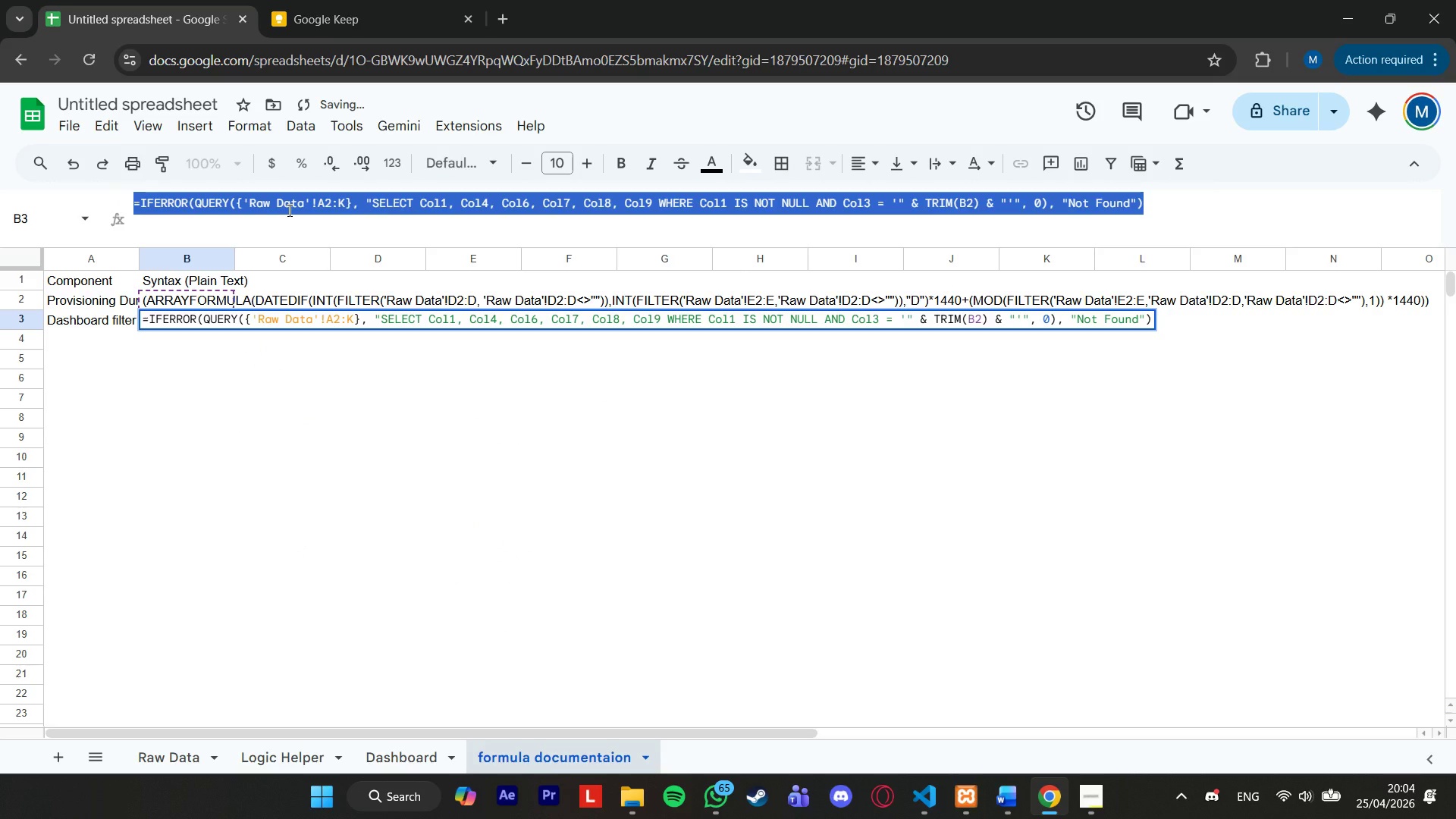 
key(Control+ControlLeft)
 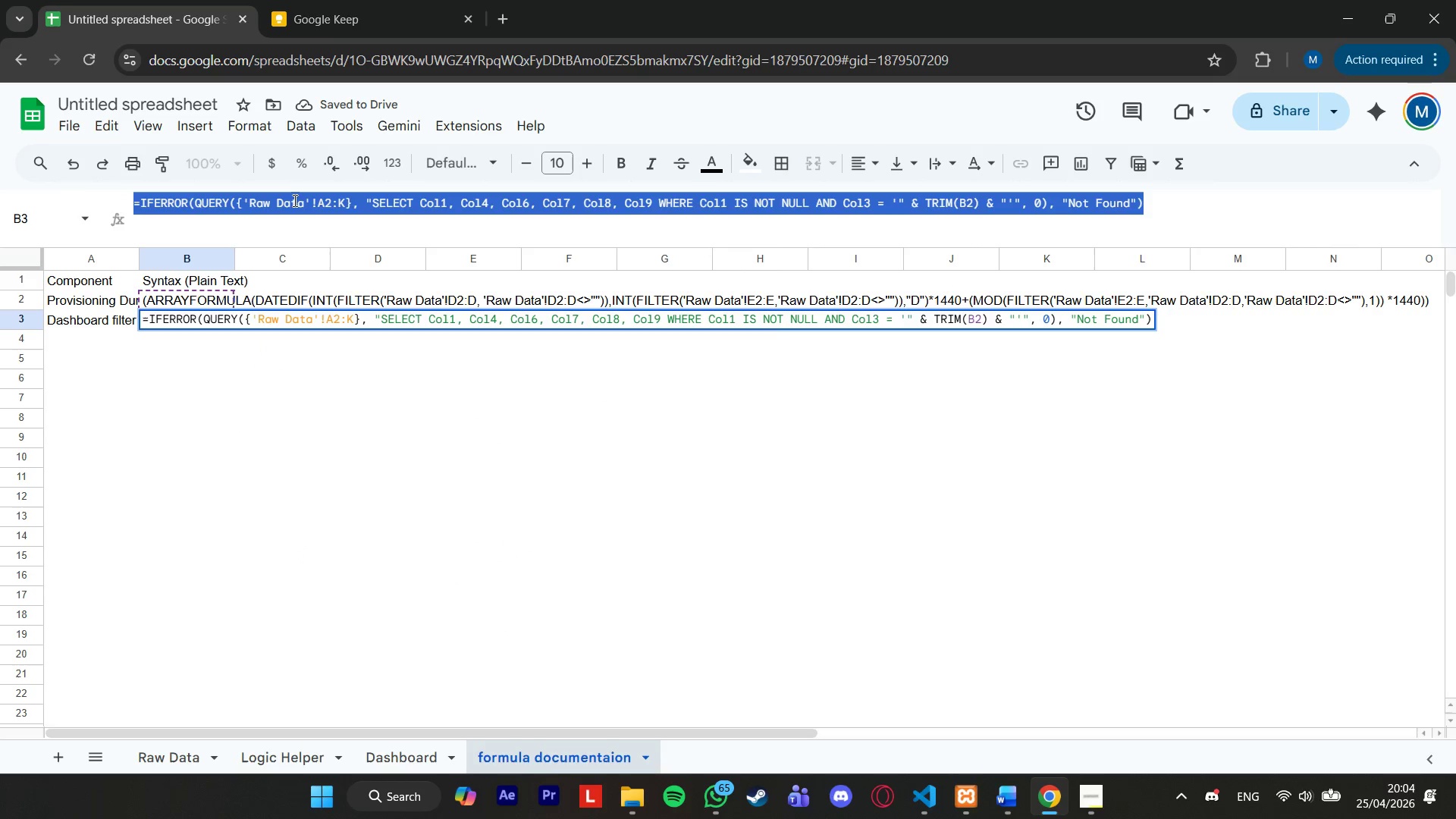 
right_click([293, 199])
 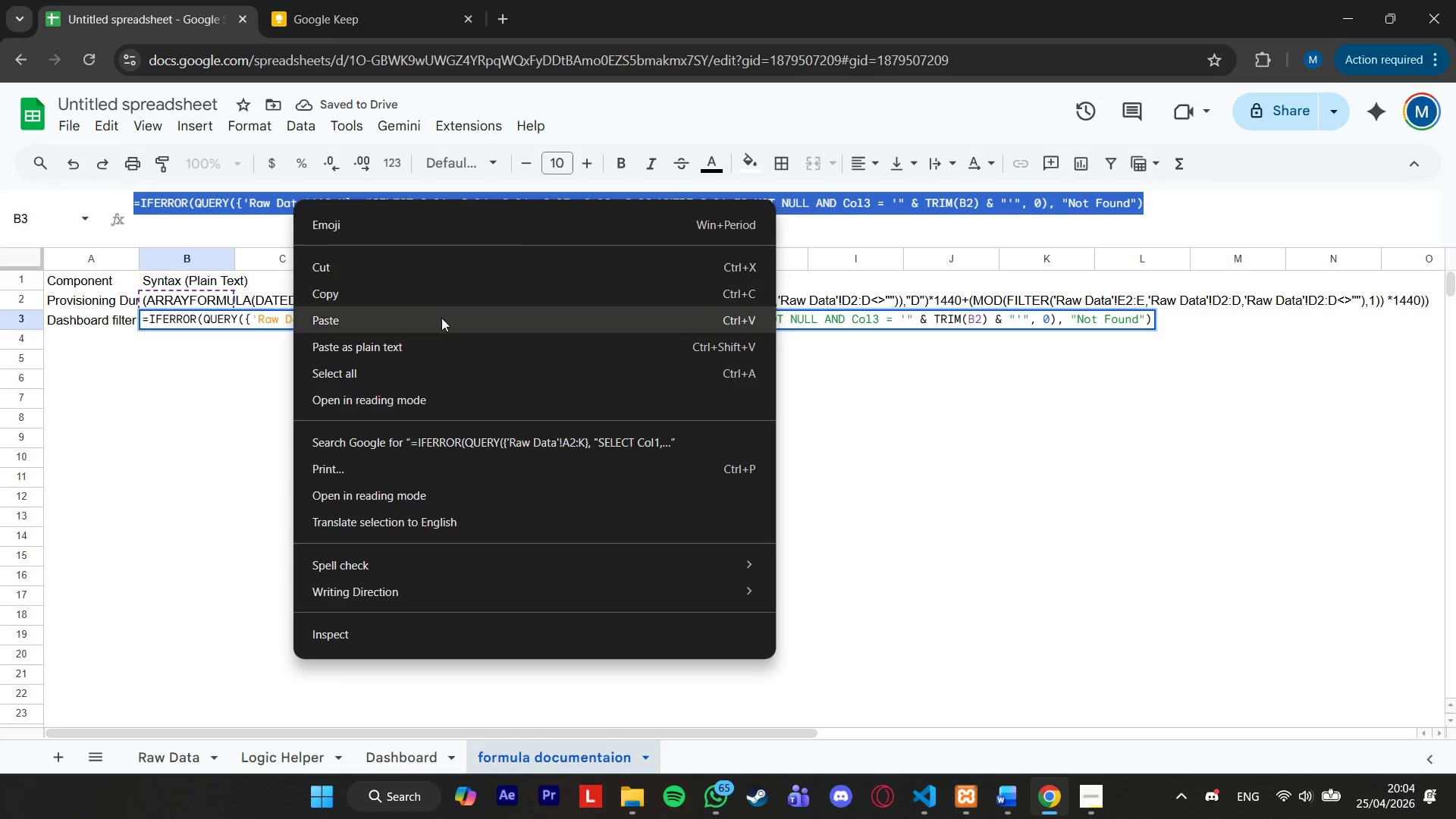 
left_click([429, 348])
 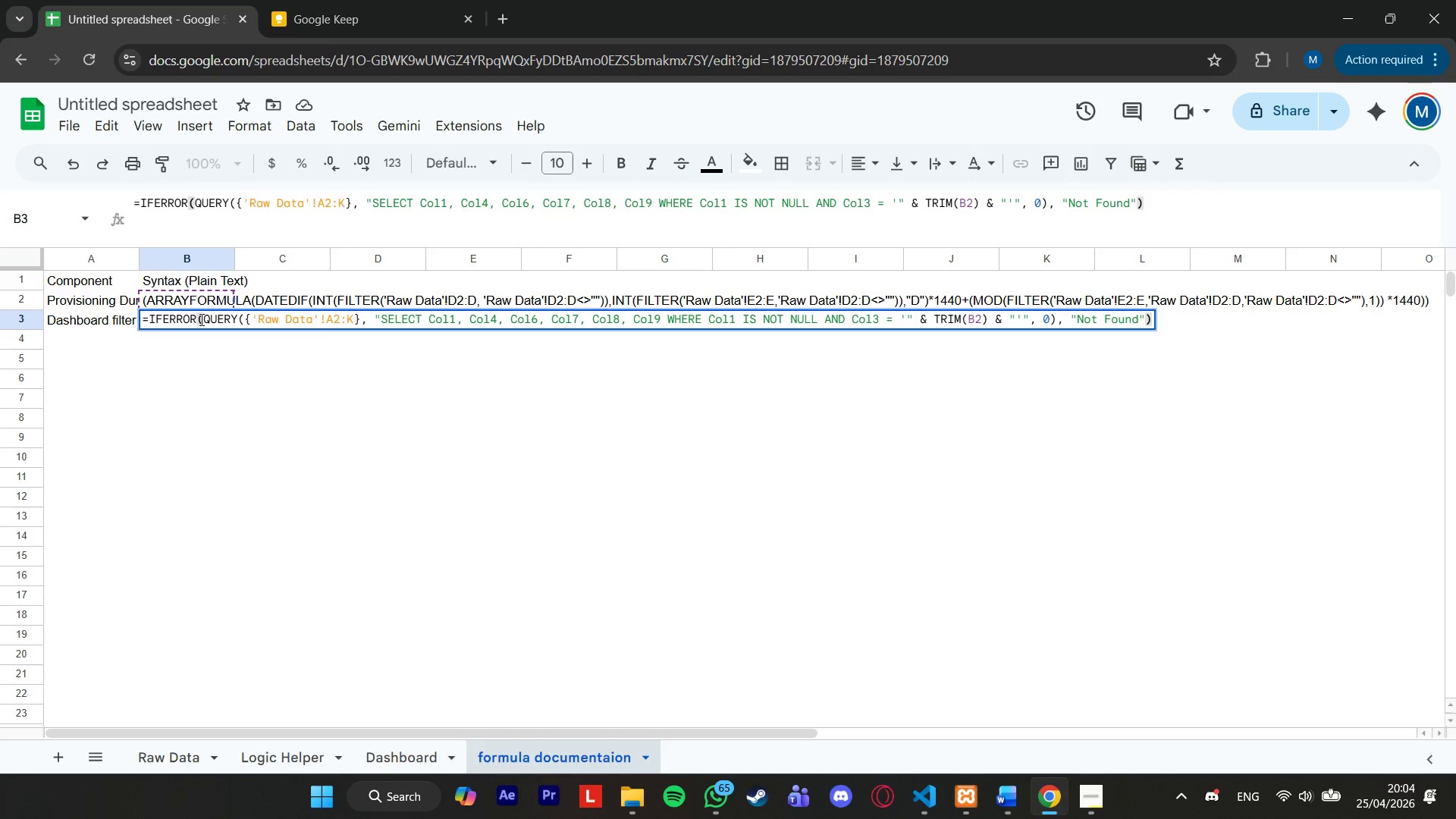 
key(Enter)
 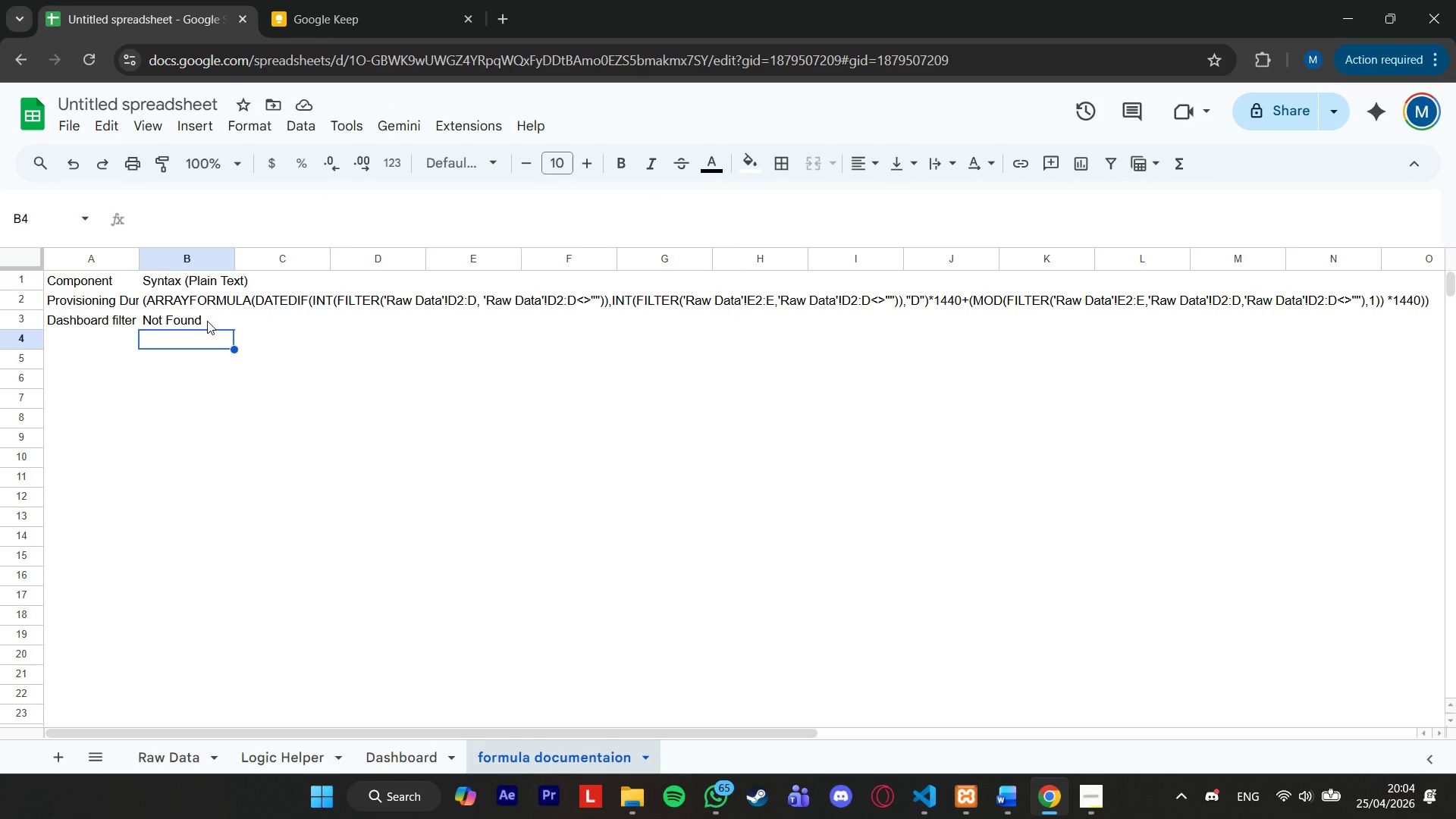 
left_click([207, 321])
 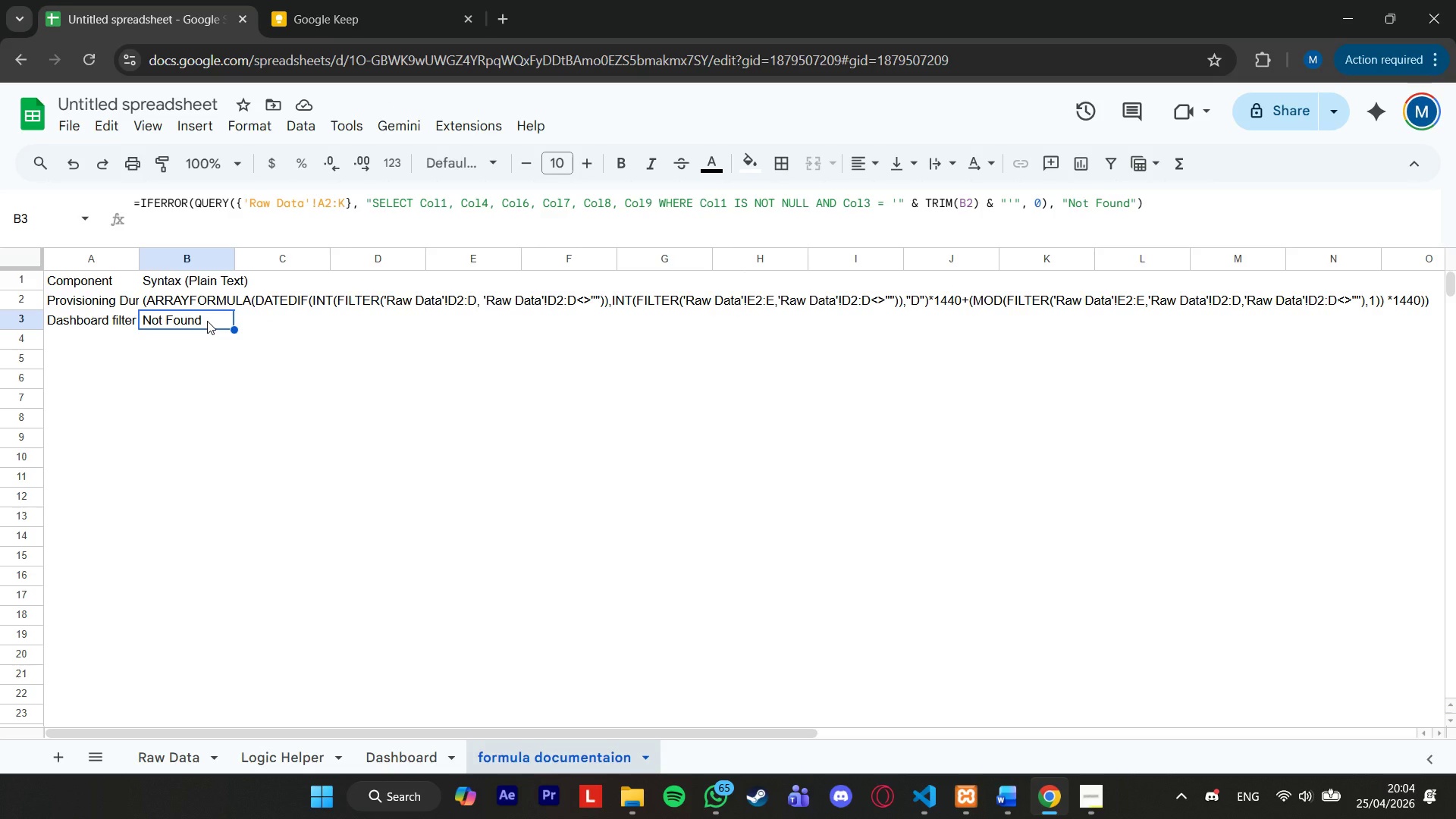 
right_click([207, 321])
 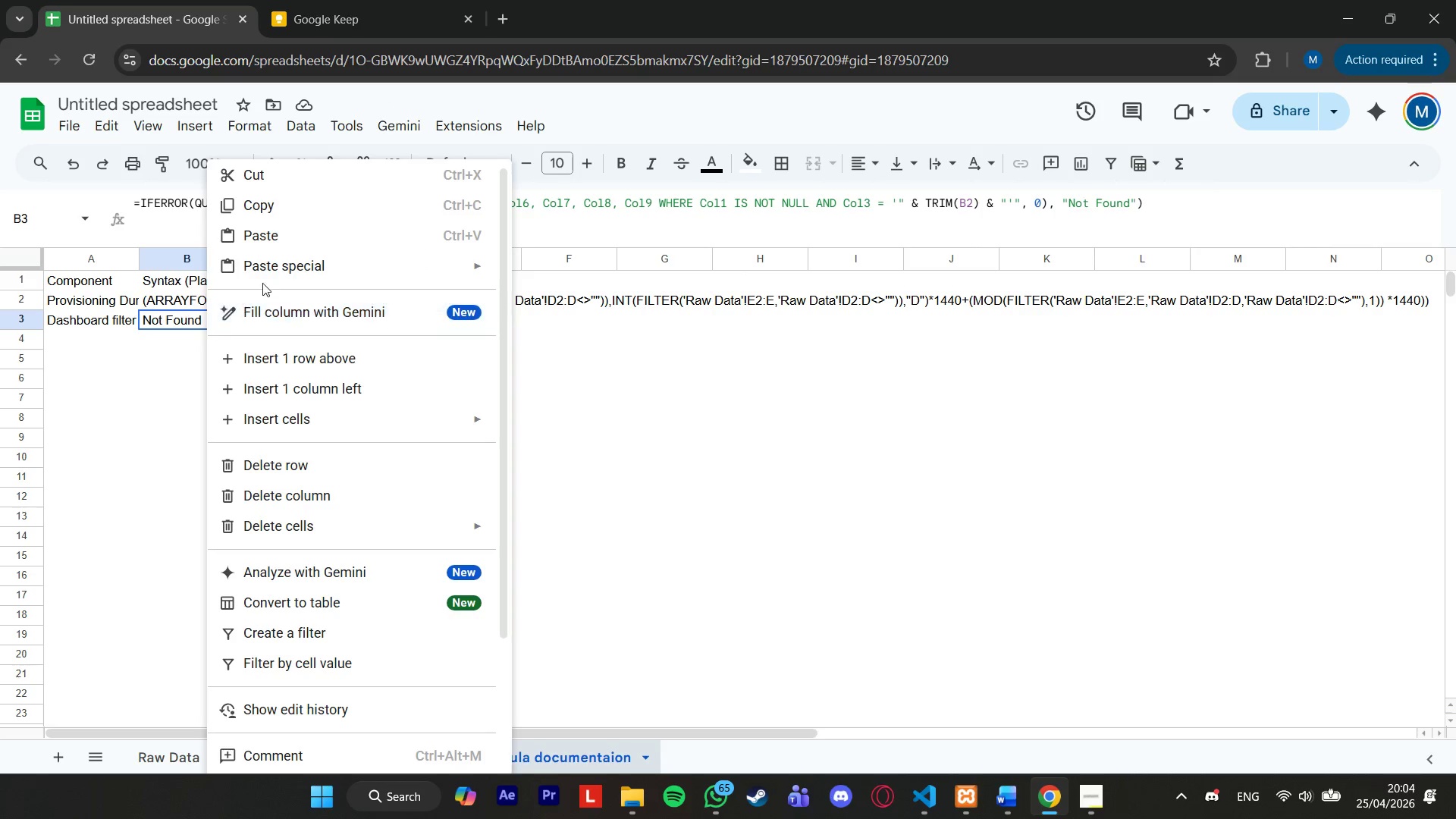 
left_click([305, 266])
 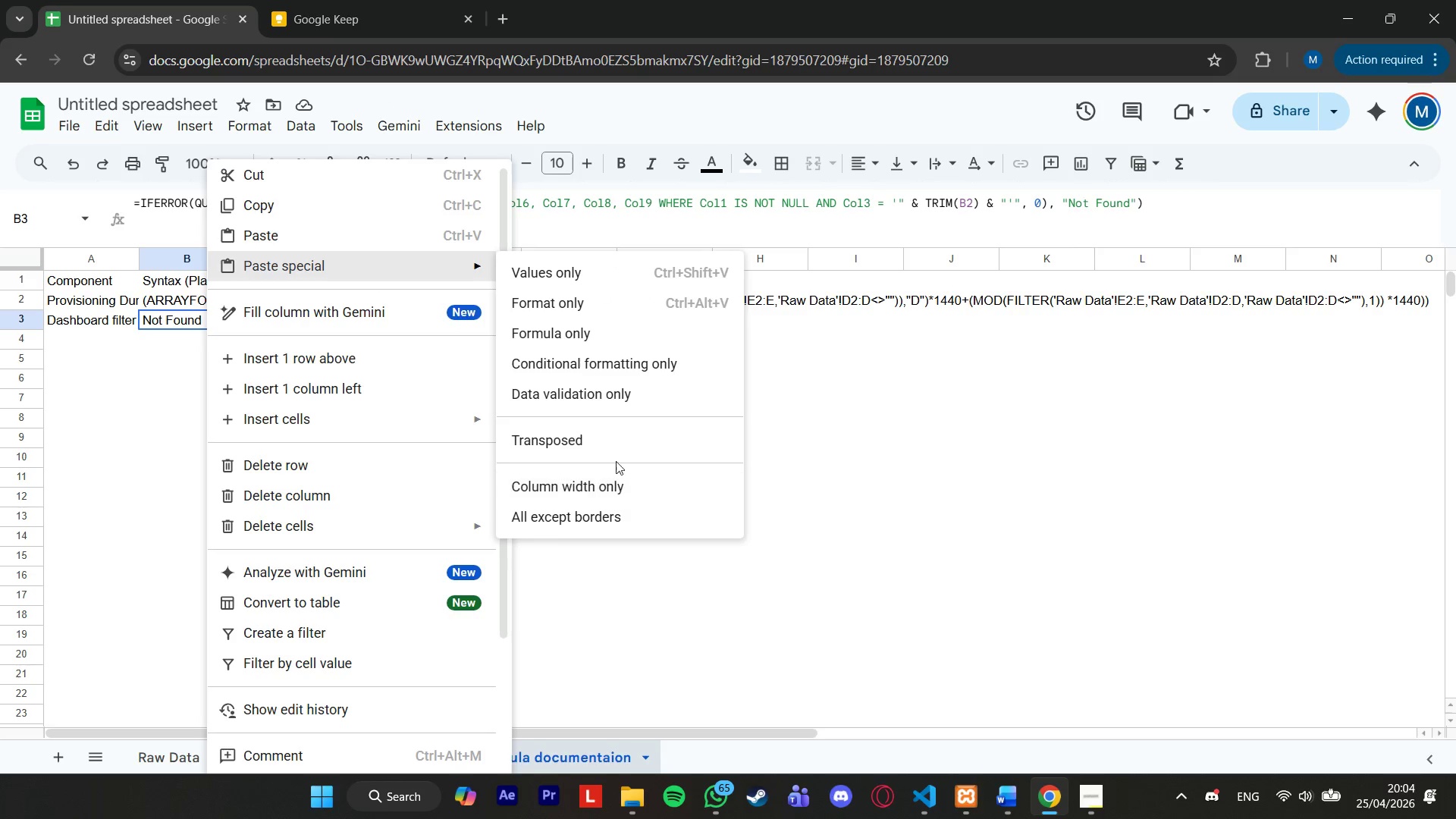 
left_click([571, 314])
 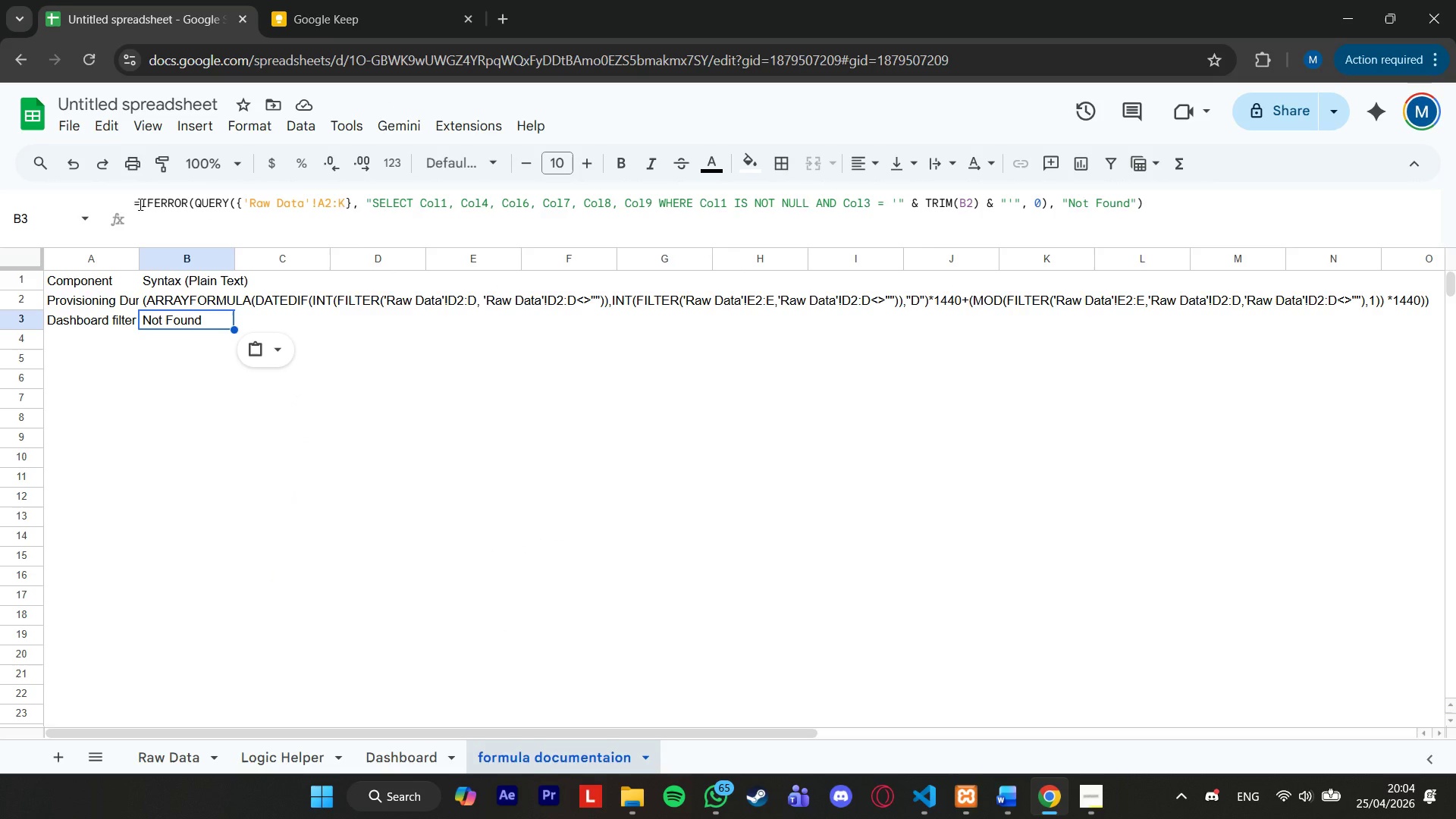 
left_click([141, 206])
 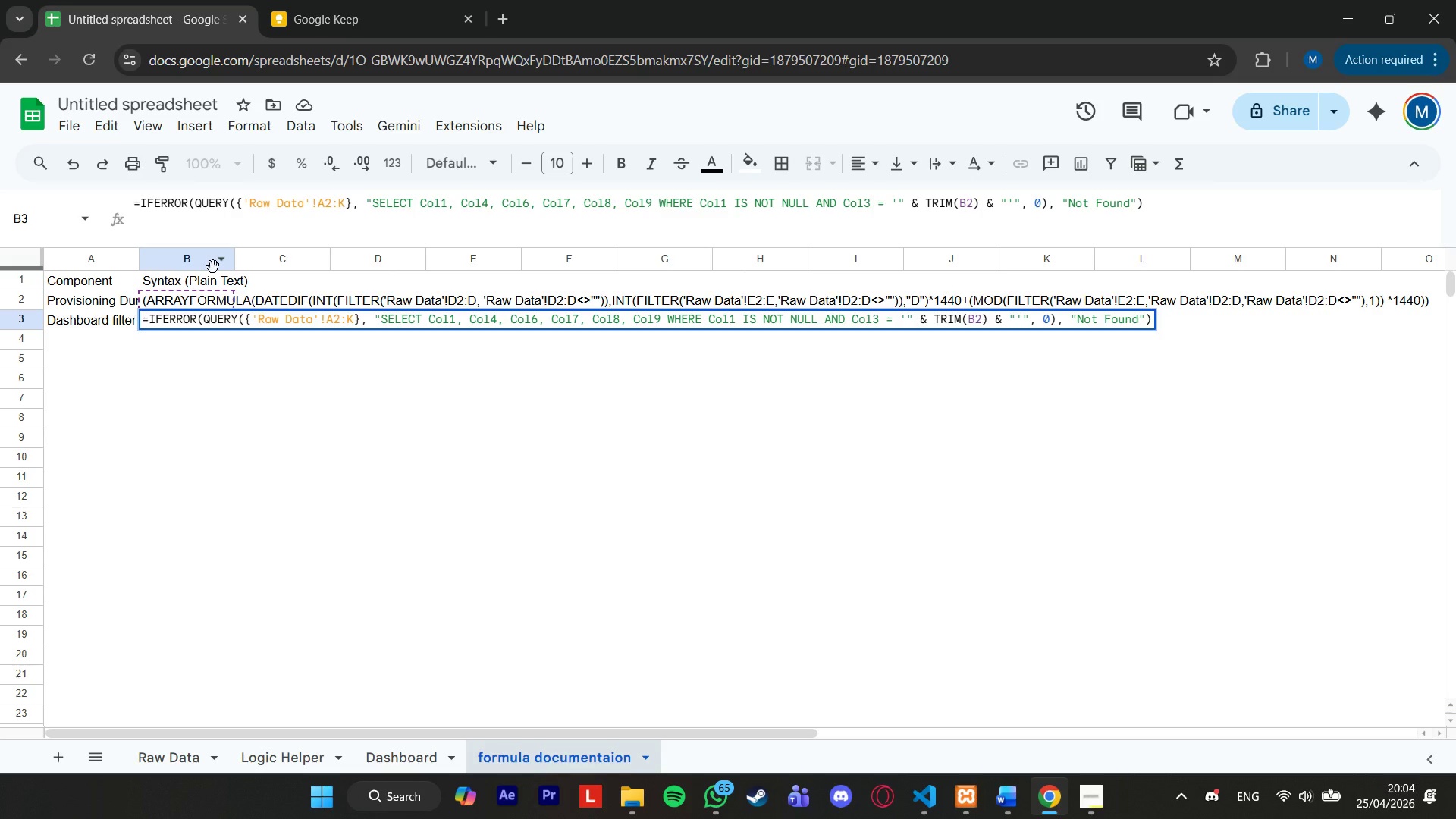 
key(Shift+9)
 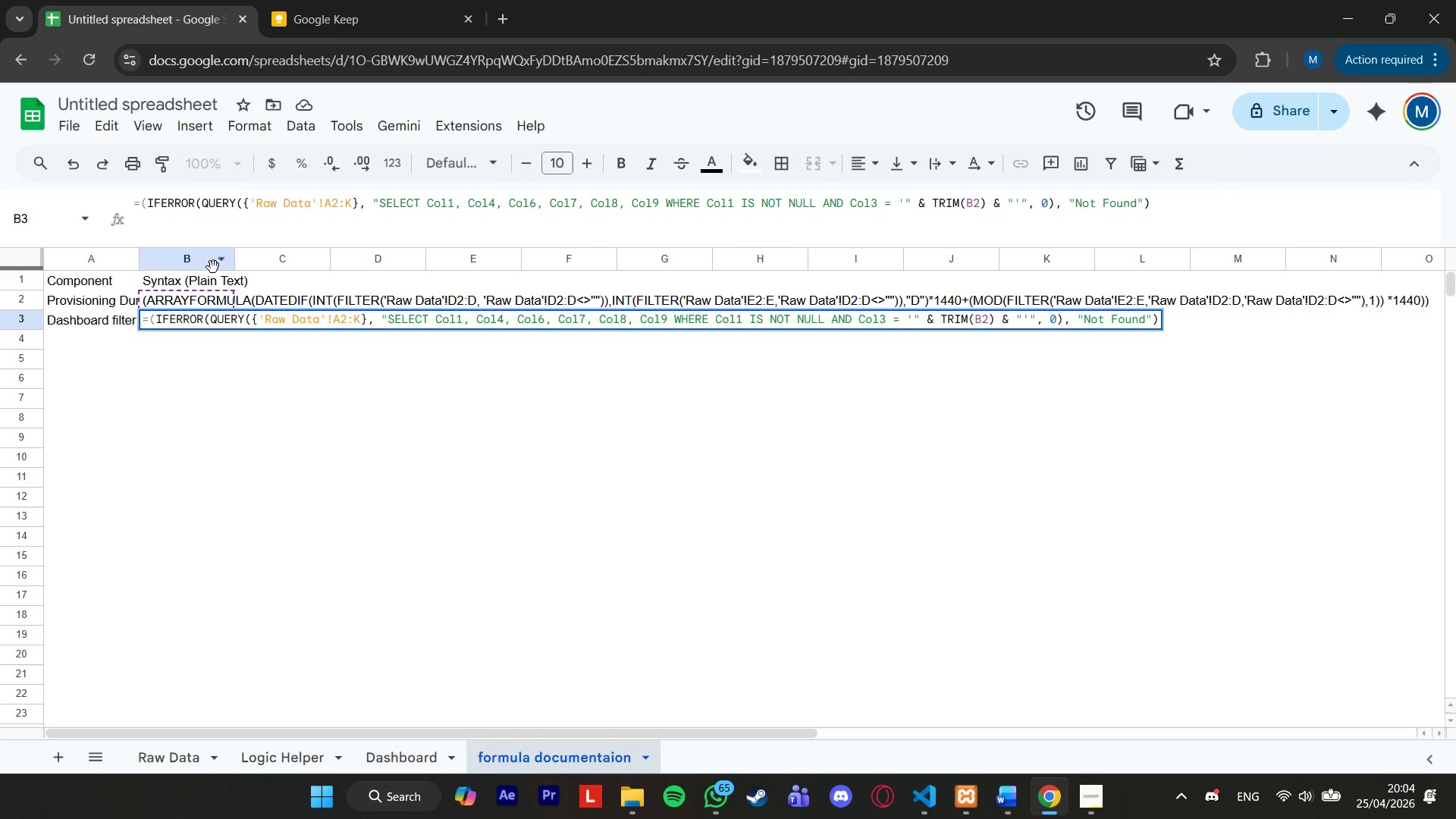 
key(Shift+ShiftRight)
 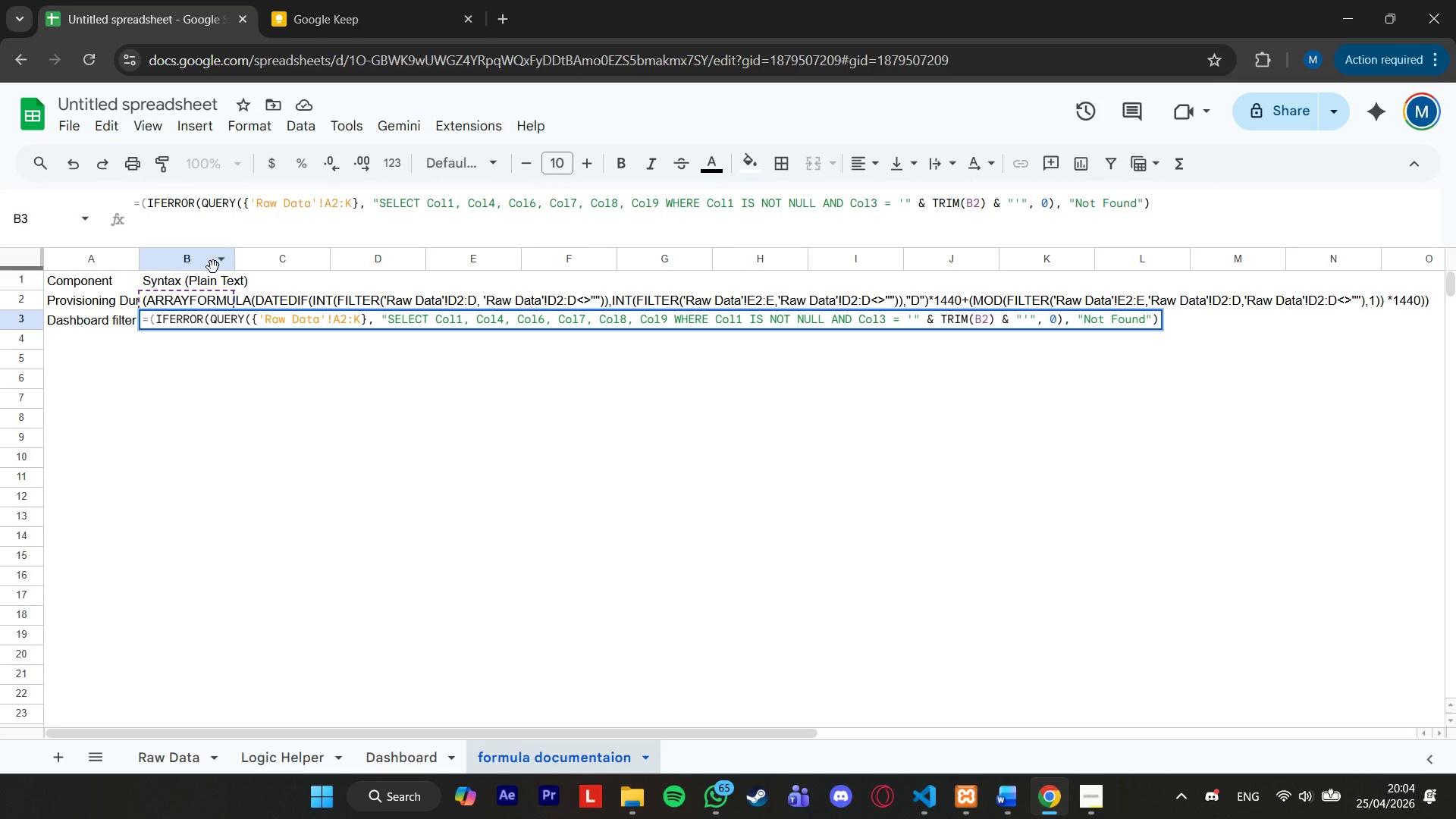 
key(ArrowLeft)
 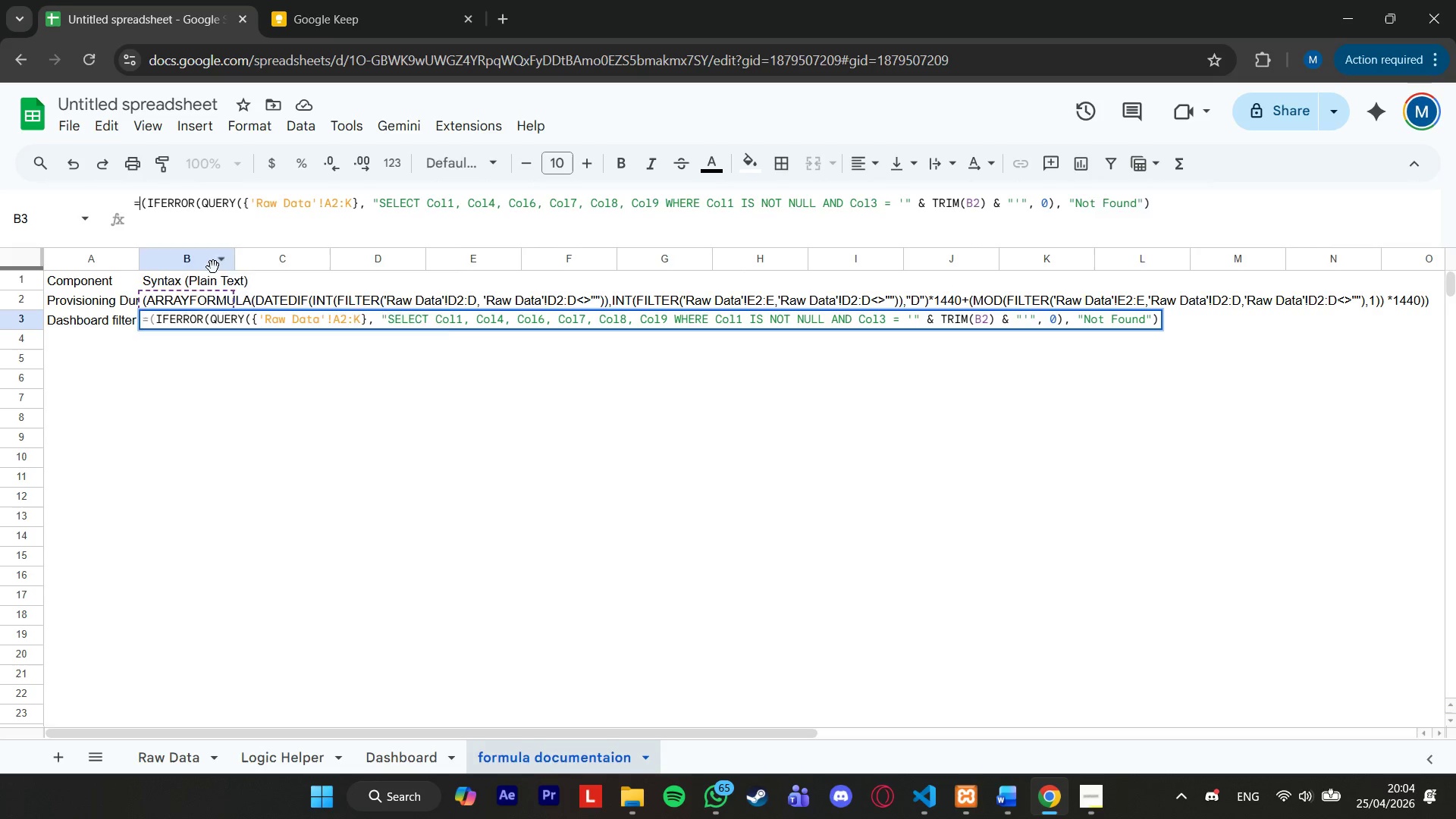 
type(for)
 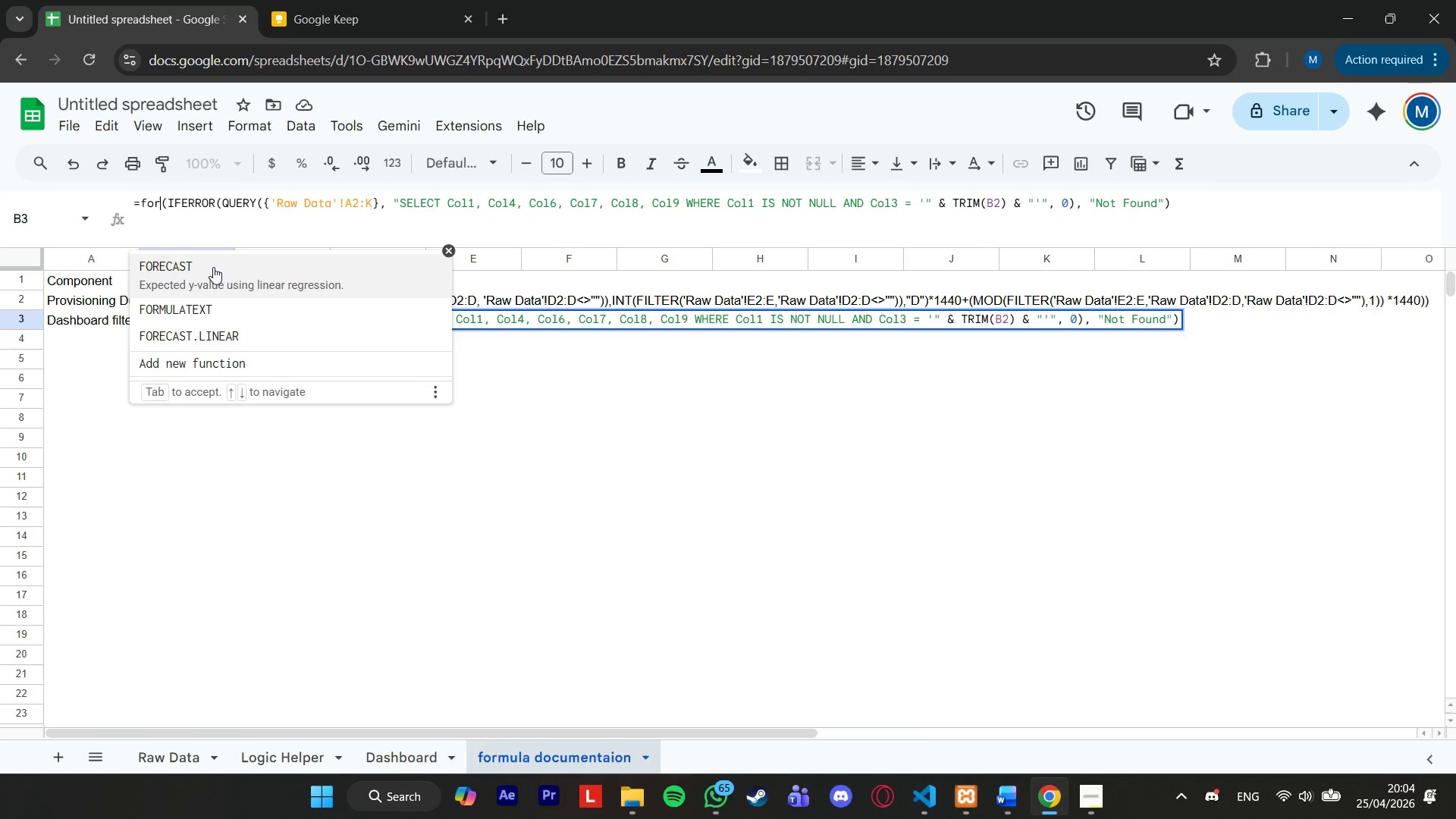 
key(ArrowDown)
 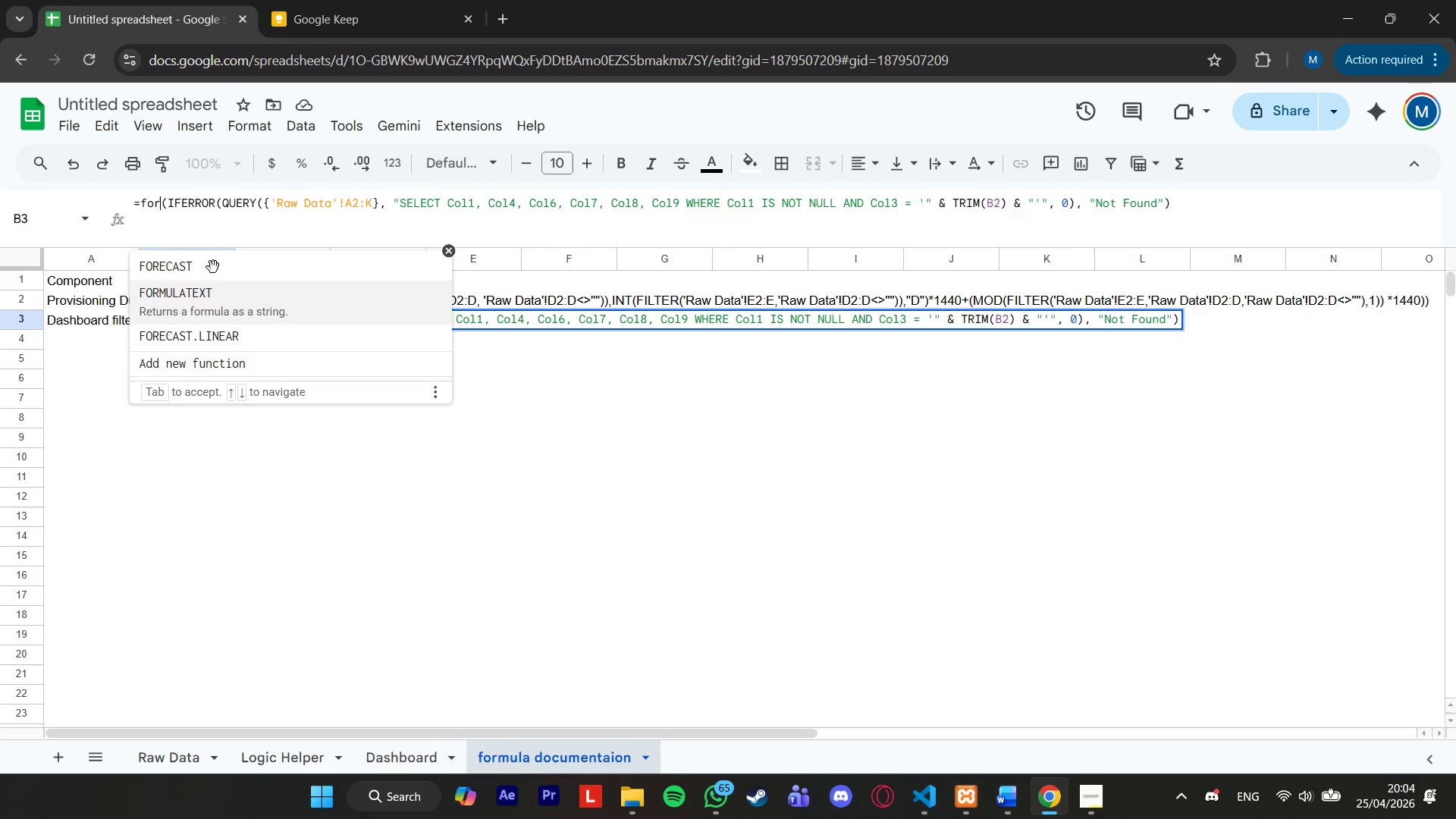 
key(Enter)
 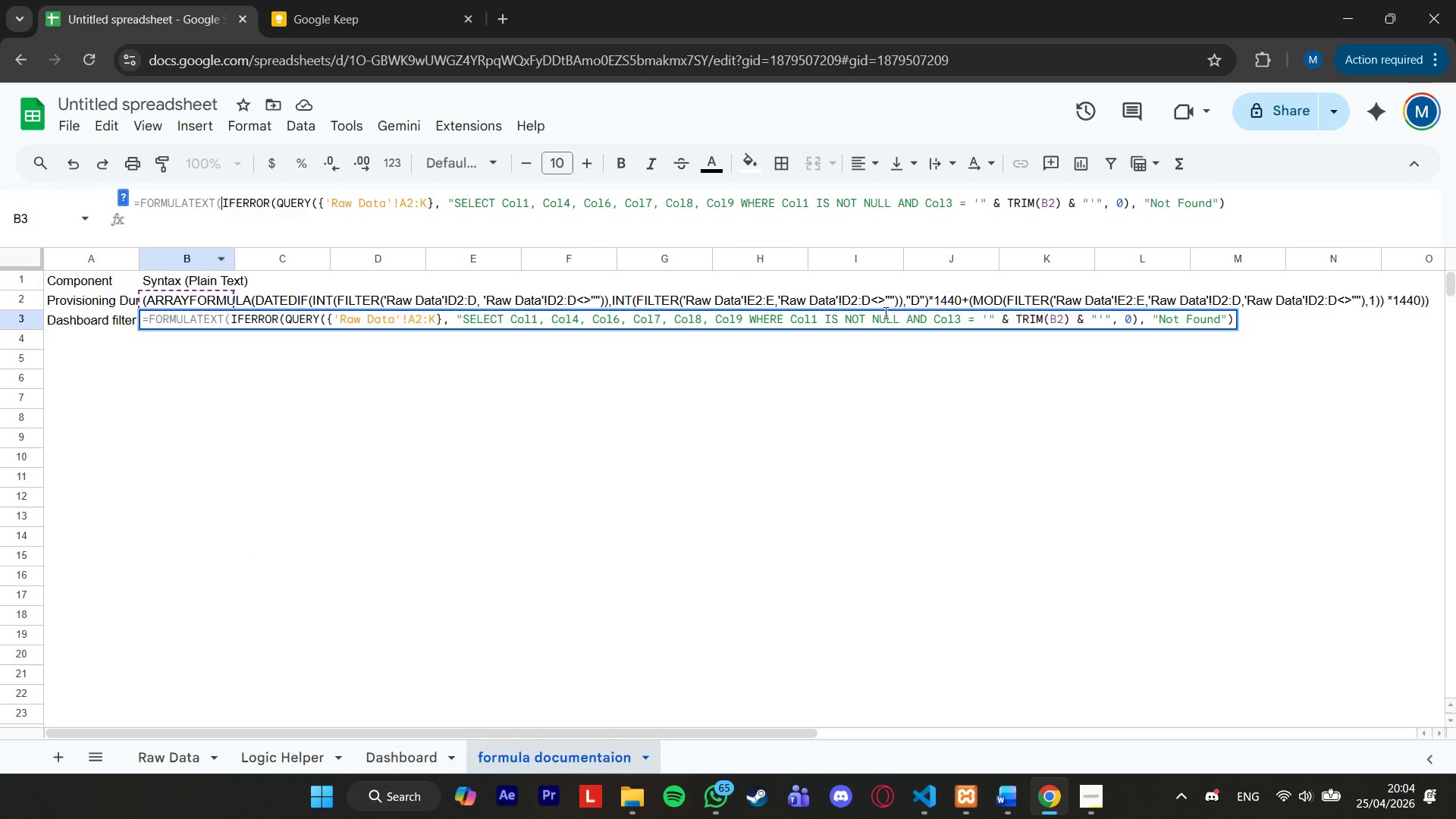 
key(Enter)
 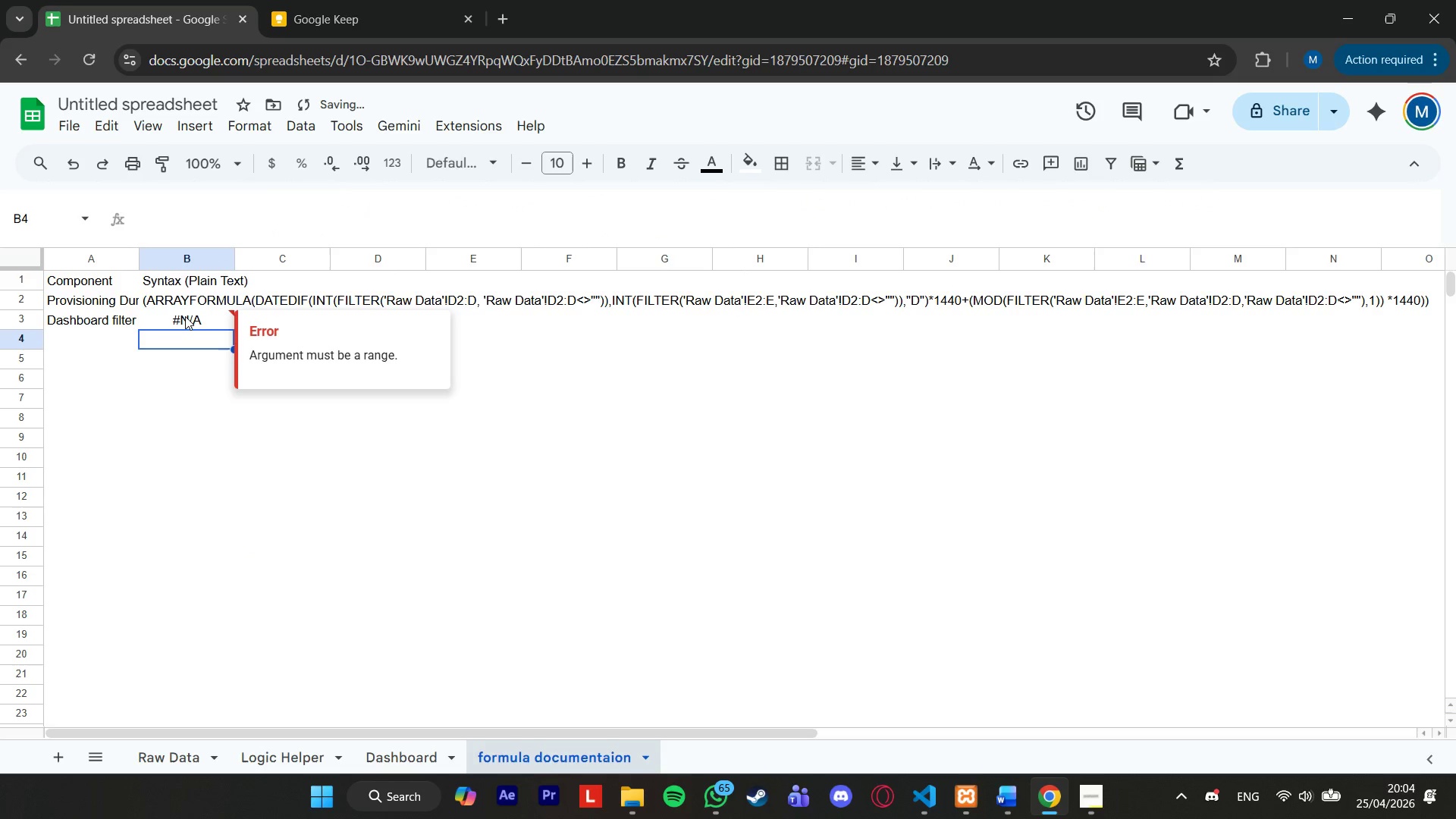 
left_click([185, 316])
 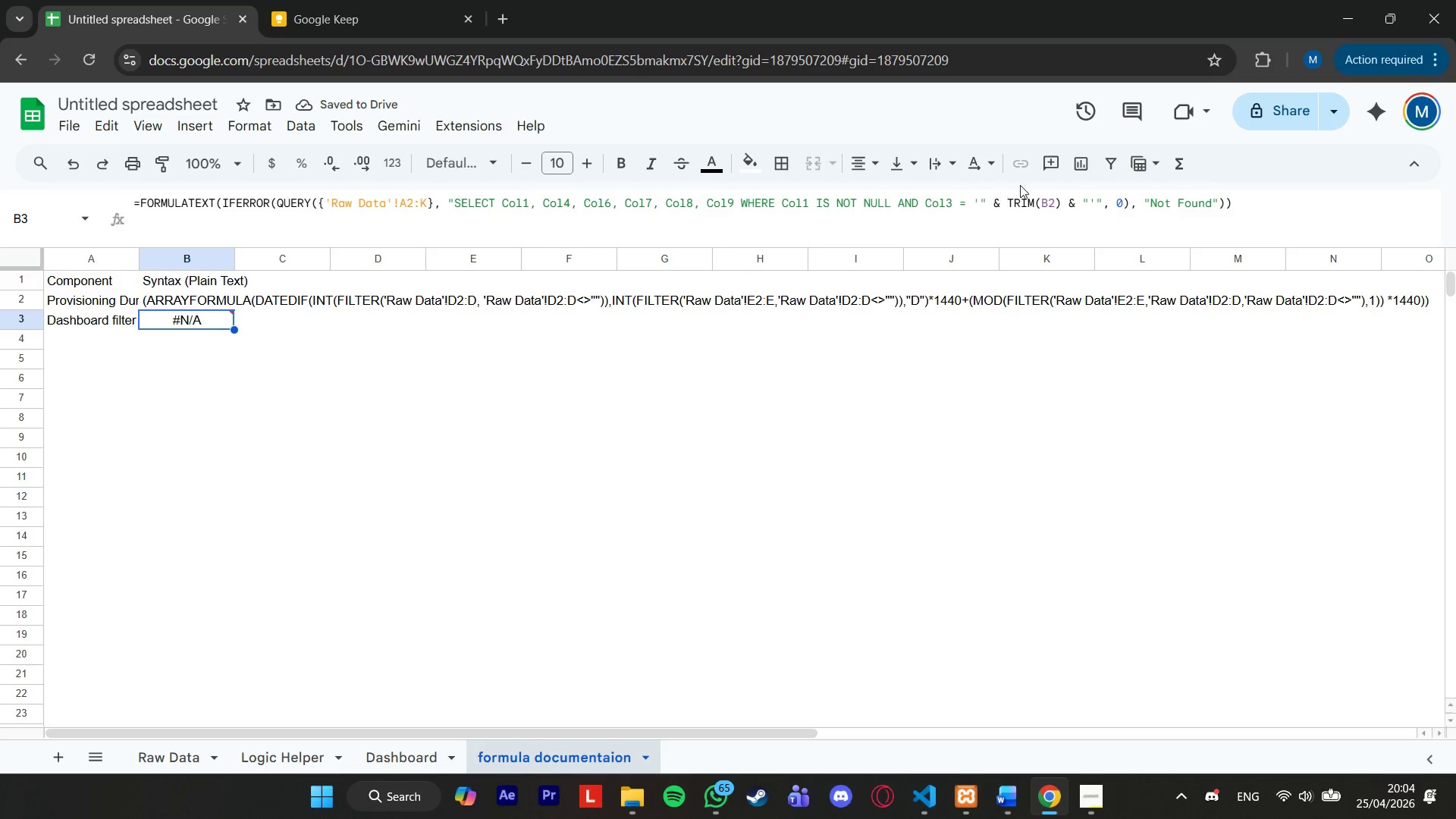 
left_click([1247, 206])
 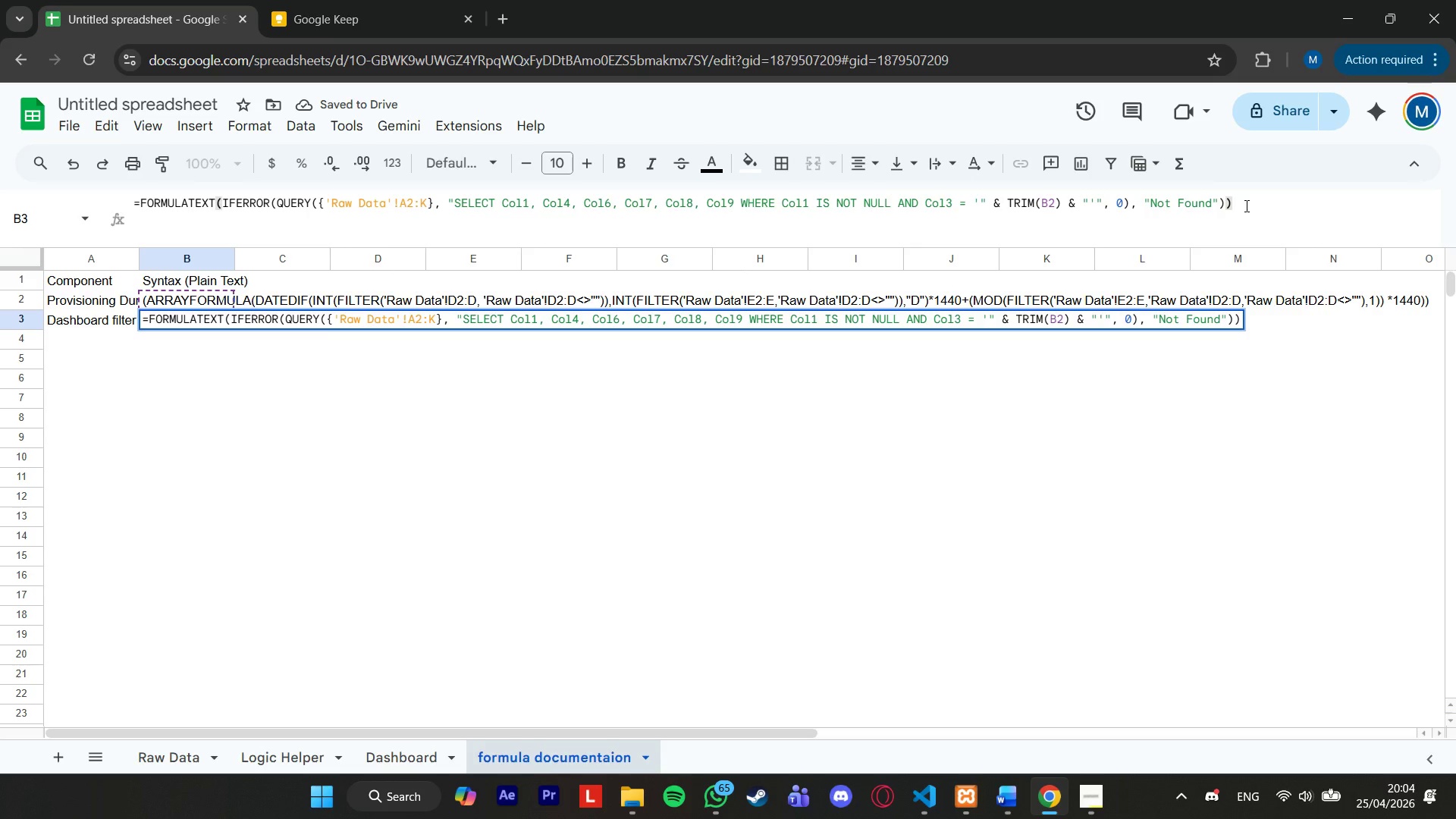 
key(Shift+0)
 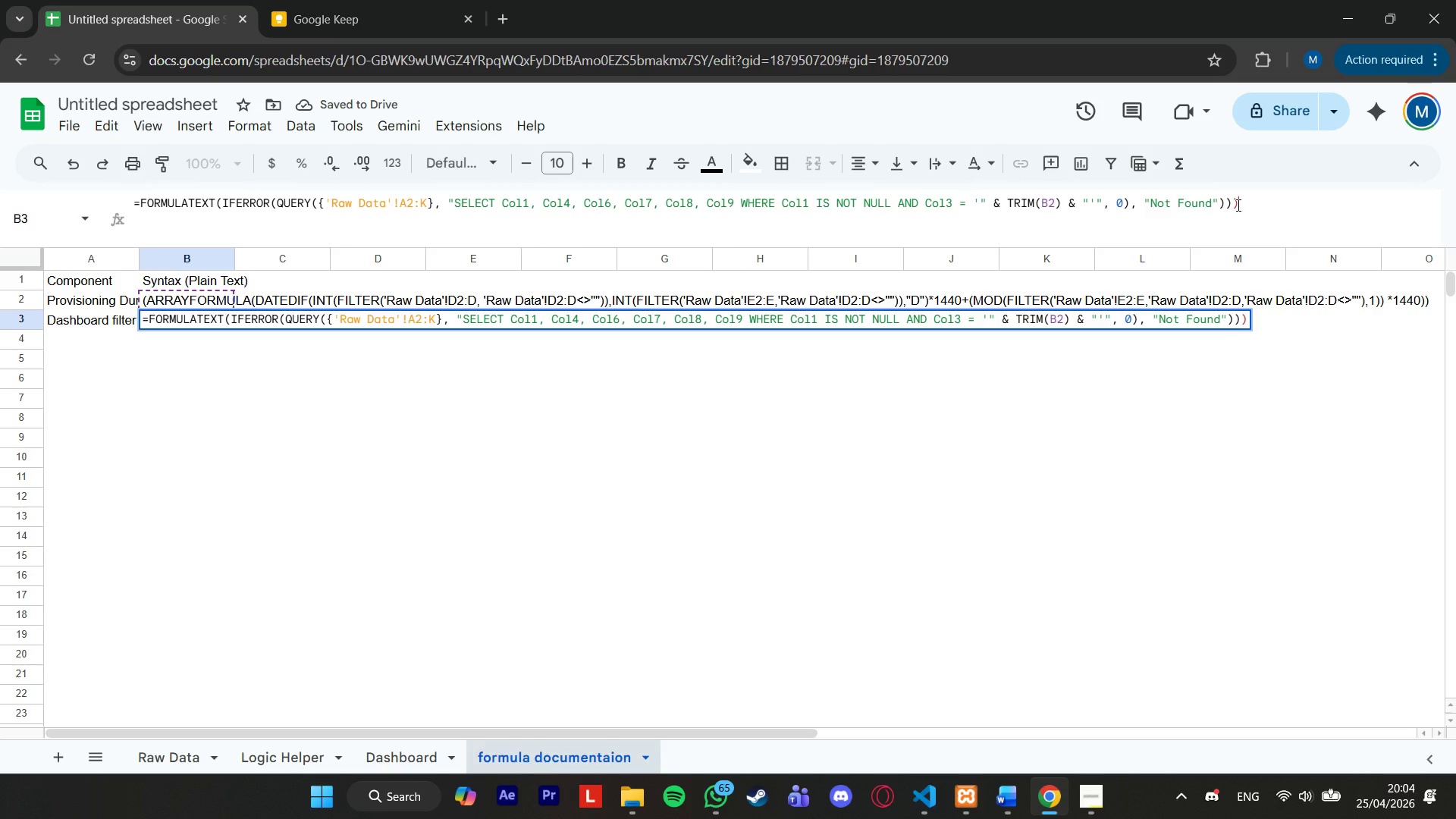 
key(Enter)
 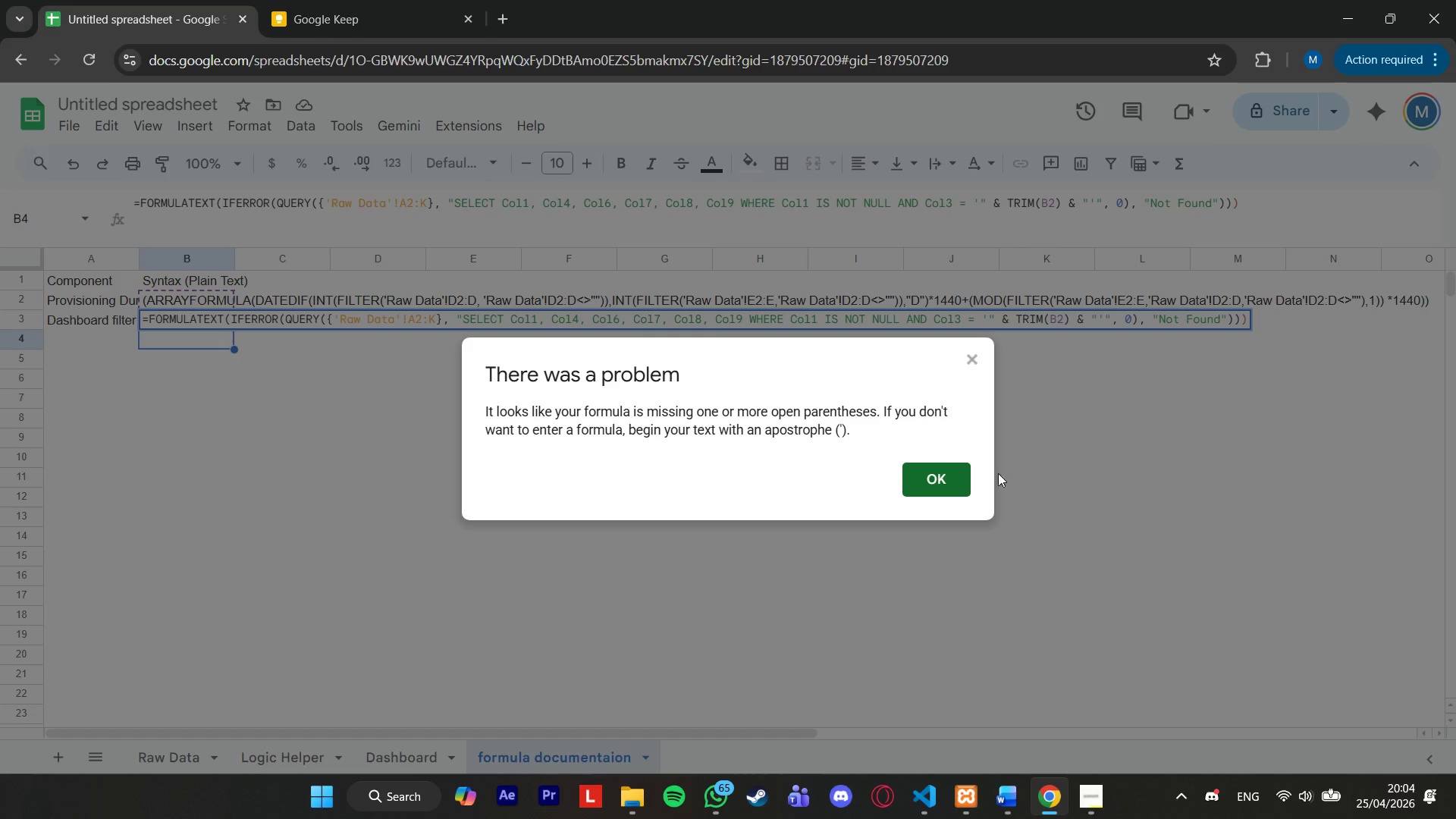 
left_click([957, 483])
 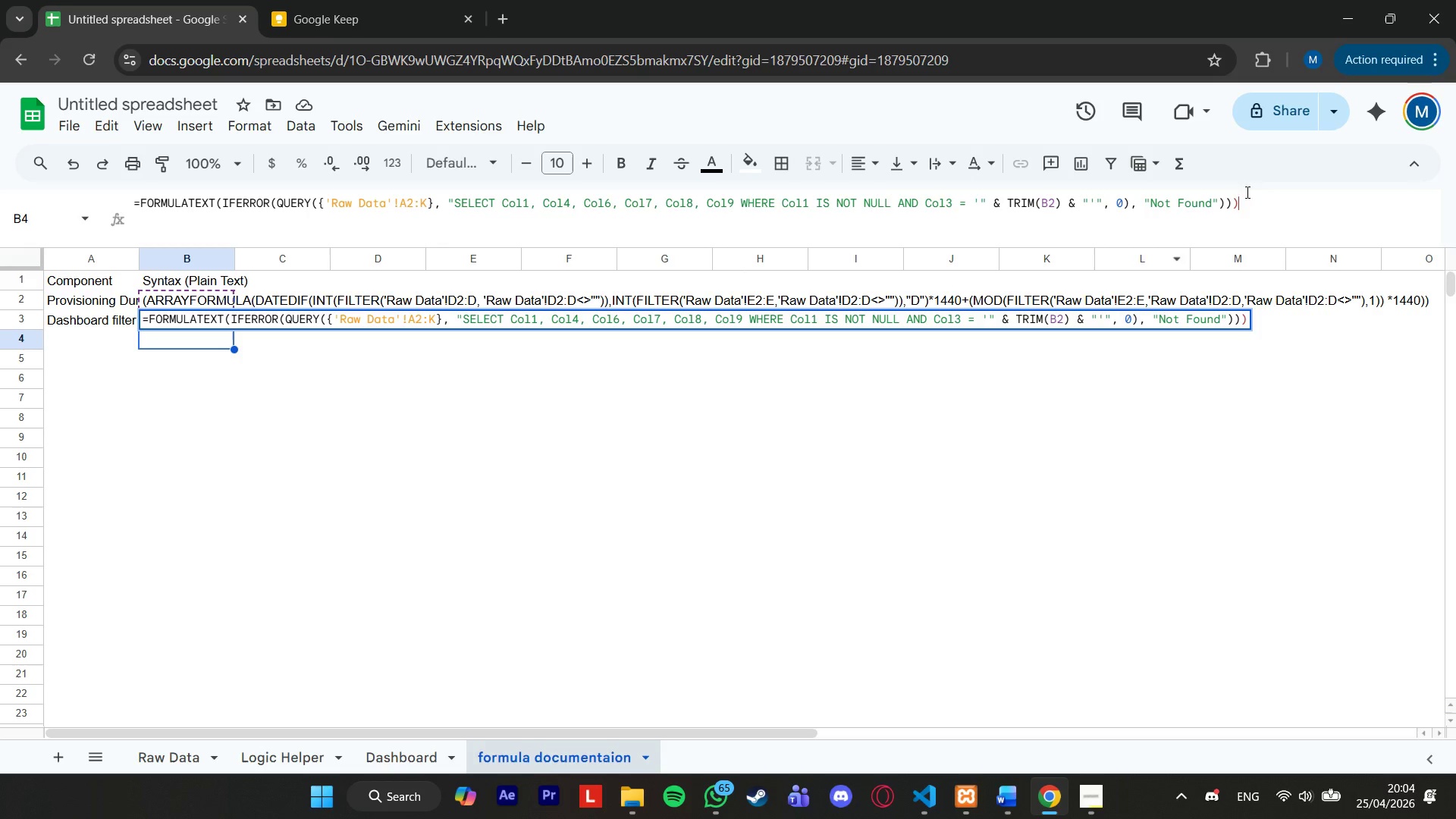 
left_click([1254, 200])
 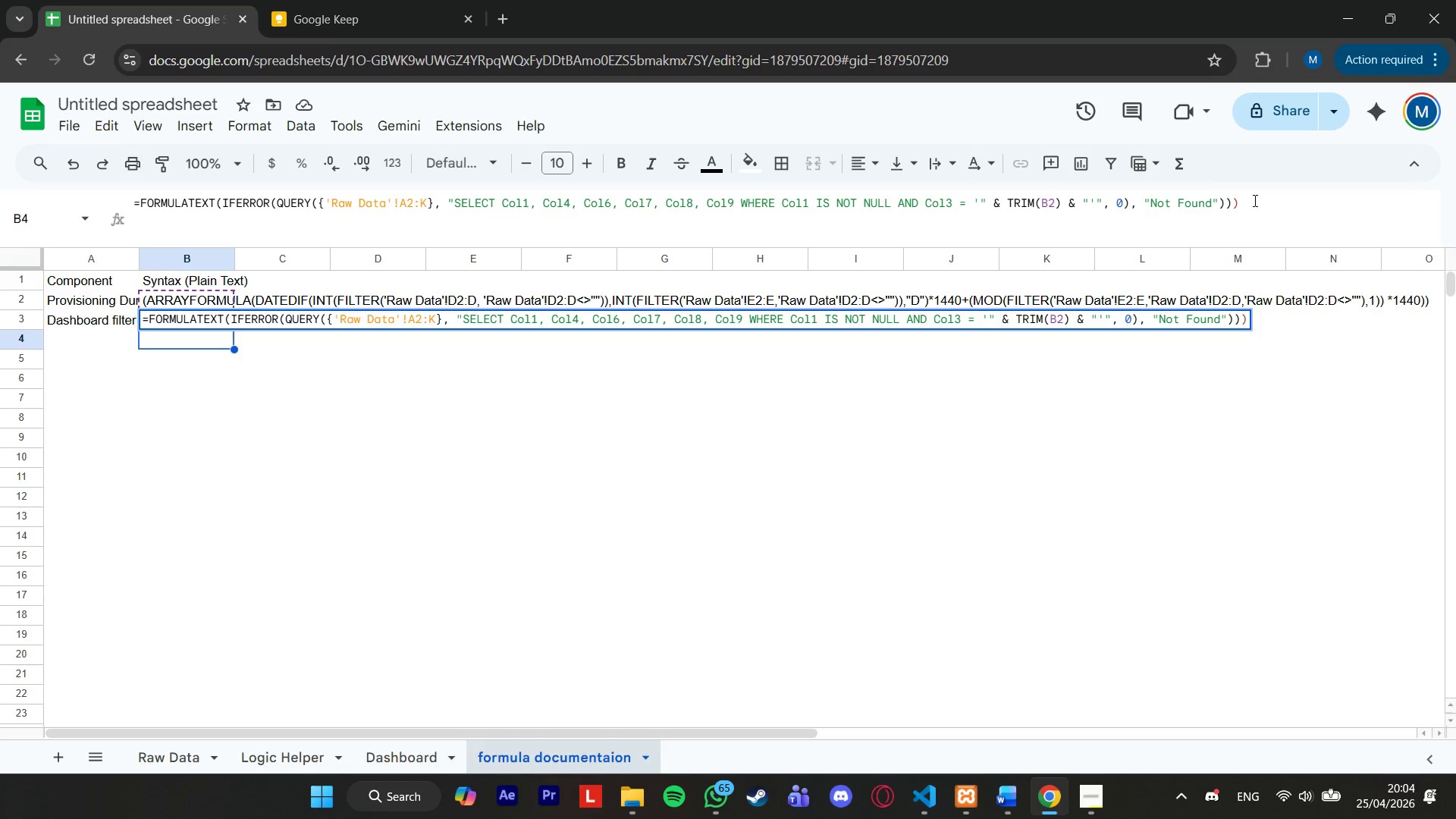 
key(Backspace)
 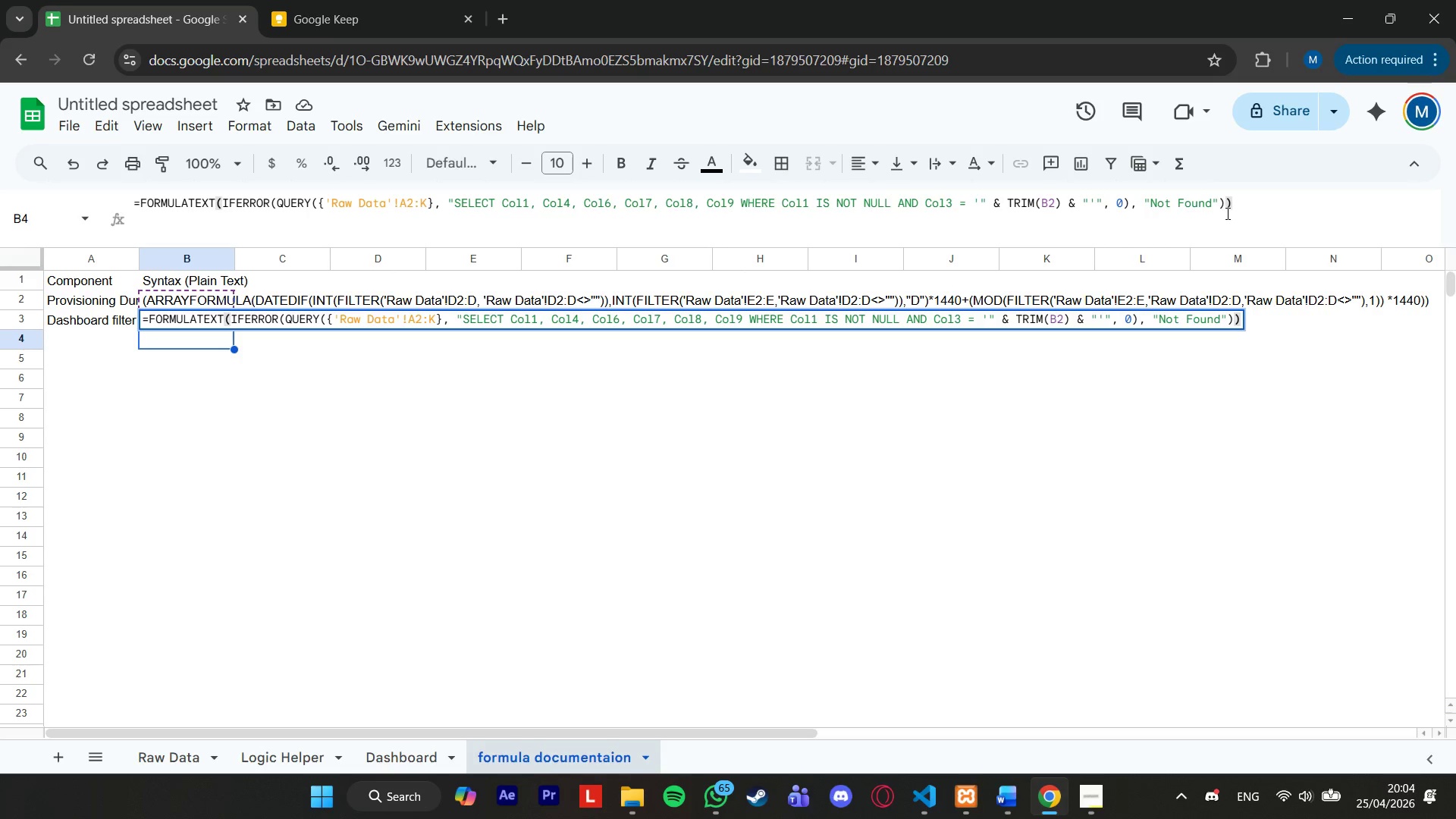 
left_click([1222, 206])
 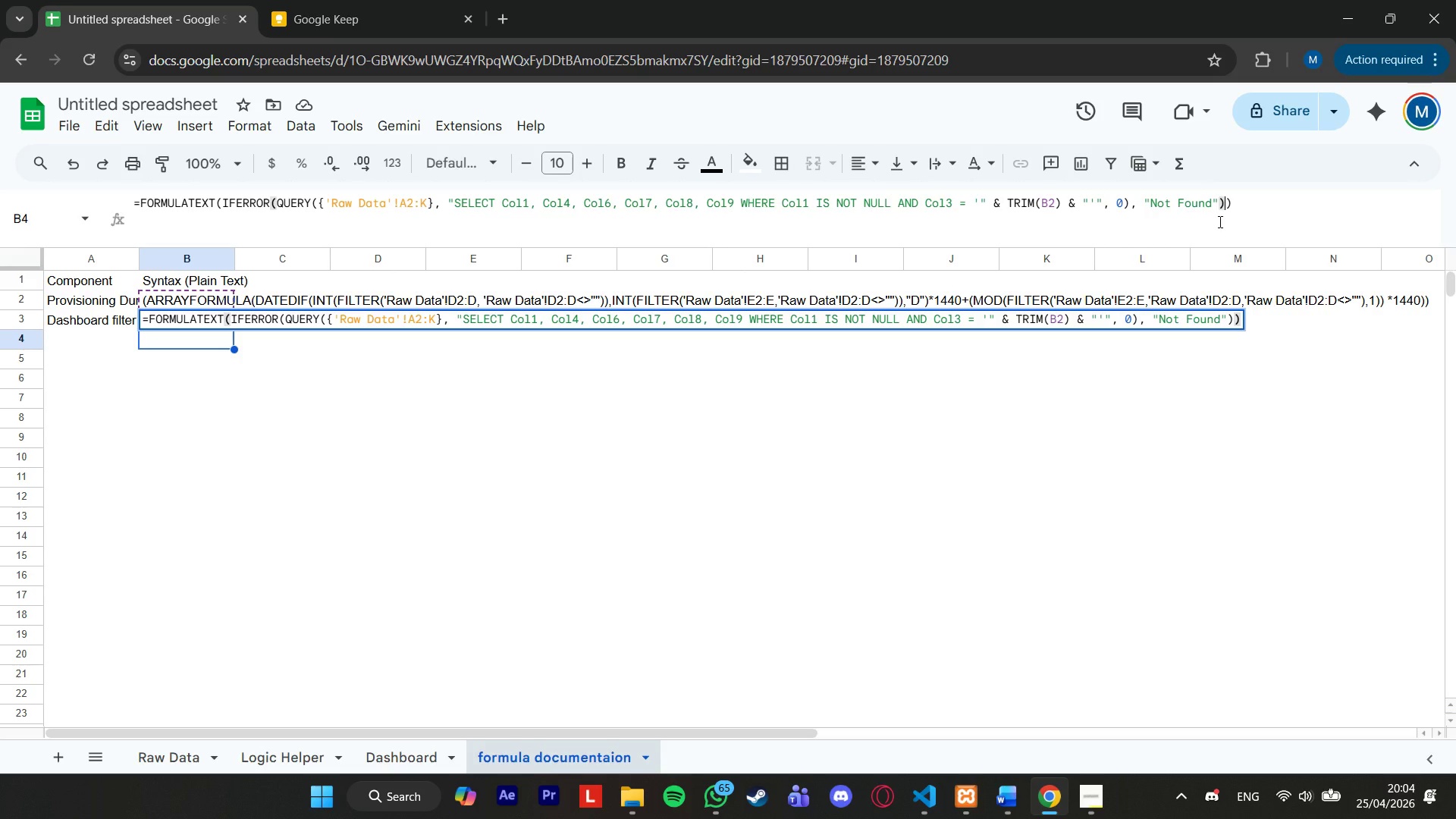 
key(Comma)
 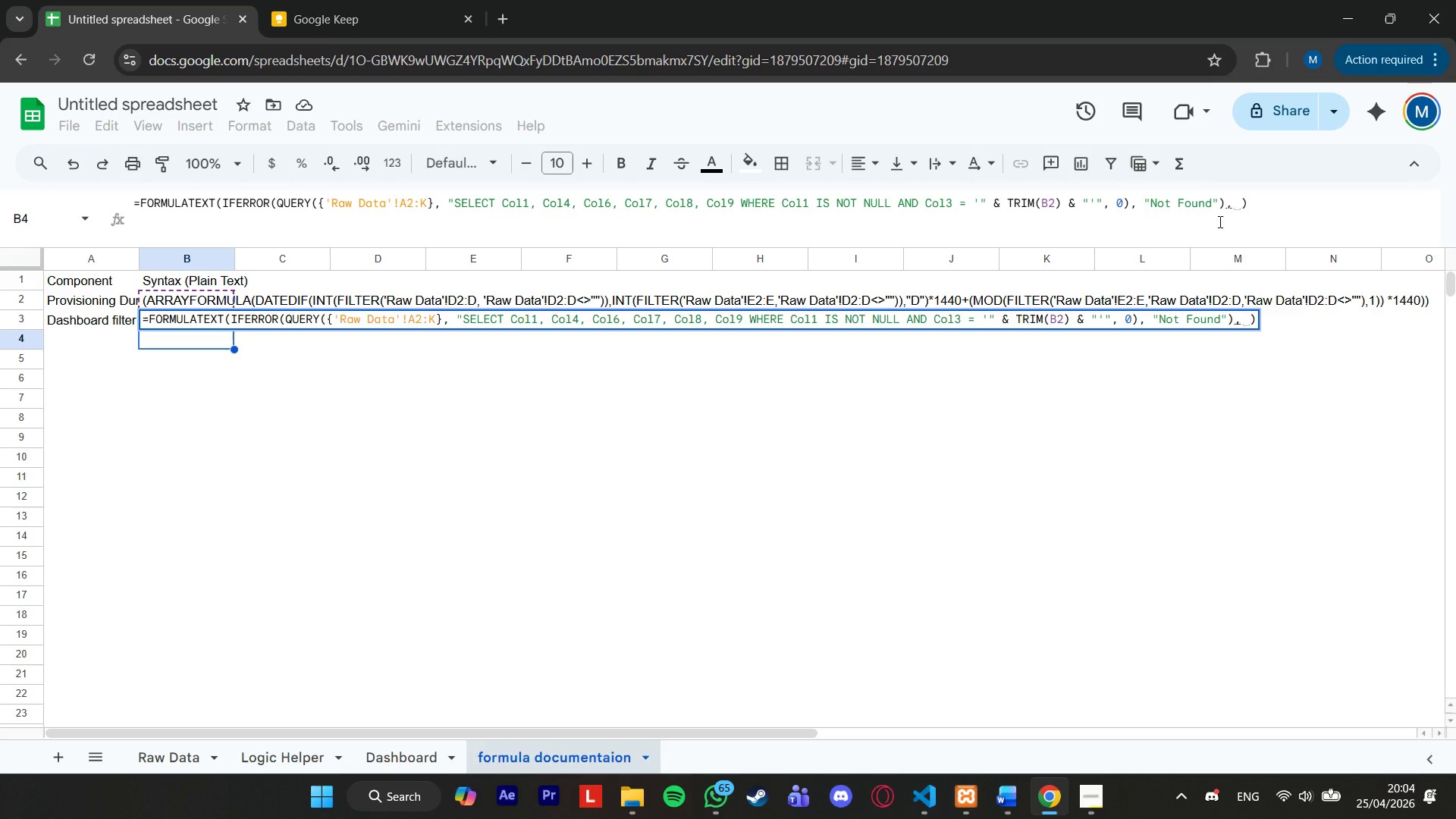 
key(Enter)
 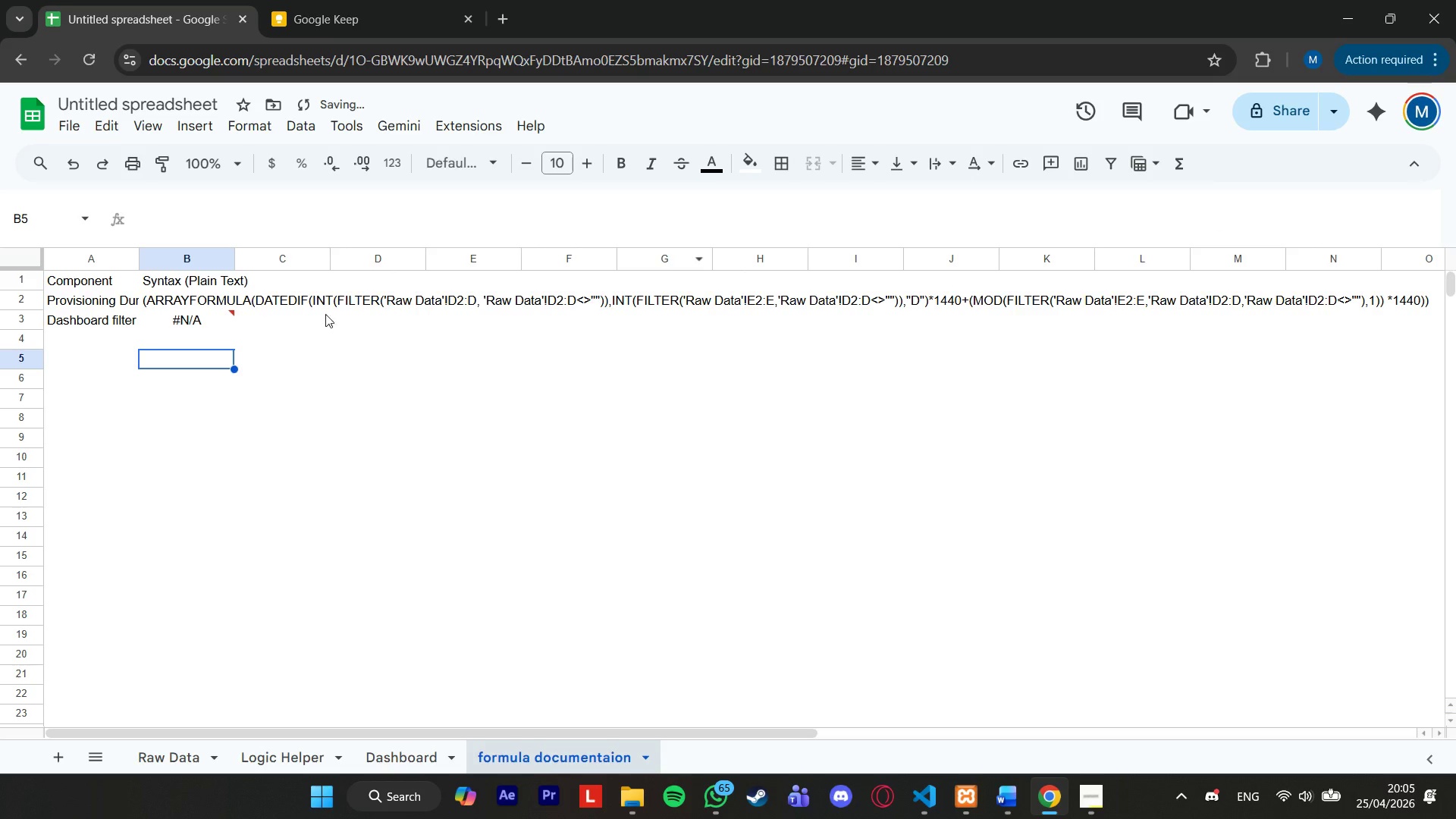 
left_click([208, 330])
 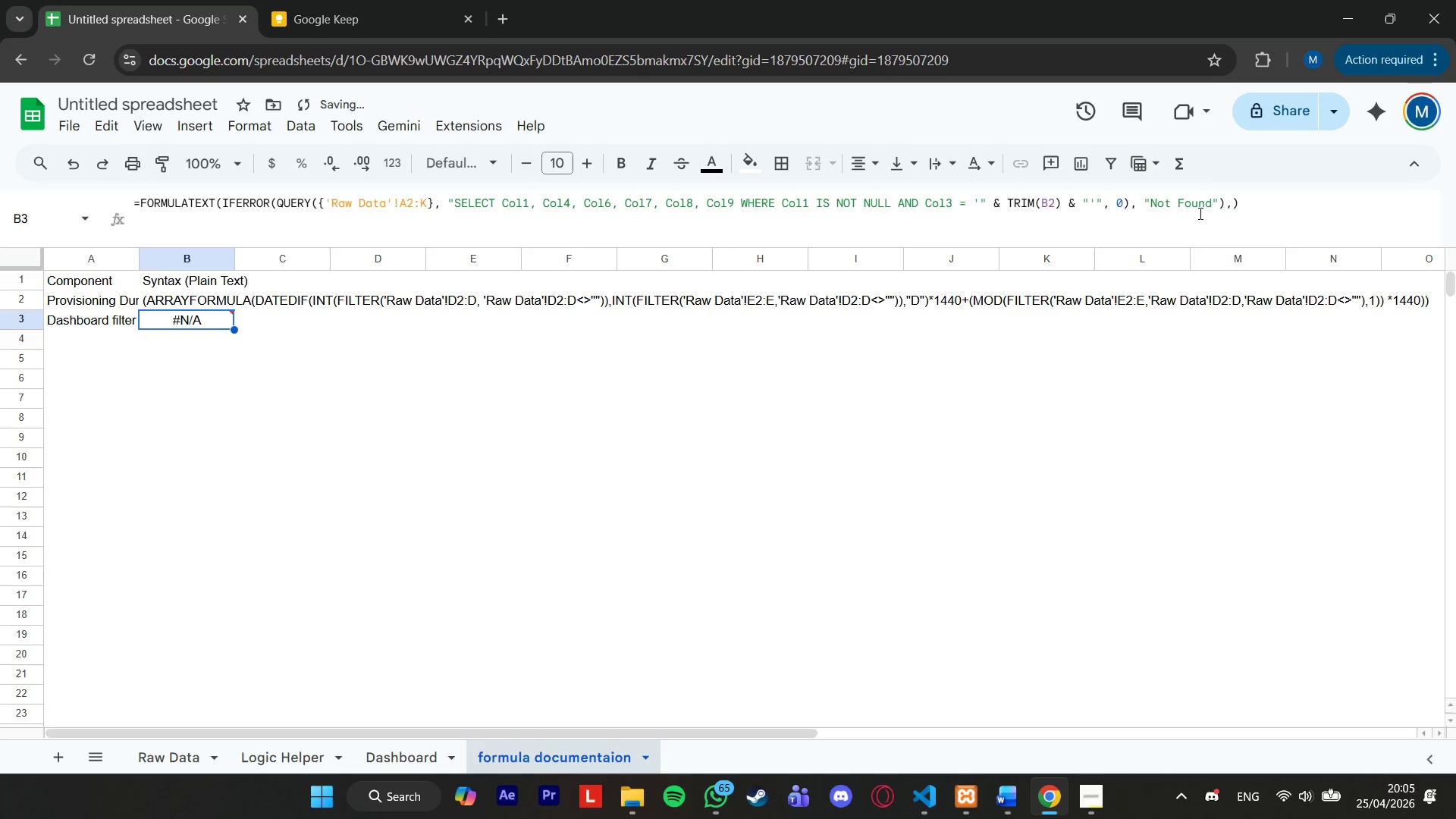 
left_click([1269, 206])
 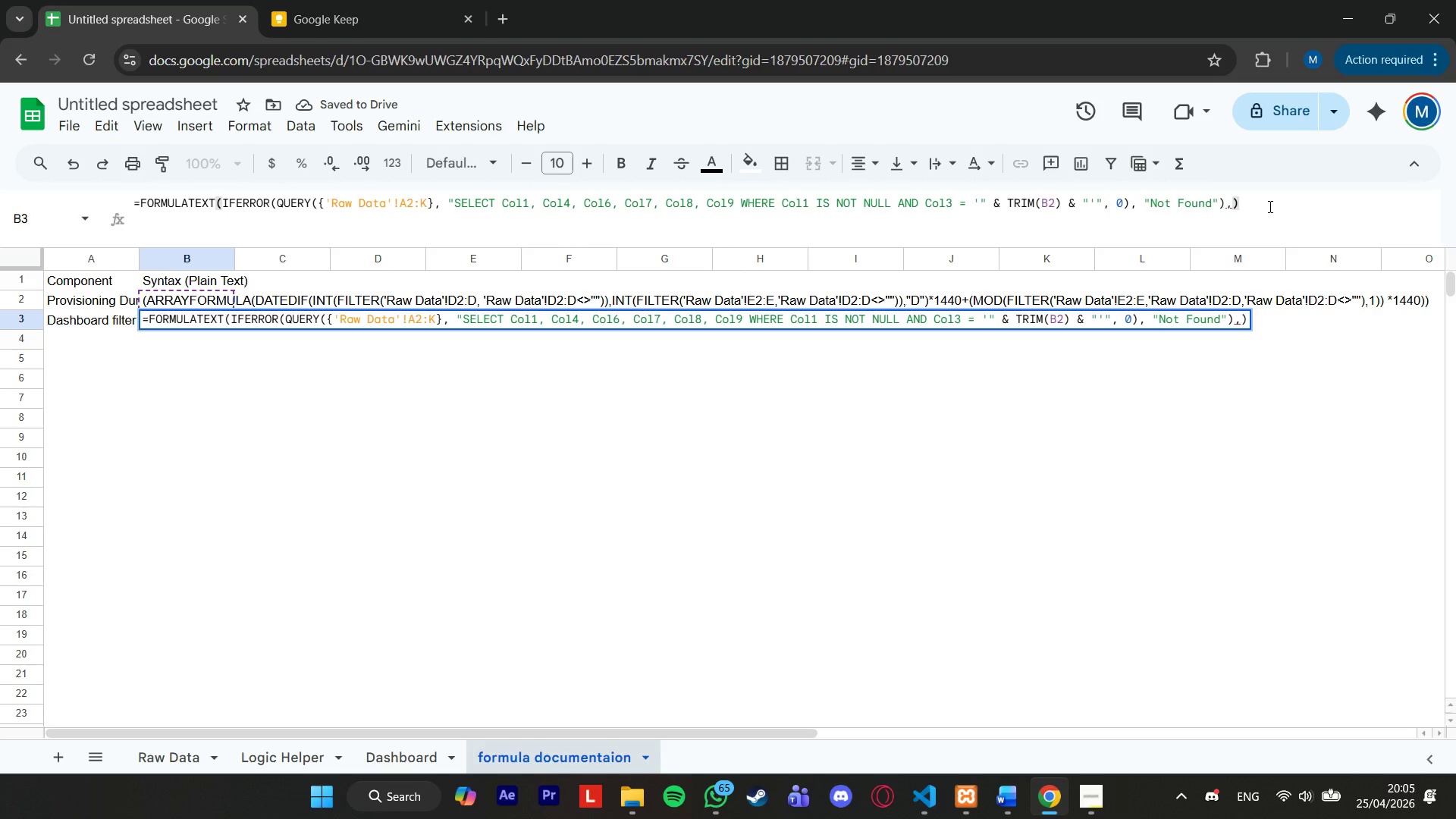 
key(Backspace)
 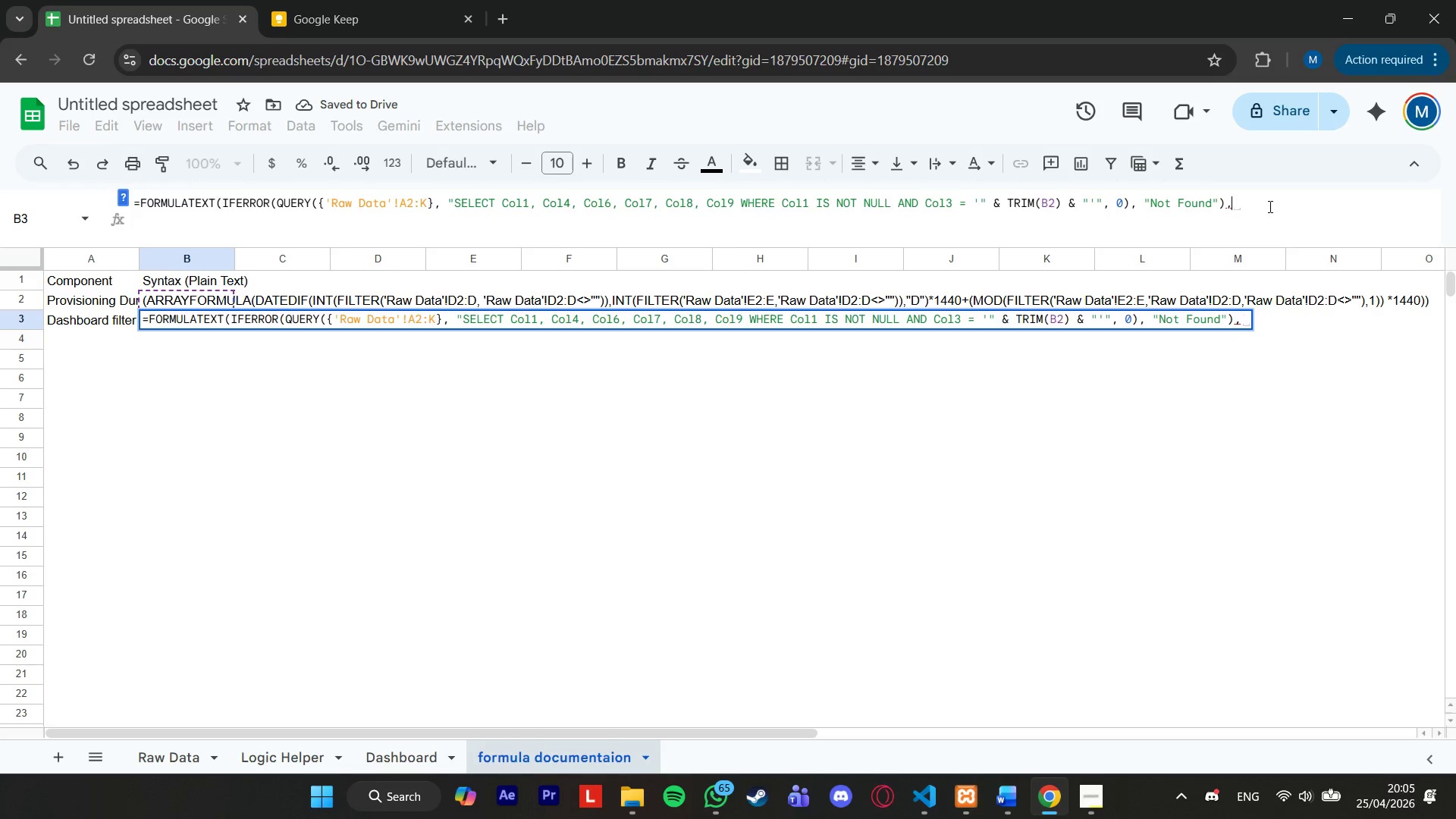 
key(Backspace)
 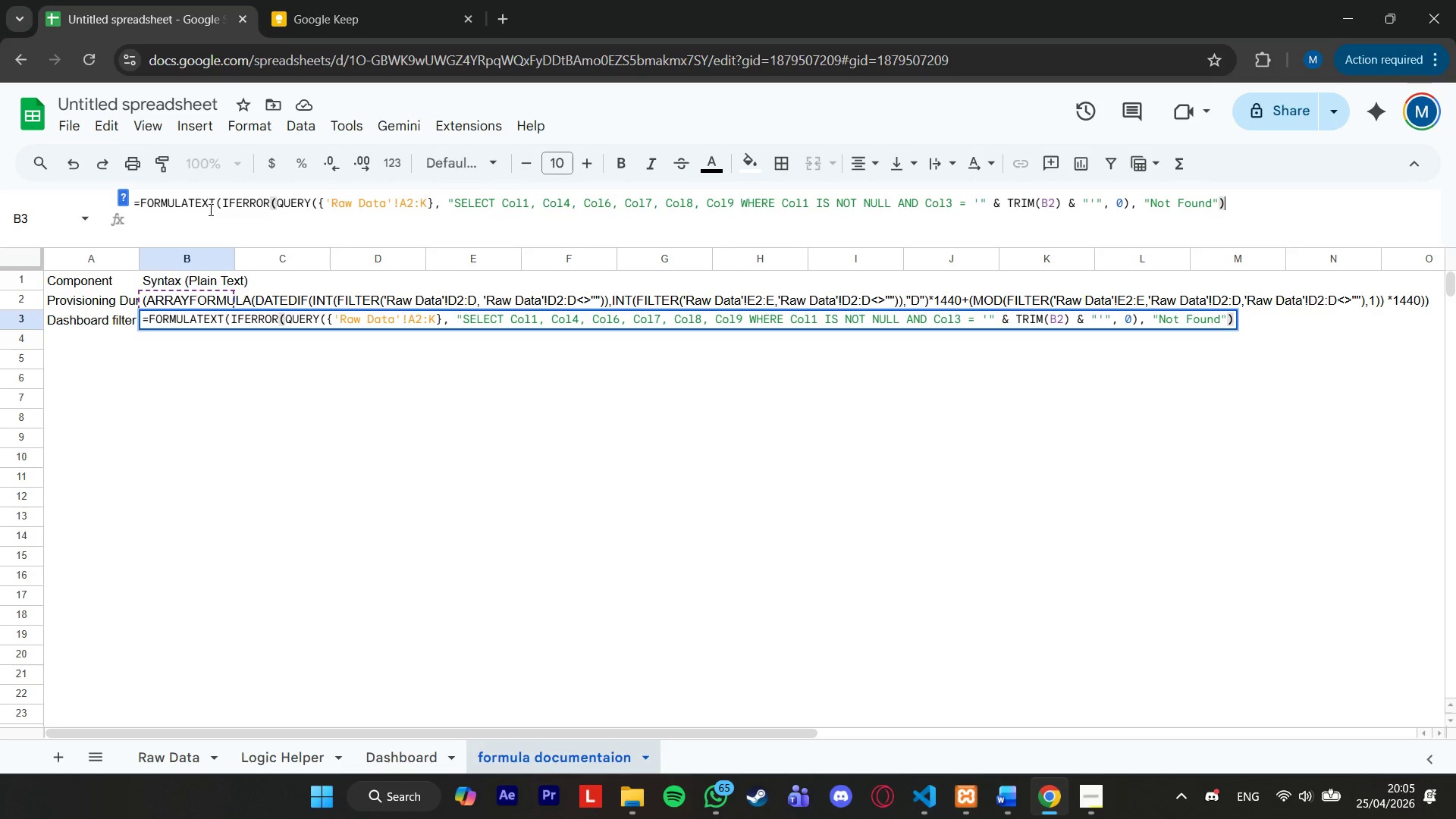 
left_click_drag(start_coordinate=[217, 208], to_coordinate=[129, 209])
 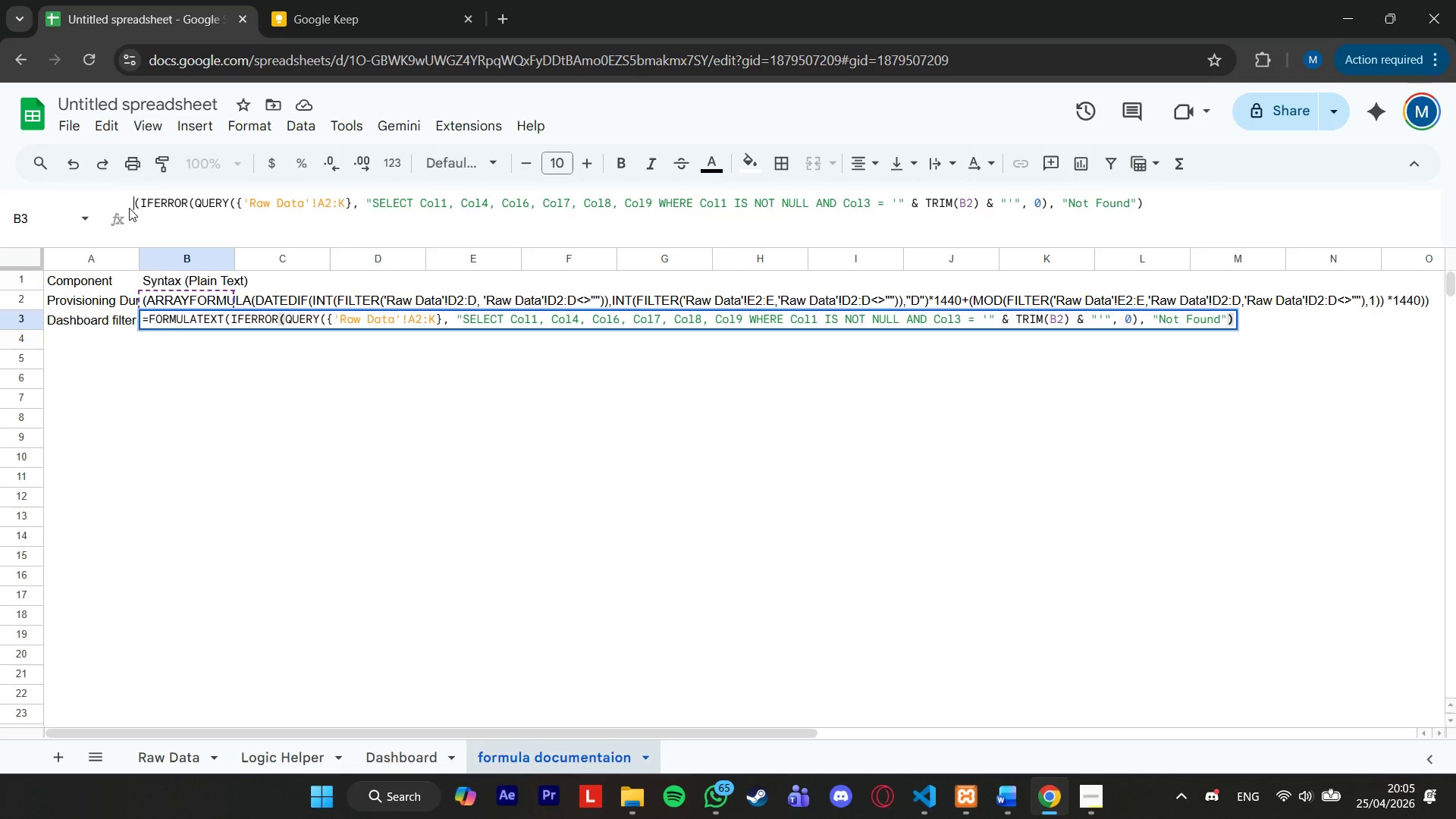 
key(Backspace)
 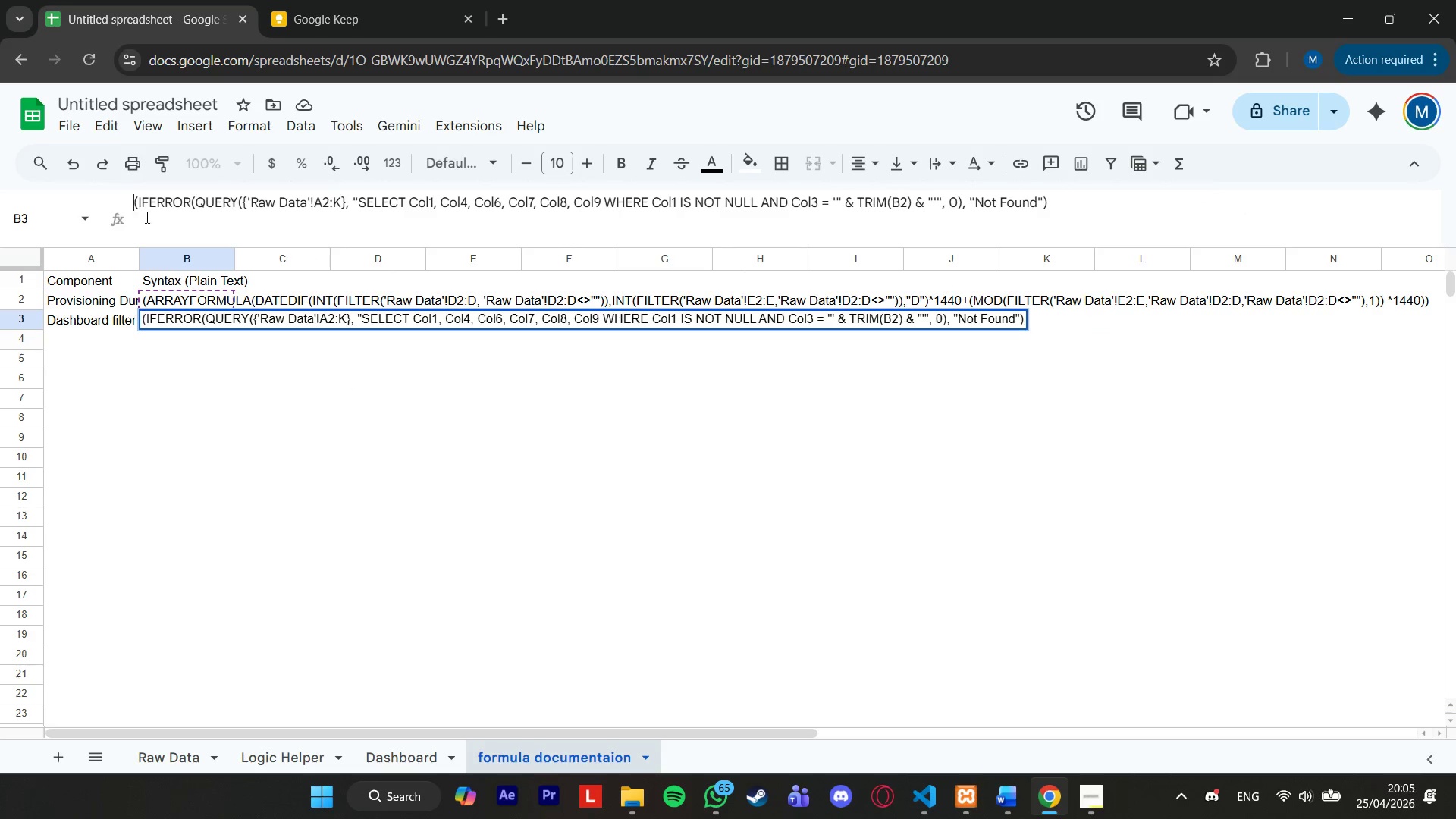 
key(Enter)
 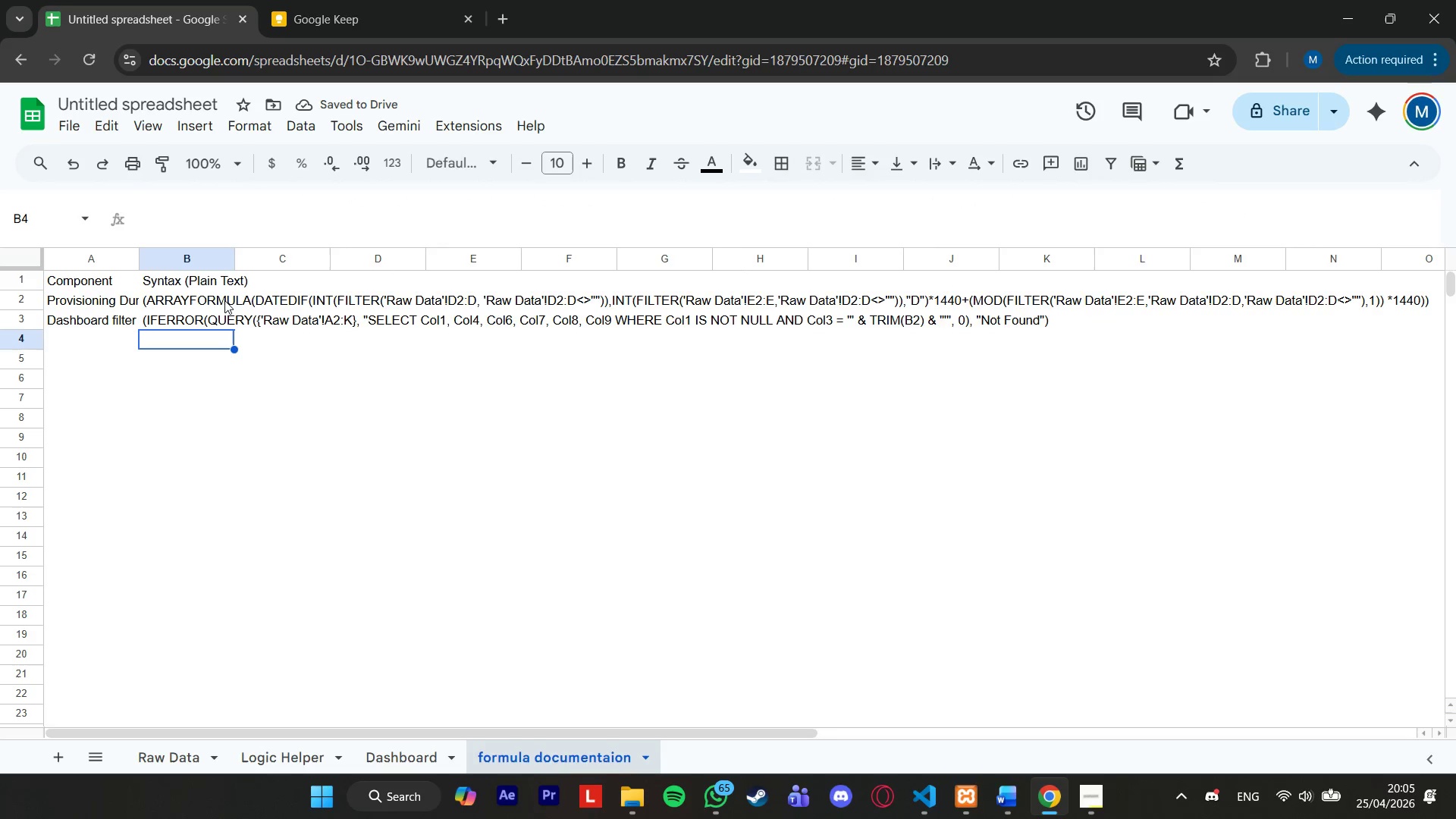 
wait(8.75)
 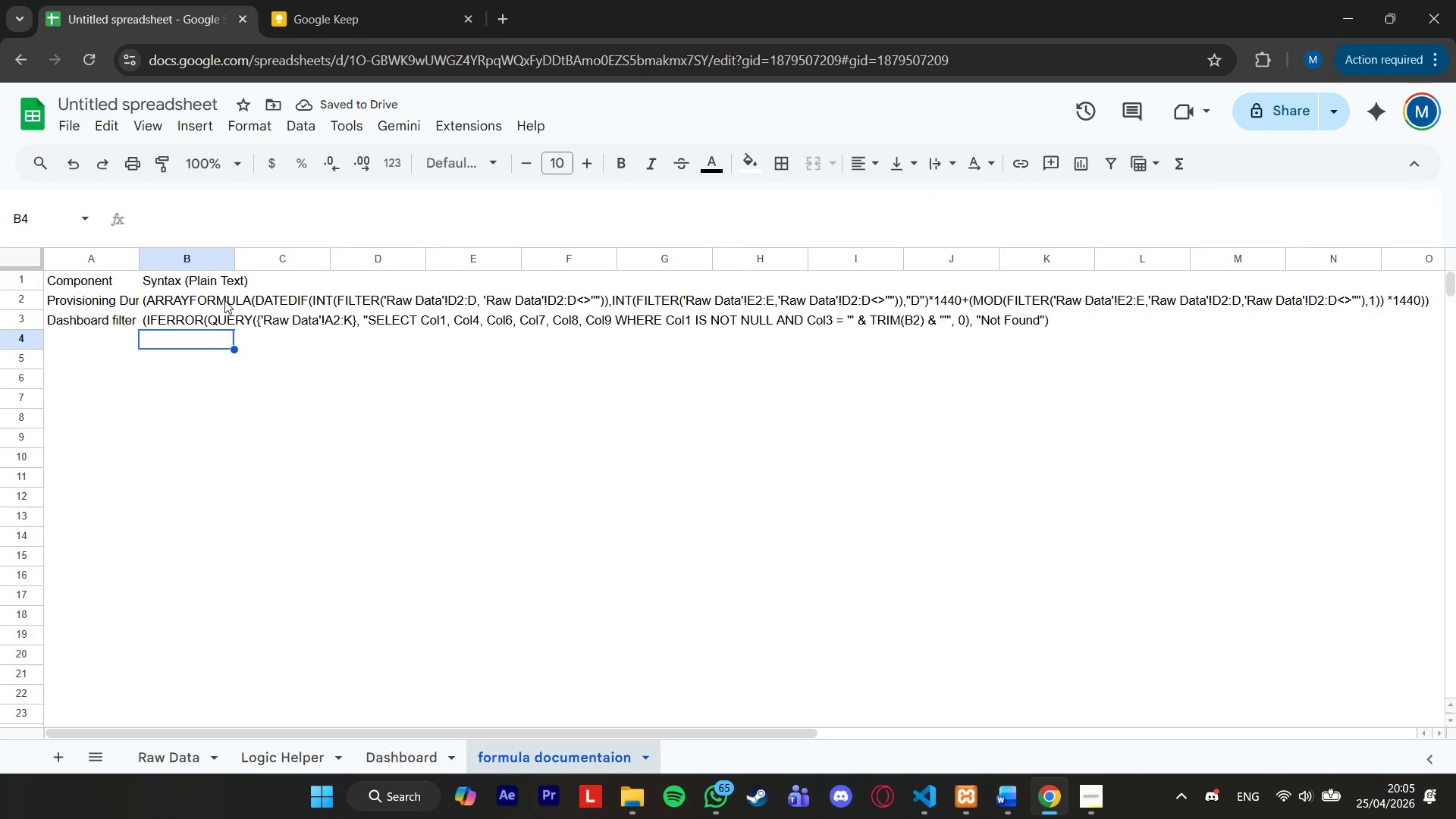 
left_click_drag(start_coordinate=[141, 256], to_coordinate=[178, 257])
 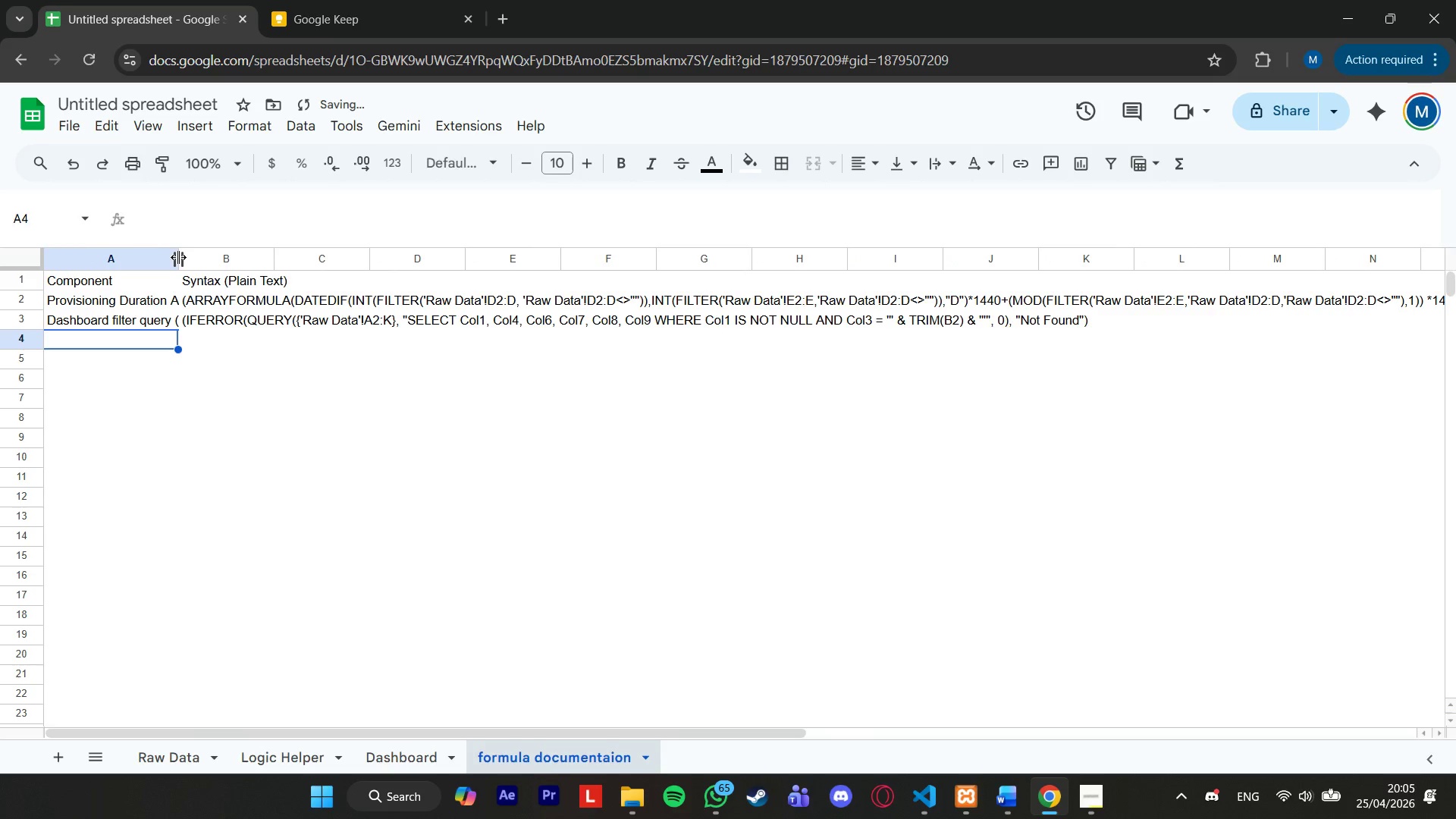 
left_click_drag(start_coordinate=[178, 257], to_coordinate=[201, 258])
 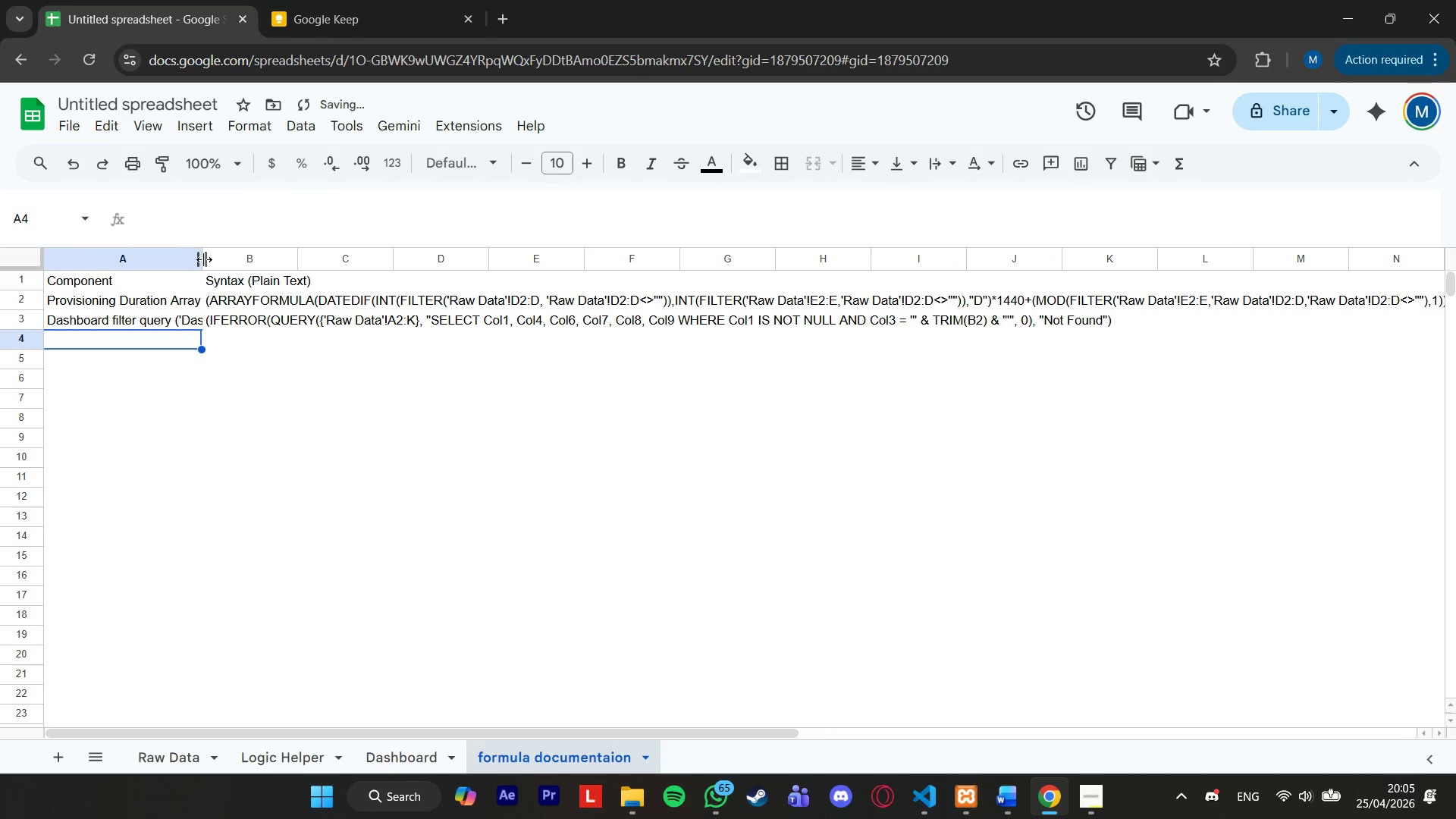 
left_click_drag(start_coordinate=[204, 259], to_coordinate=[279, 264])
 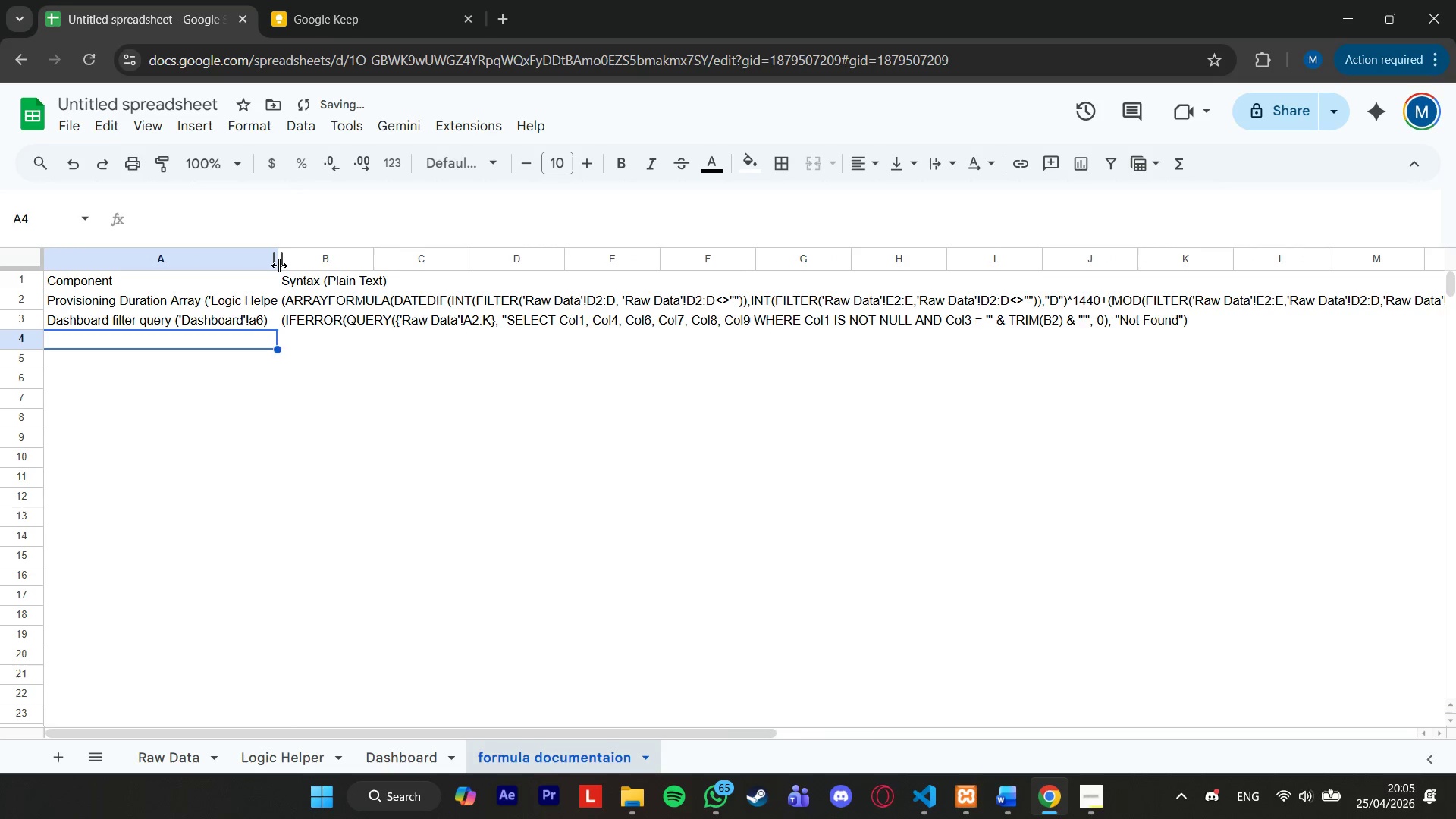 
left_click_drag(start_coordinate=[279, 265], to_coordinate=[315, 268])
 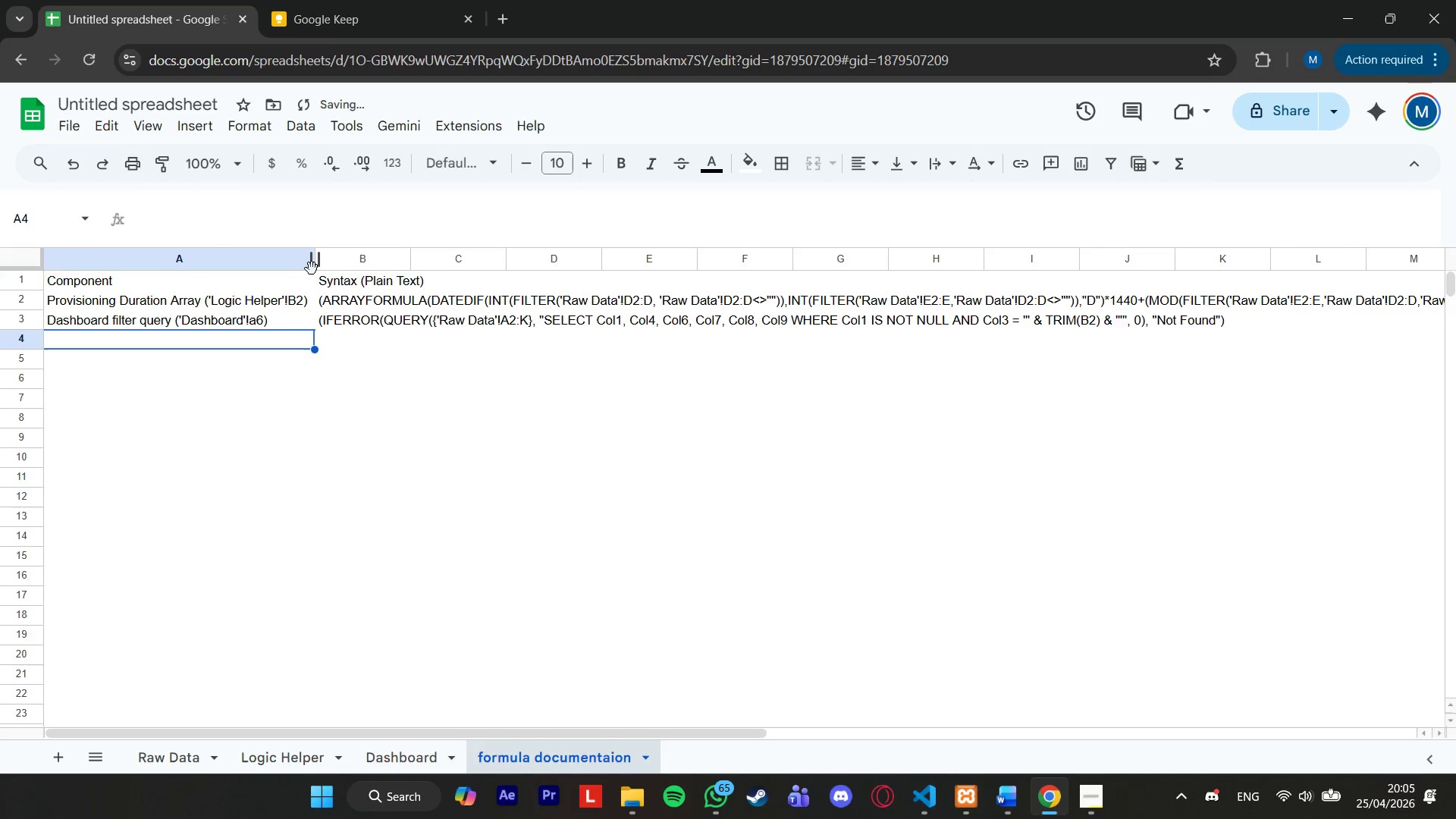 
left_click_drag(start_coordinate=[316, 263], to_coordinate=[329, 262])
 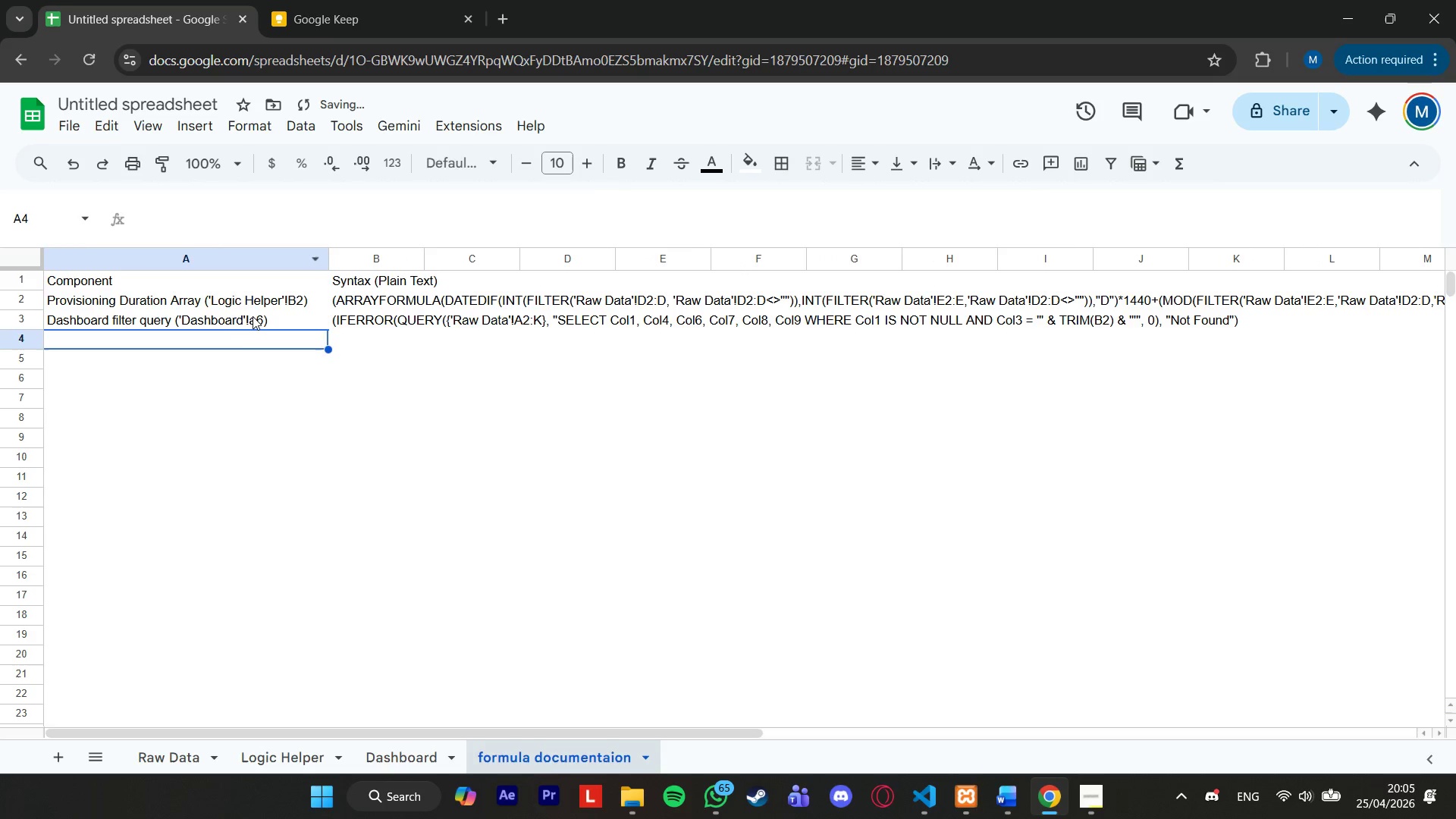 
left_click([254, 321])
 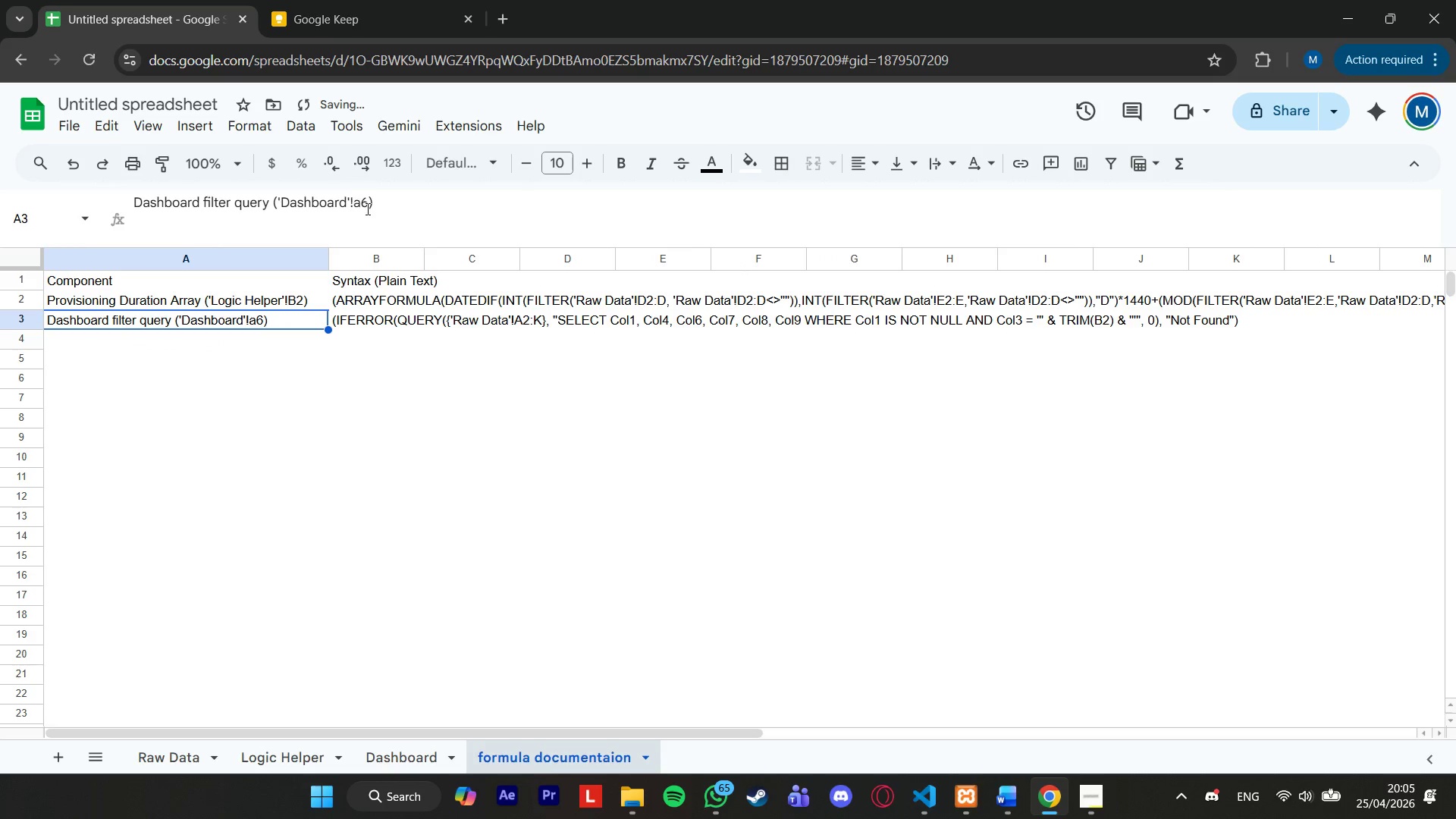 
left_click([362, 209])
 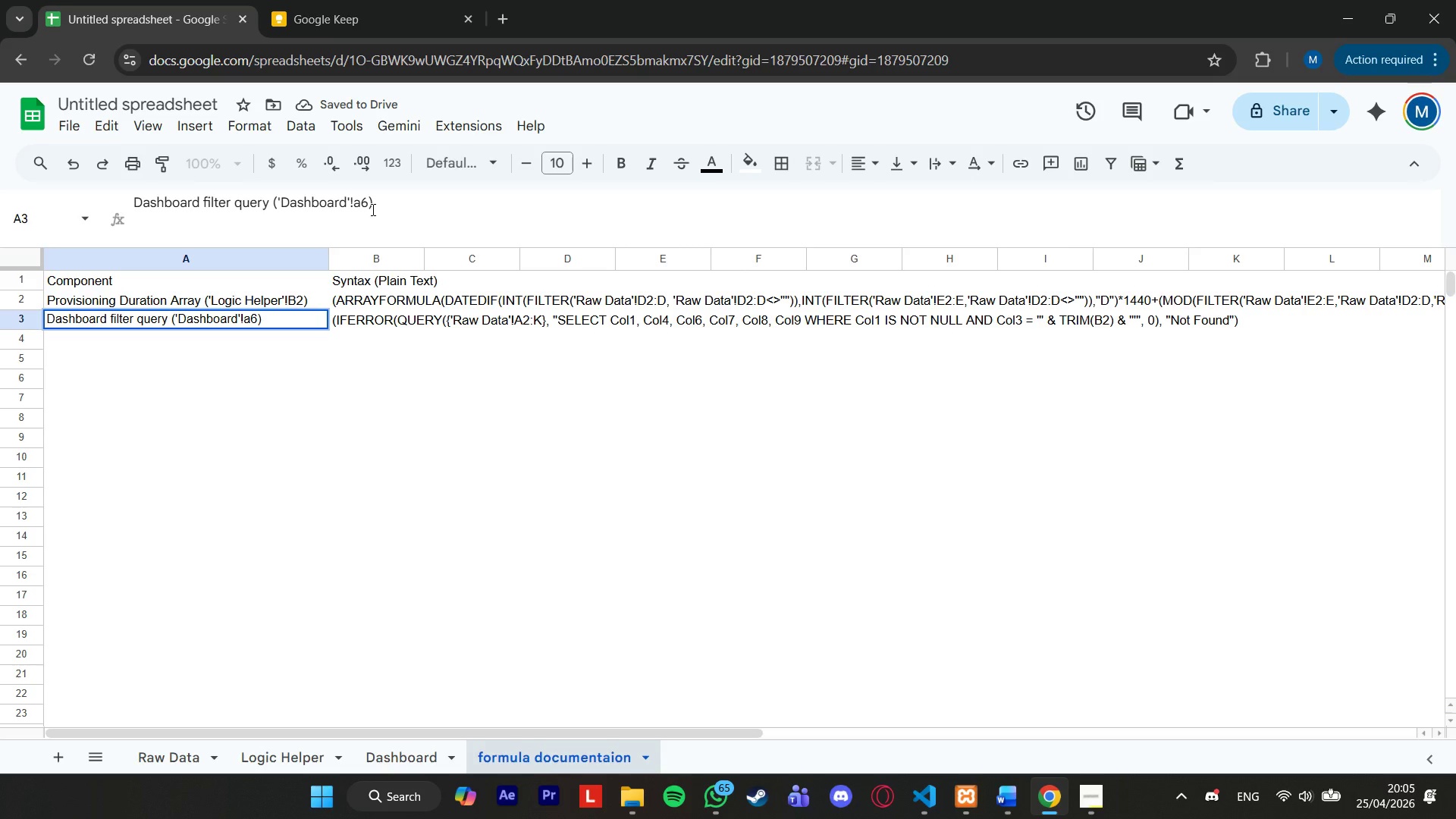 
key(Backspace)
 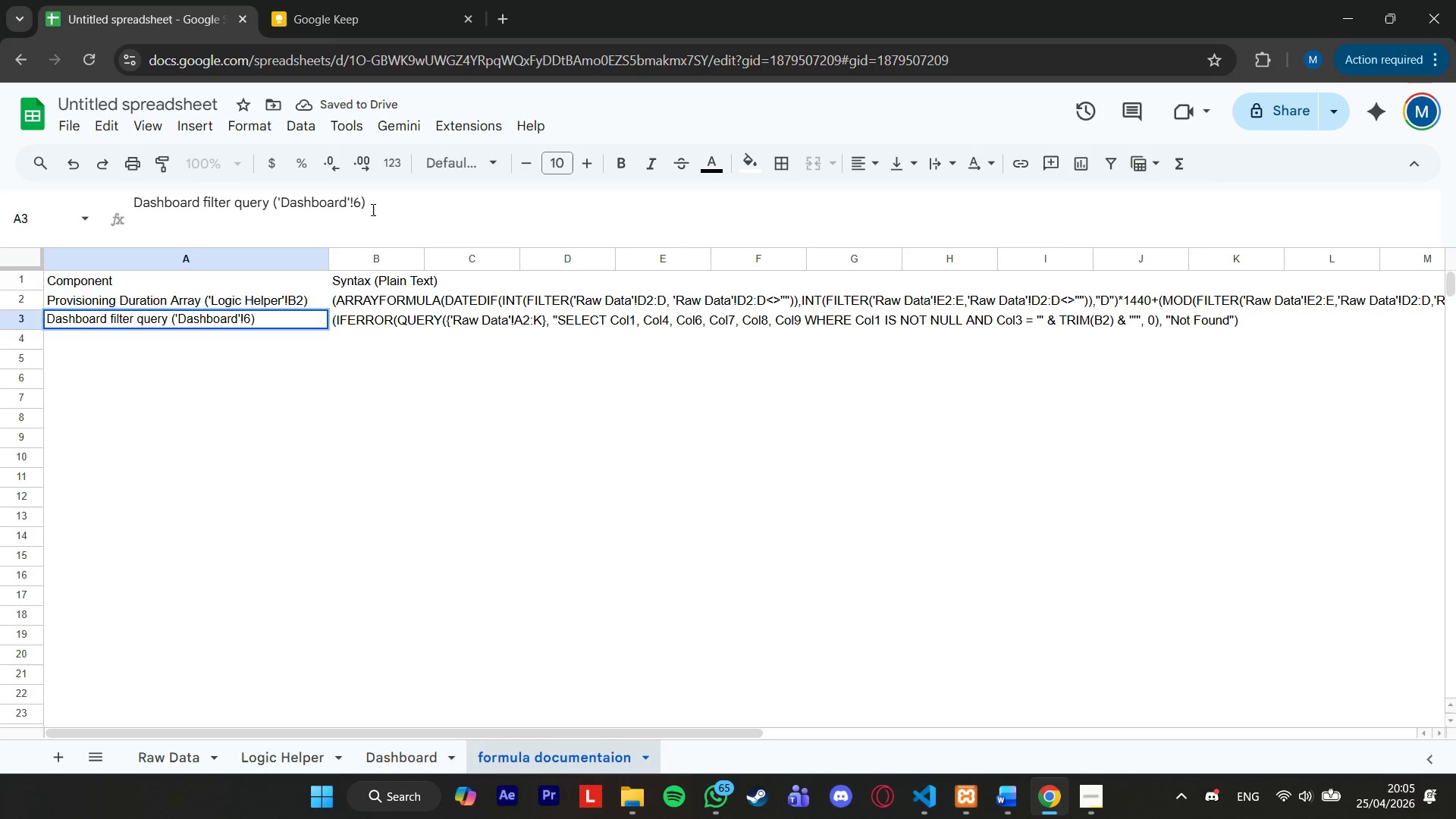 
key(Shift+ShiftRight)
 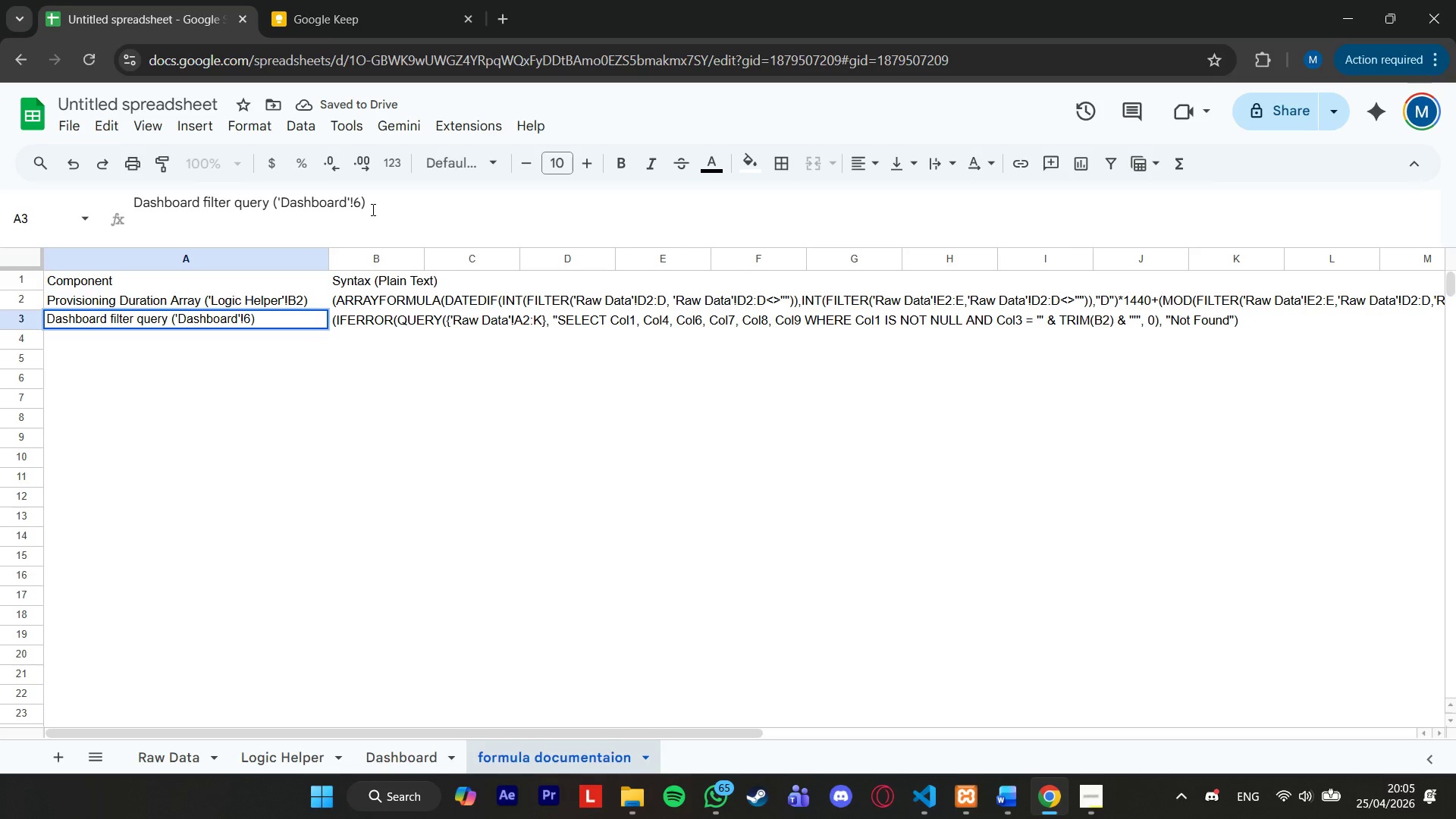 
key(Shift+A)
 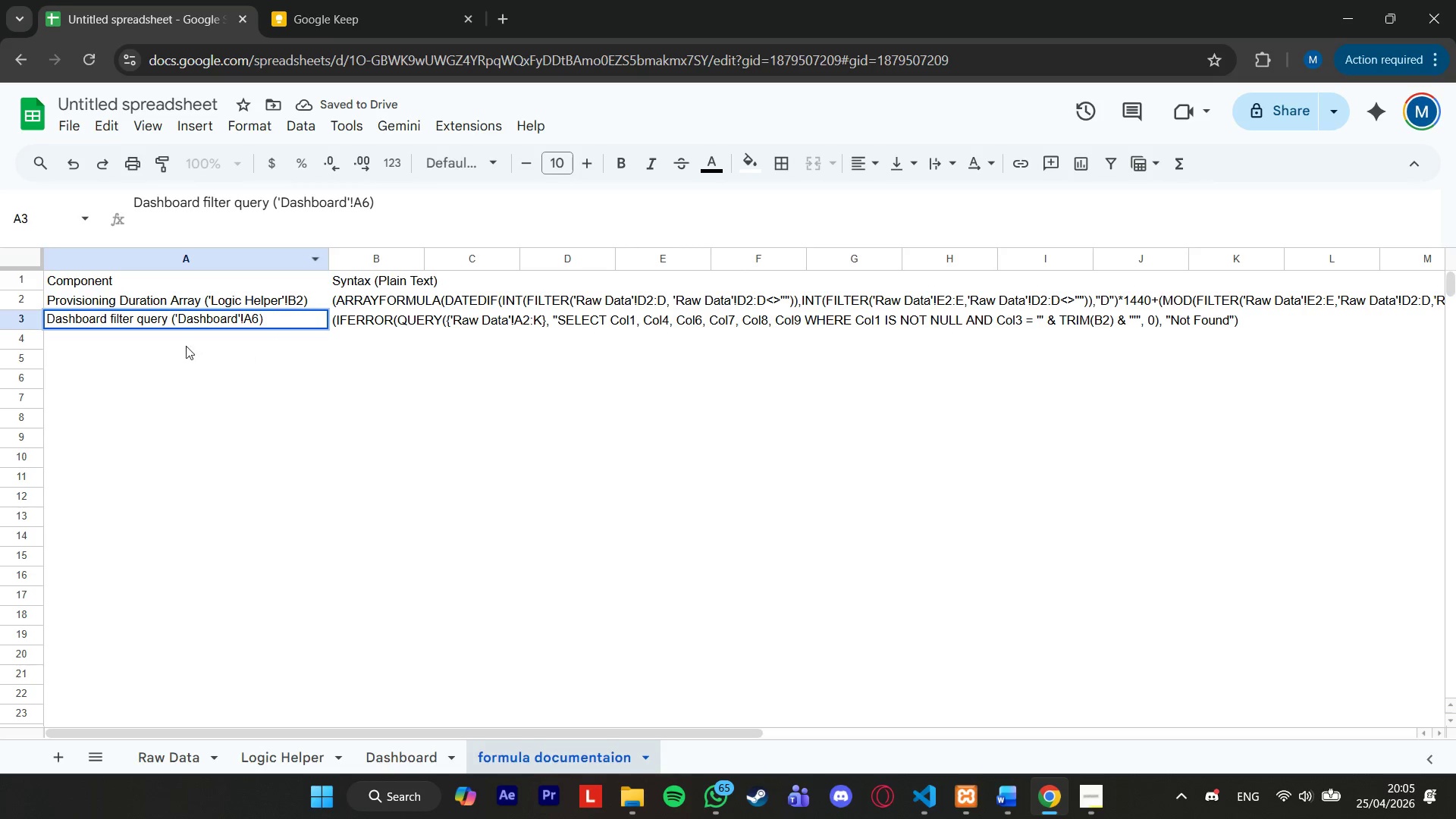 
left_click([172, 336])
 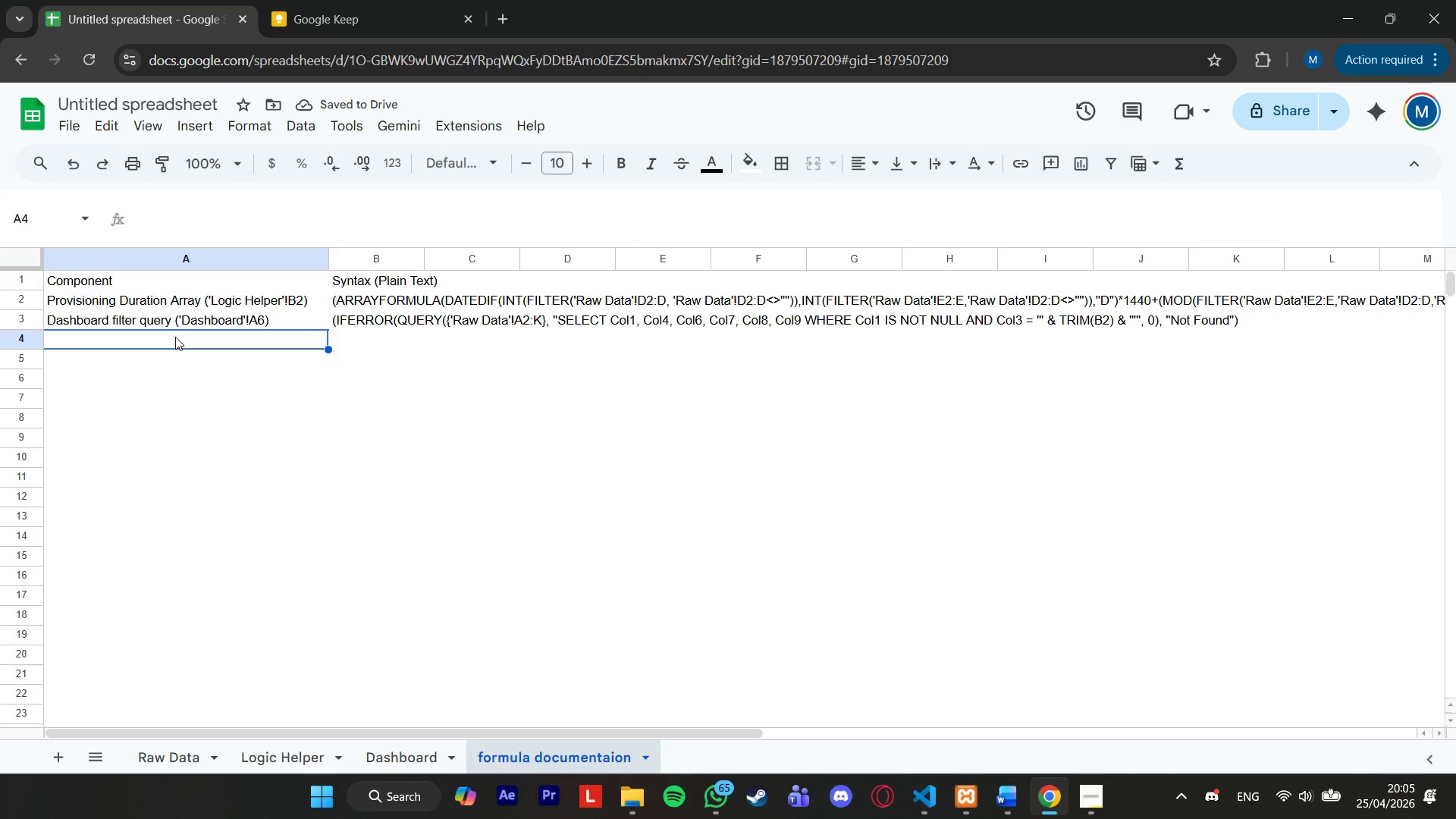 
type(Bandwidth Sparkline ('Dashboard'G6))
 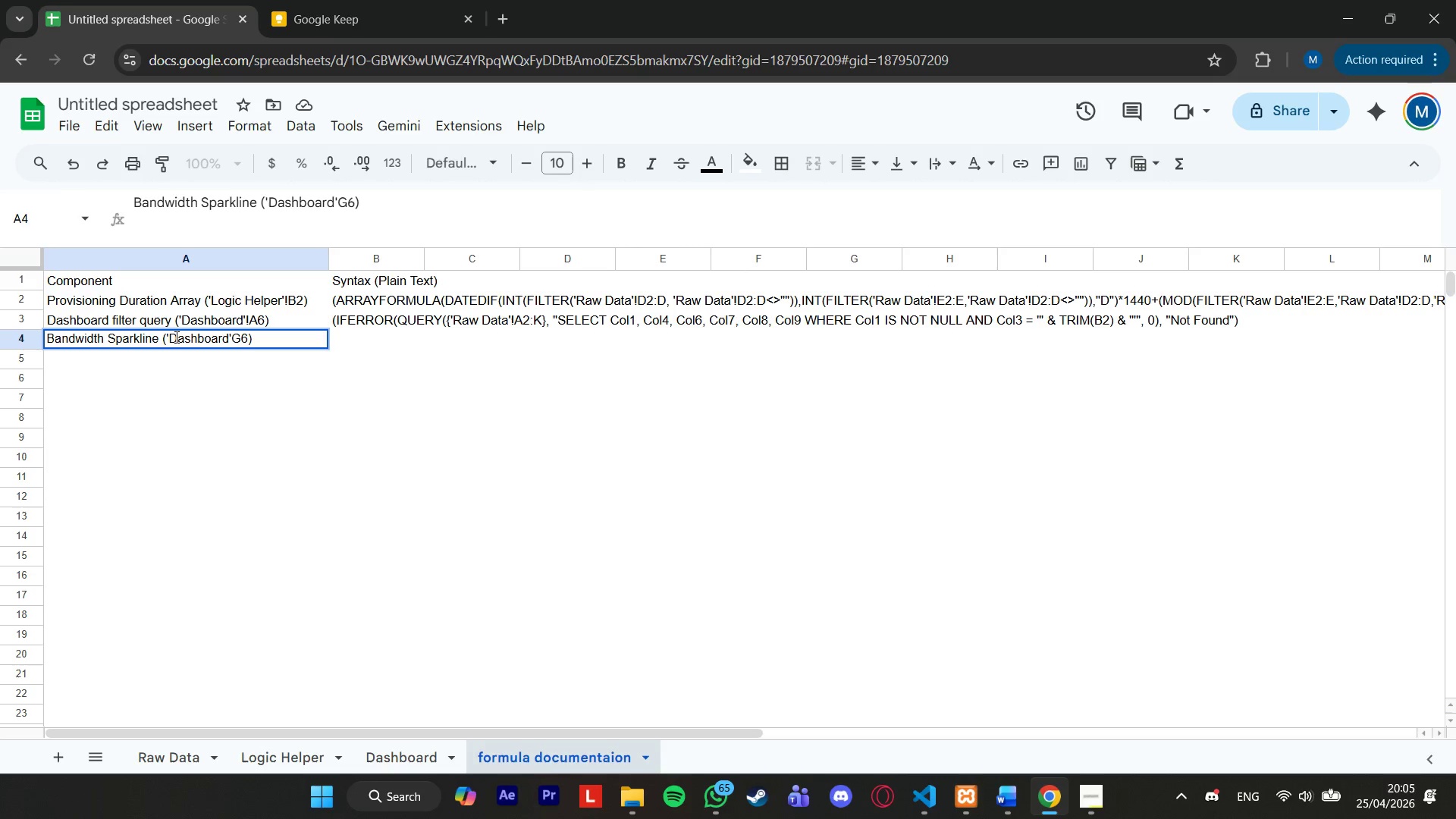 
key(ArrowLeft)
 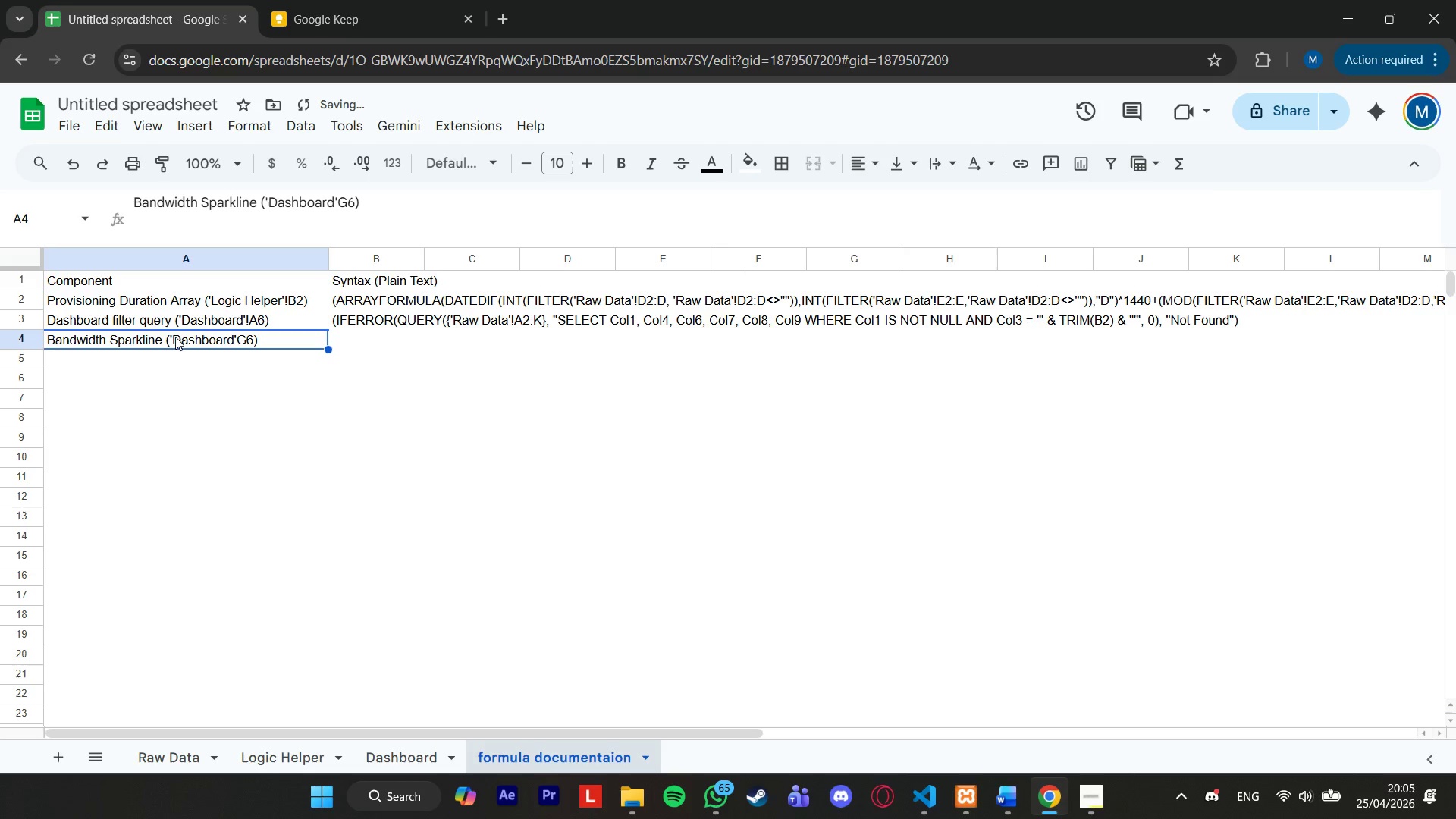 
key(ArrowLeft)
 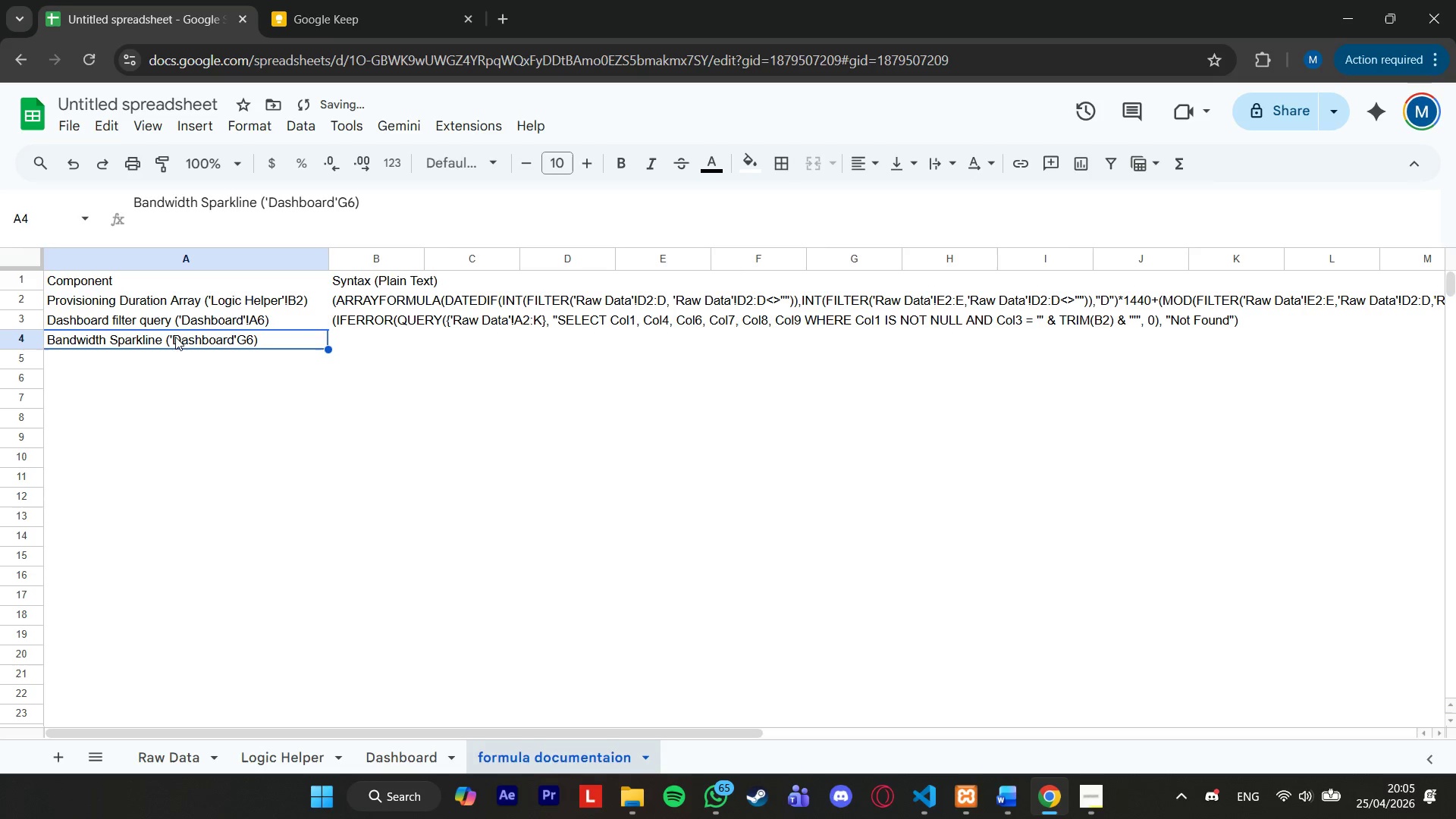 
key(ArrowLeft)
 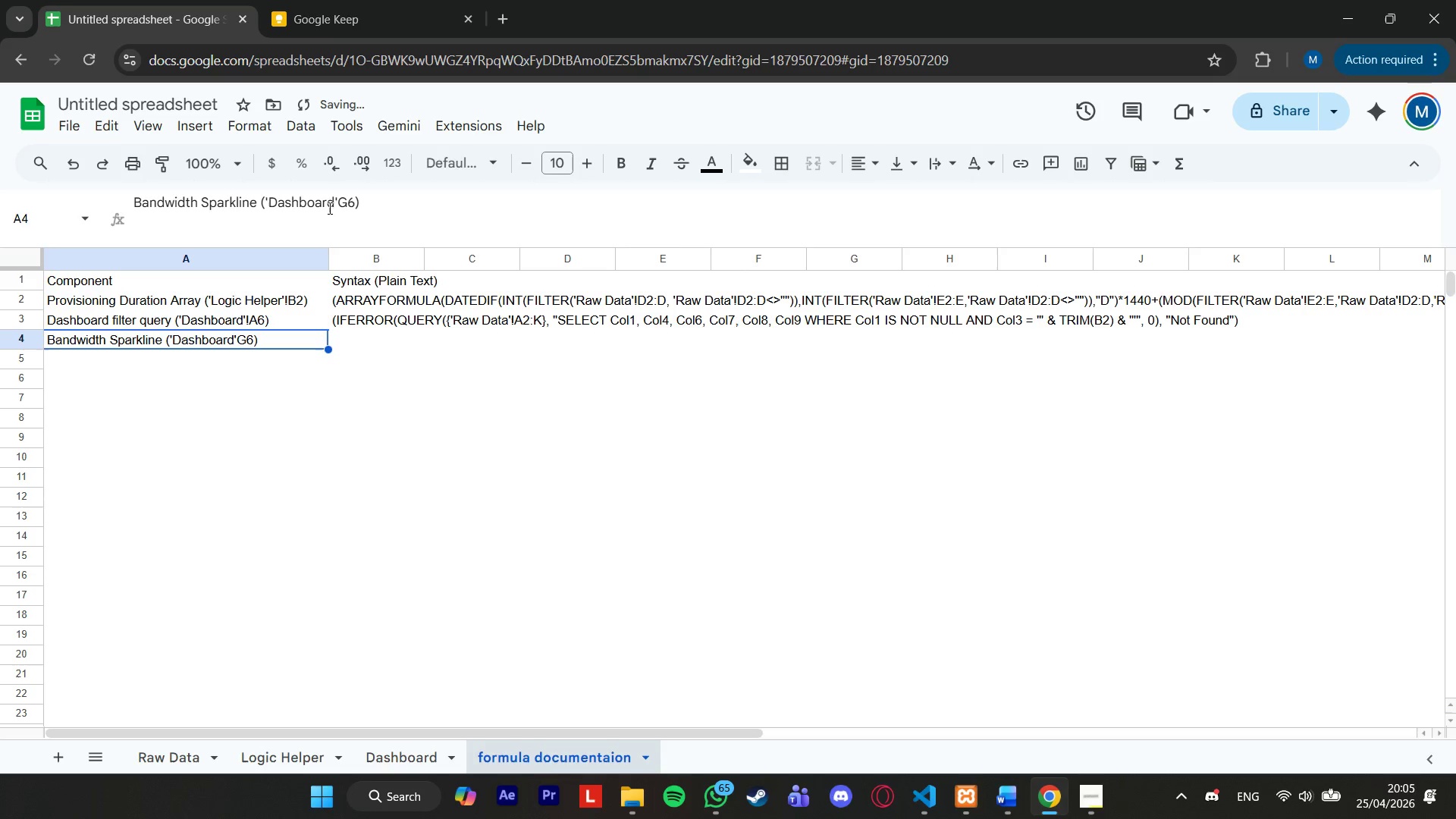 
left_click([337, 205])
 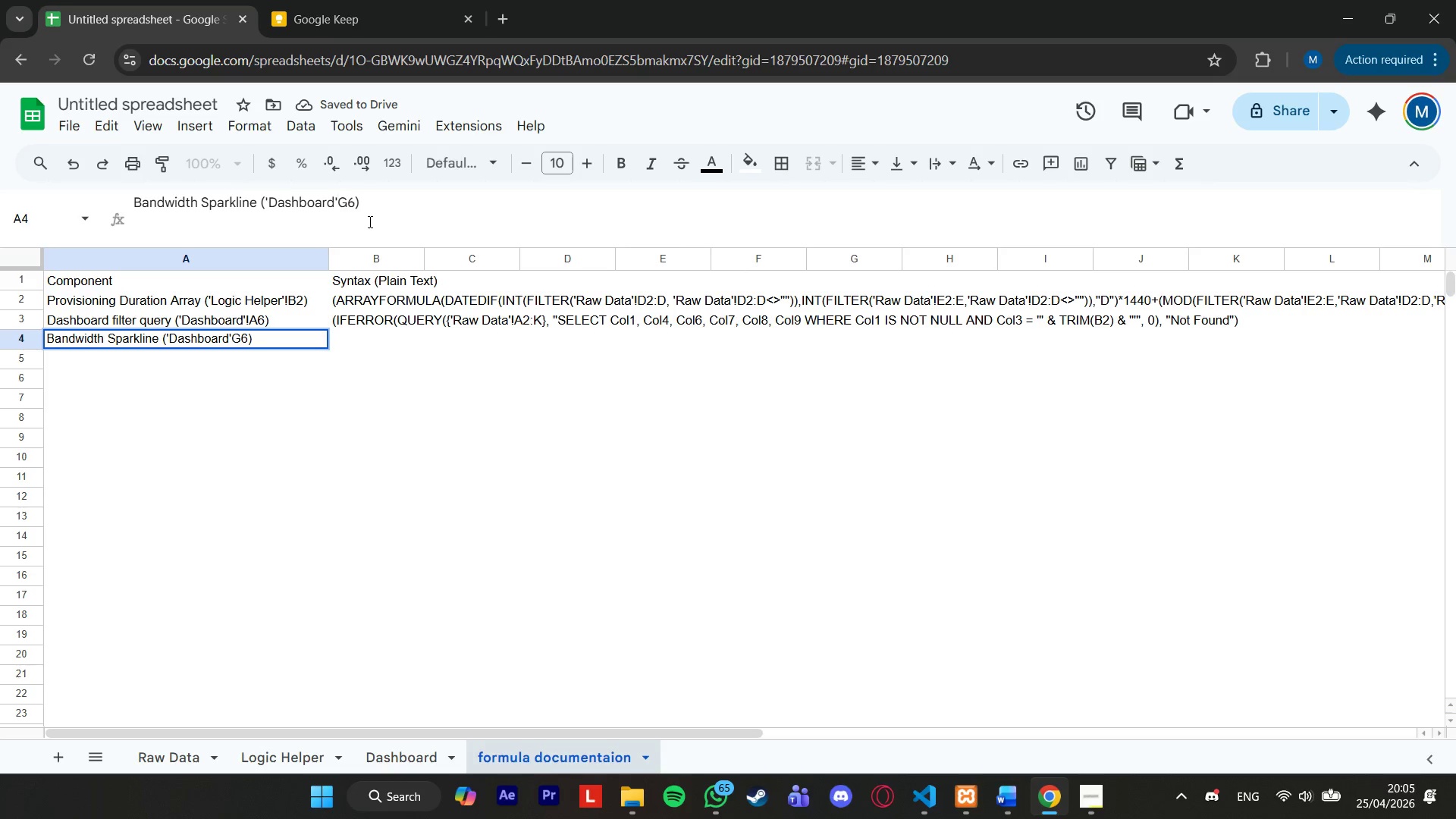 
key(Shift+ShiftRight)
 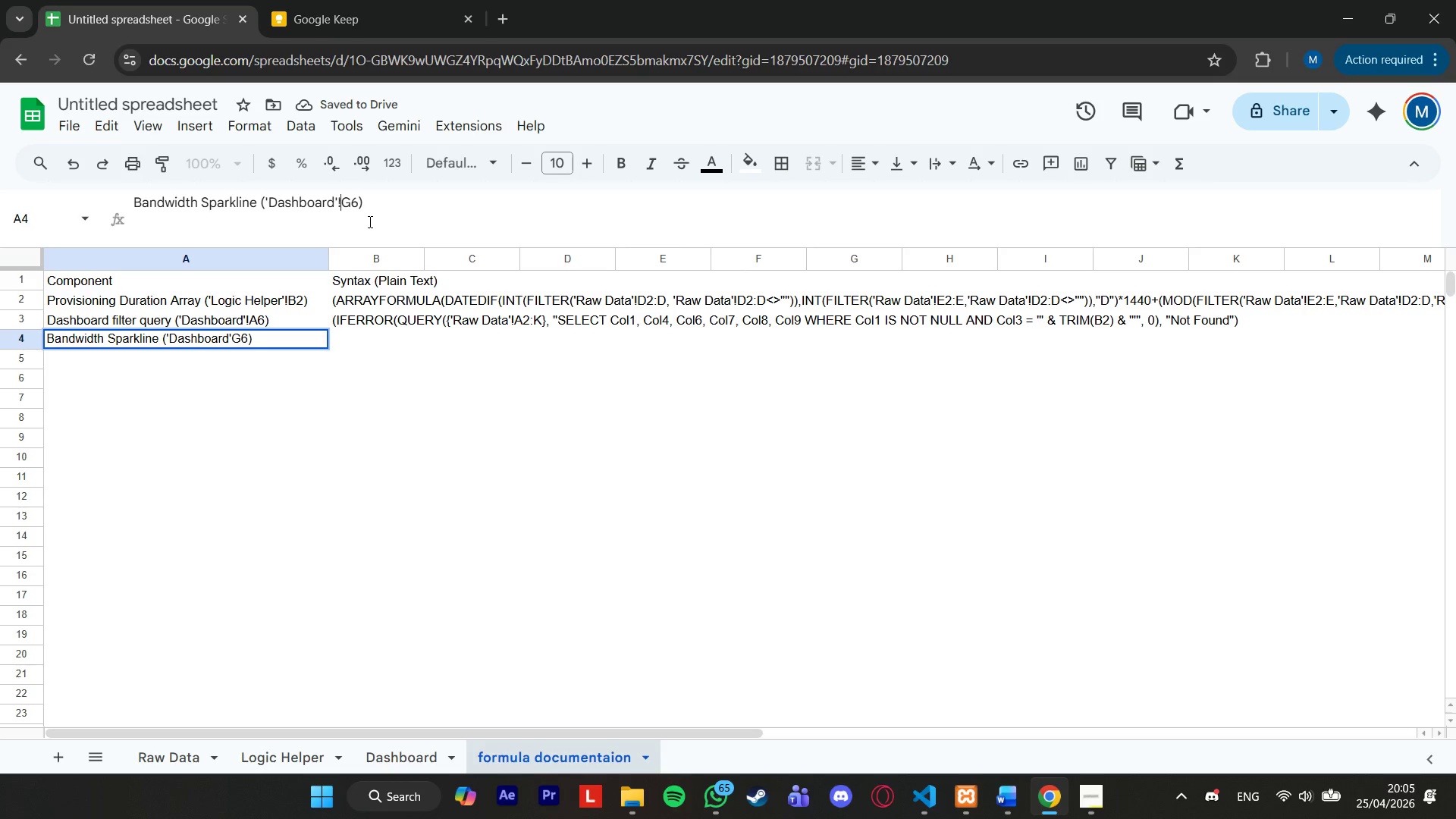 
key(Shift+1)
 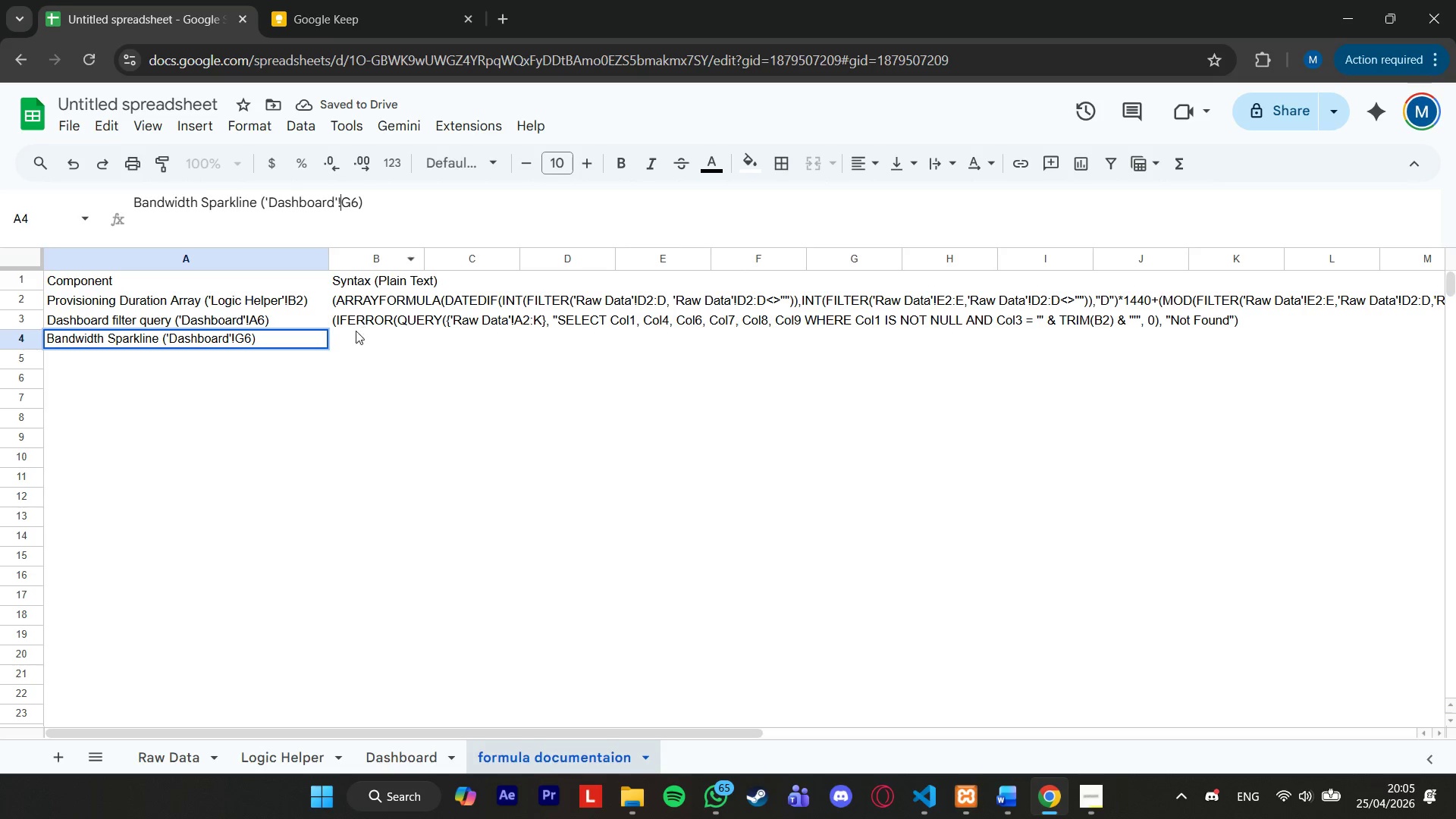 
left_click([363, 337])
 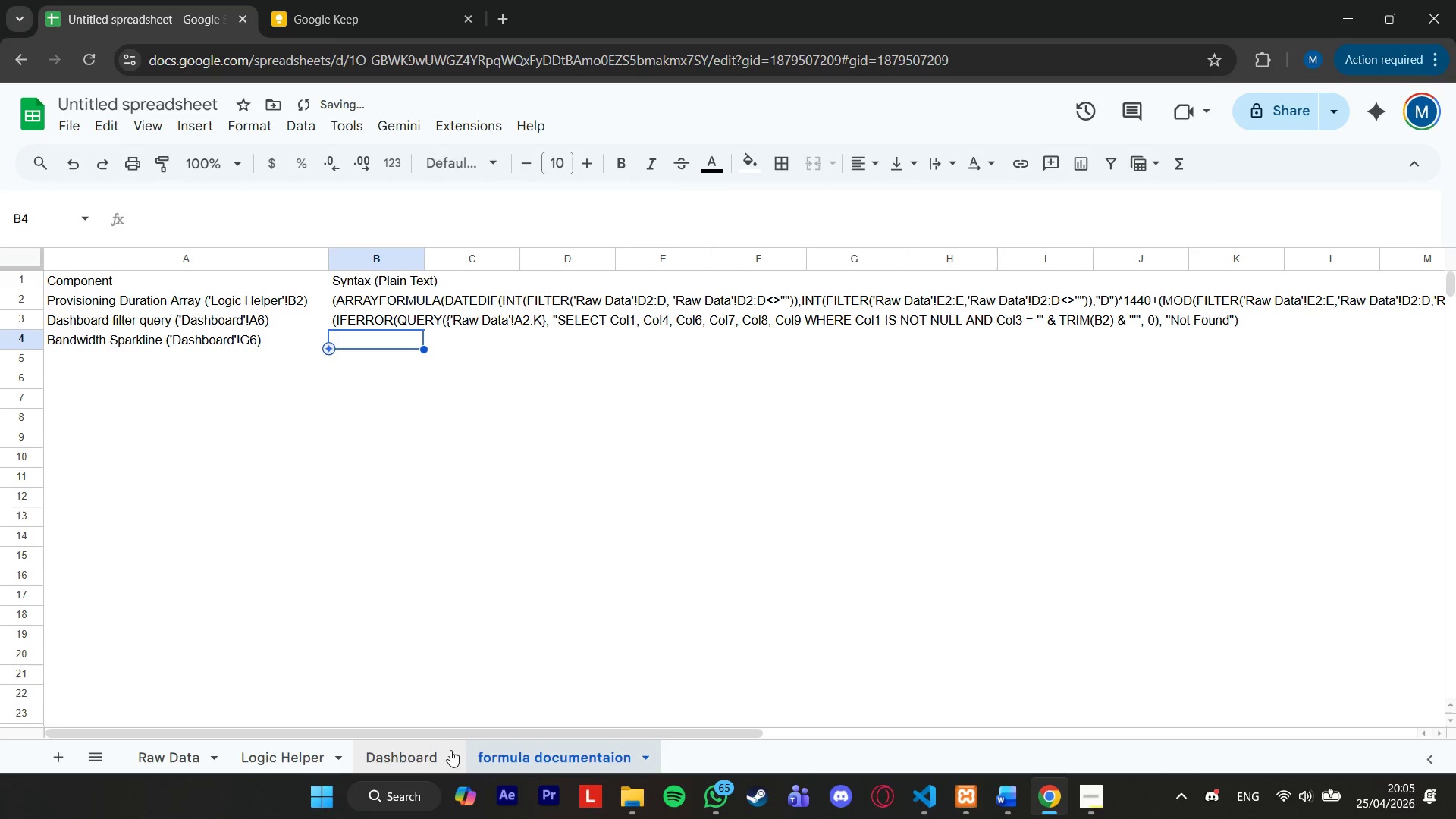 
left_click([405, 752])
 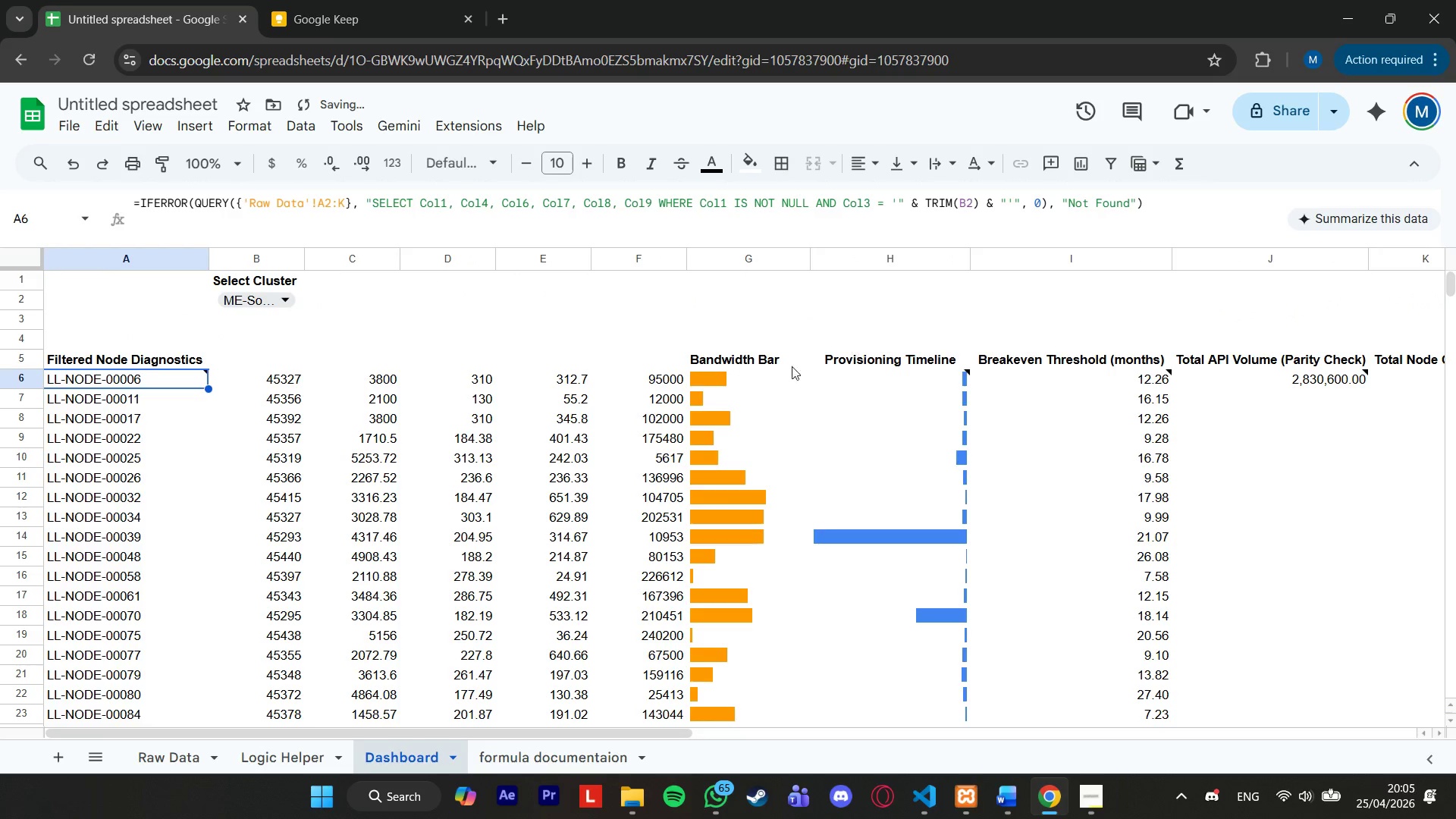 
left_click([765, 384])
 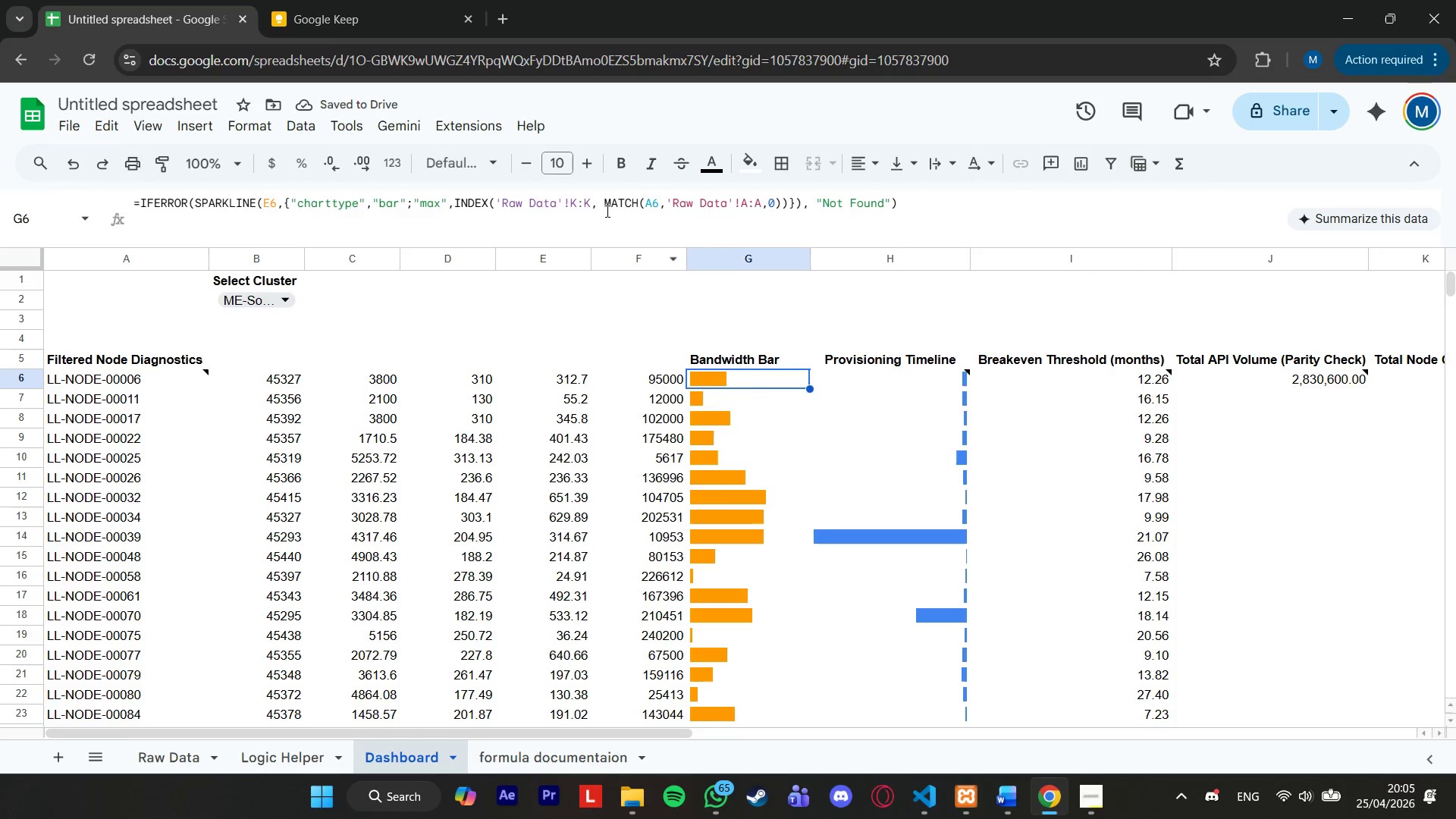 
double_click([606, 209])
 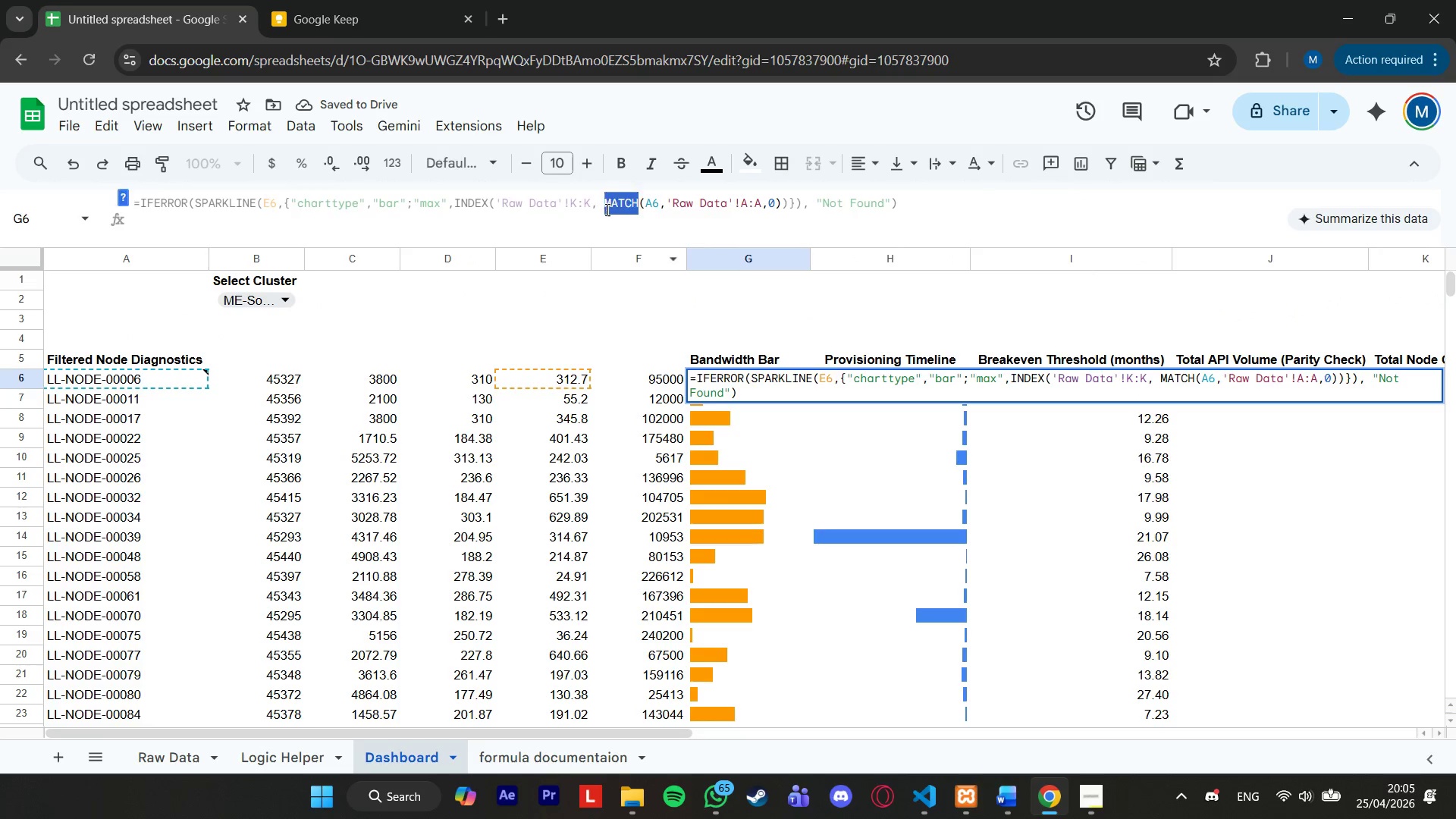 
triple_click([606, 209])
 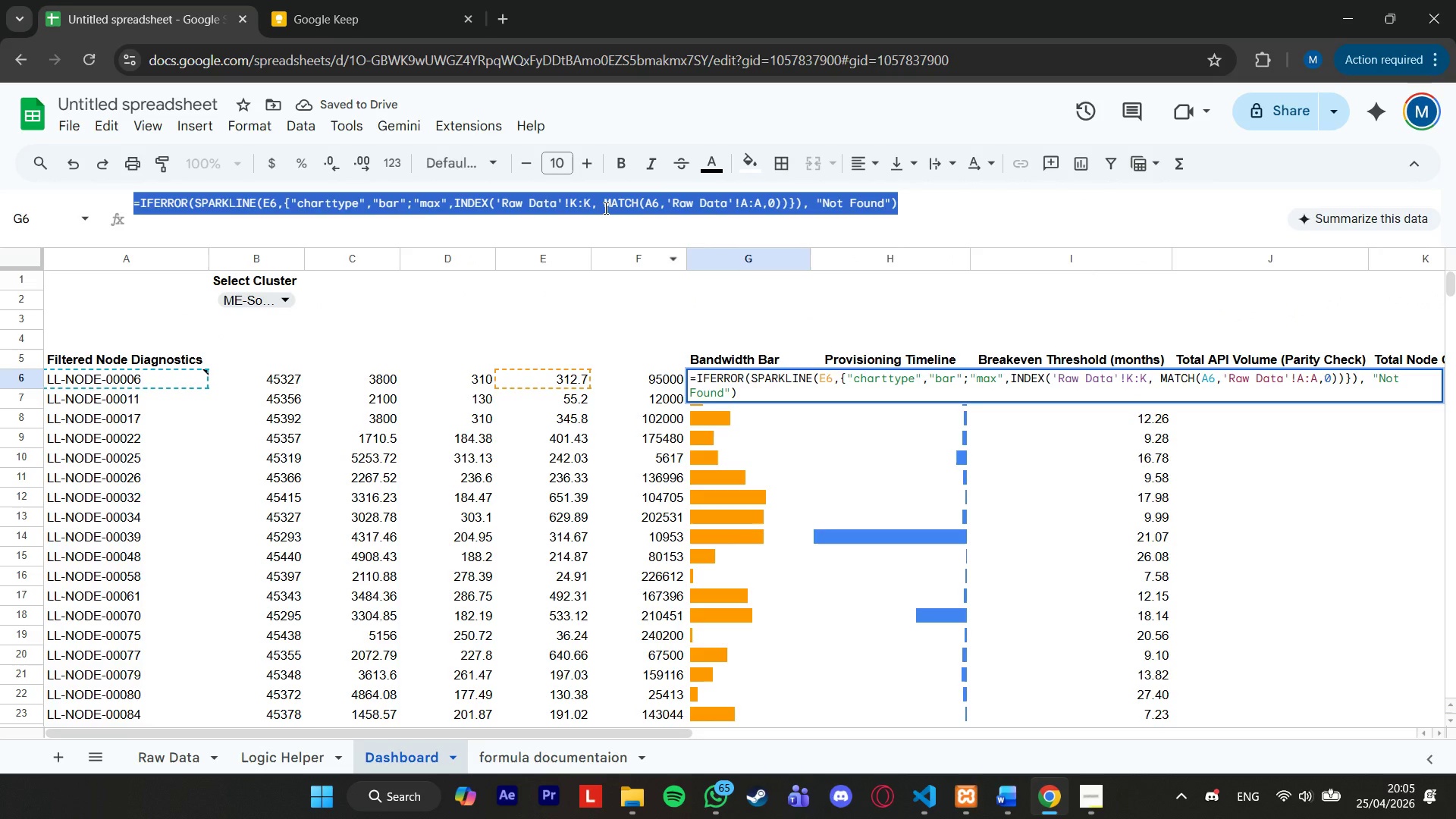 
key(Control+C)
 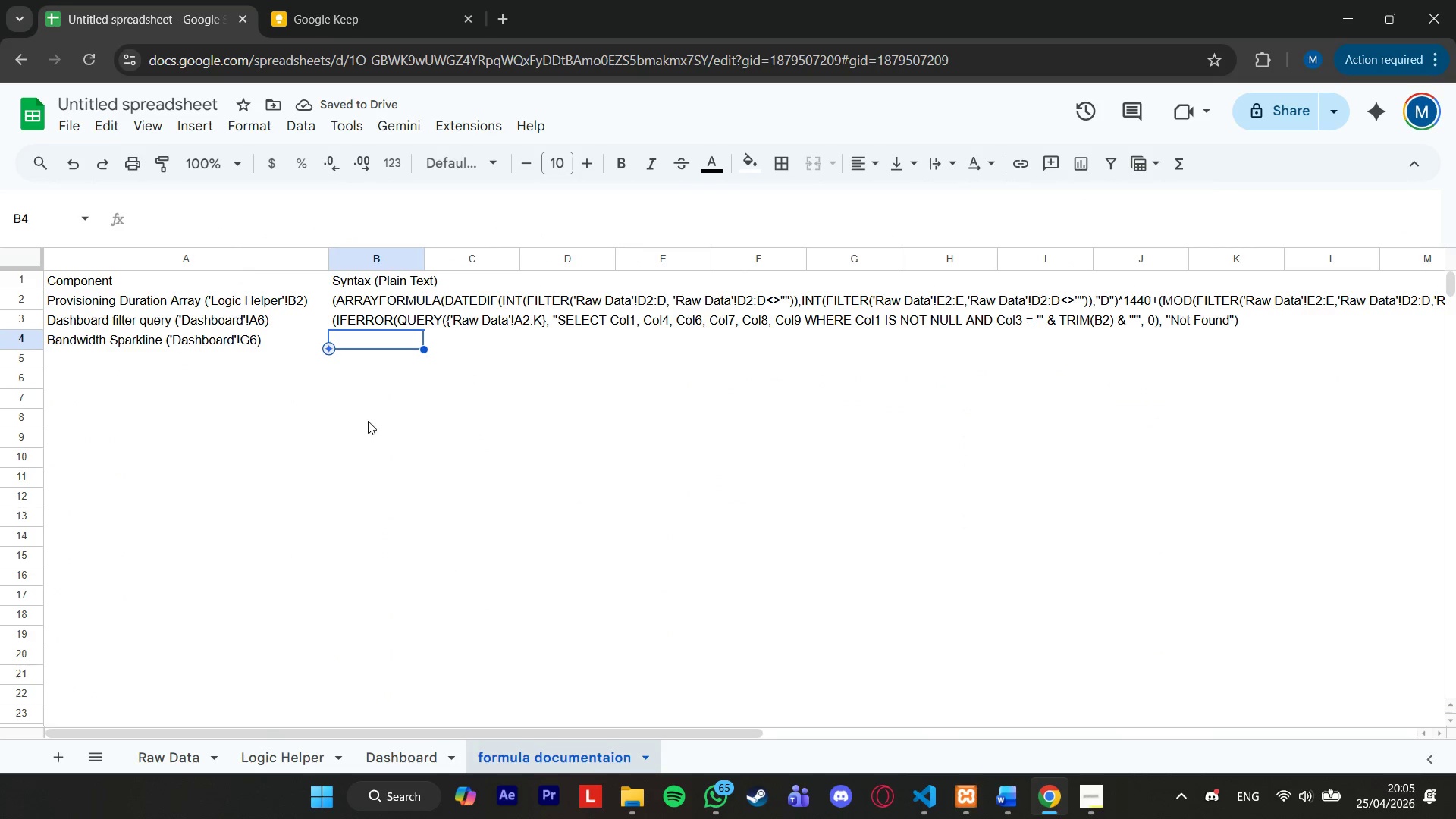 
left_click([365, 334])
 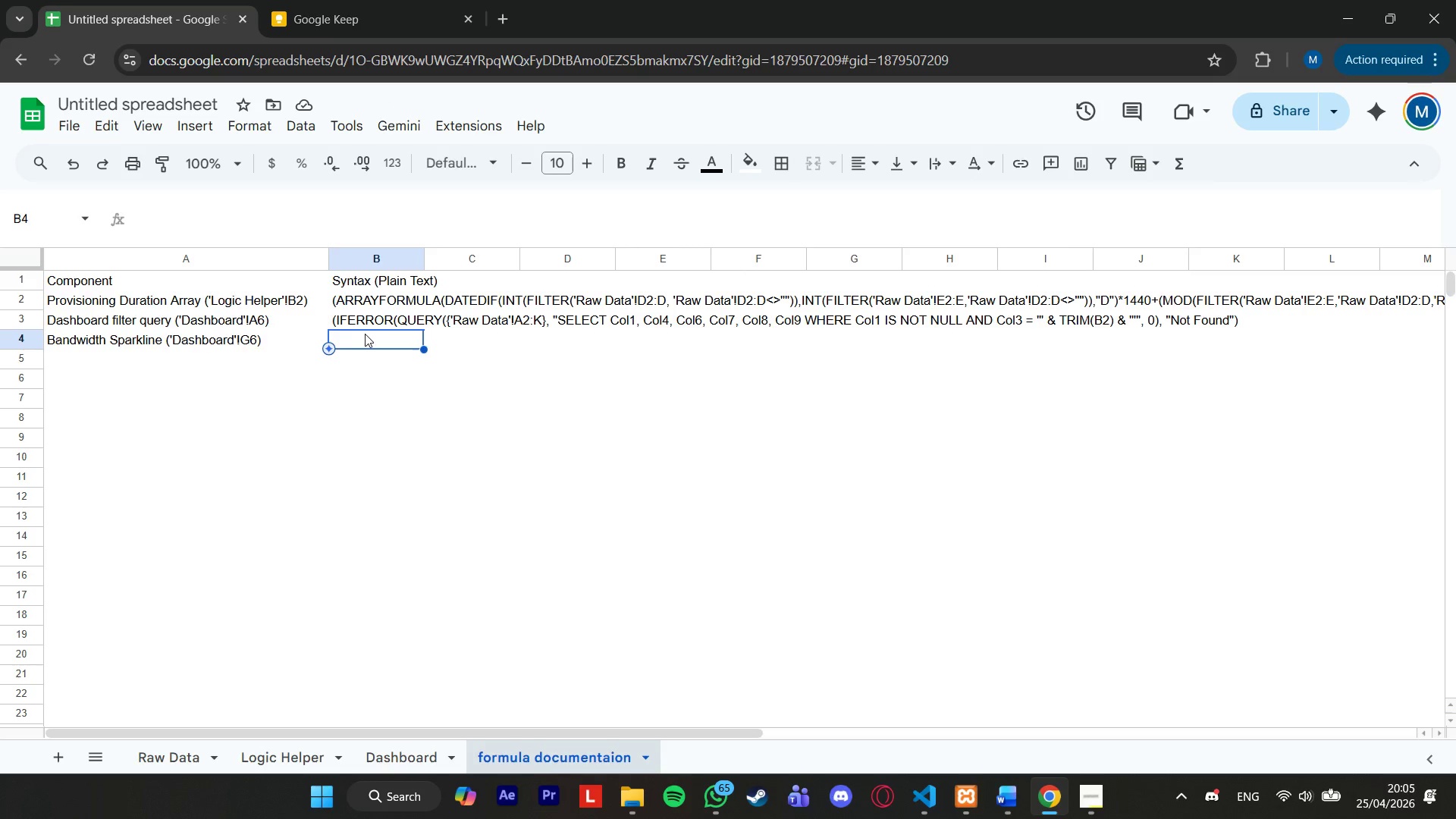 
key(Control+ControlLeft)
 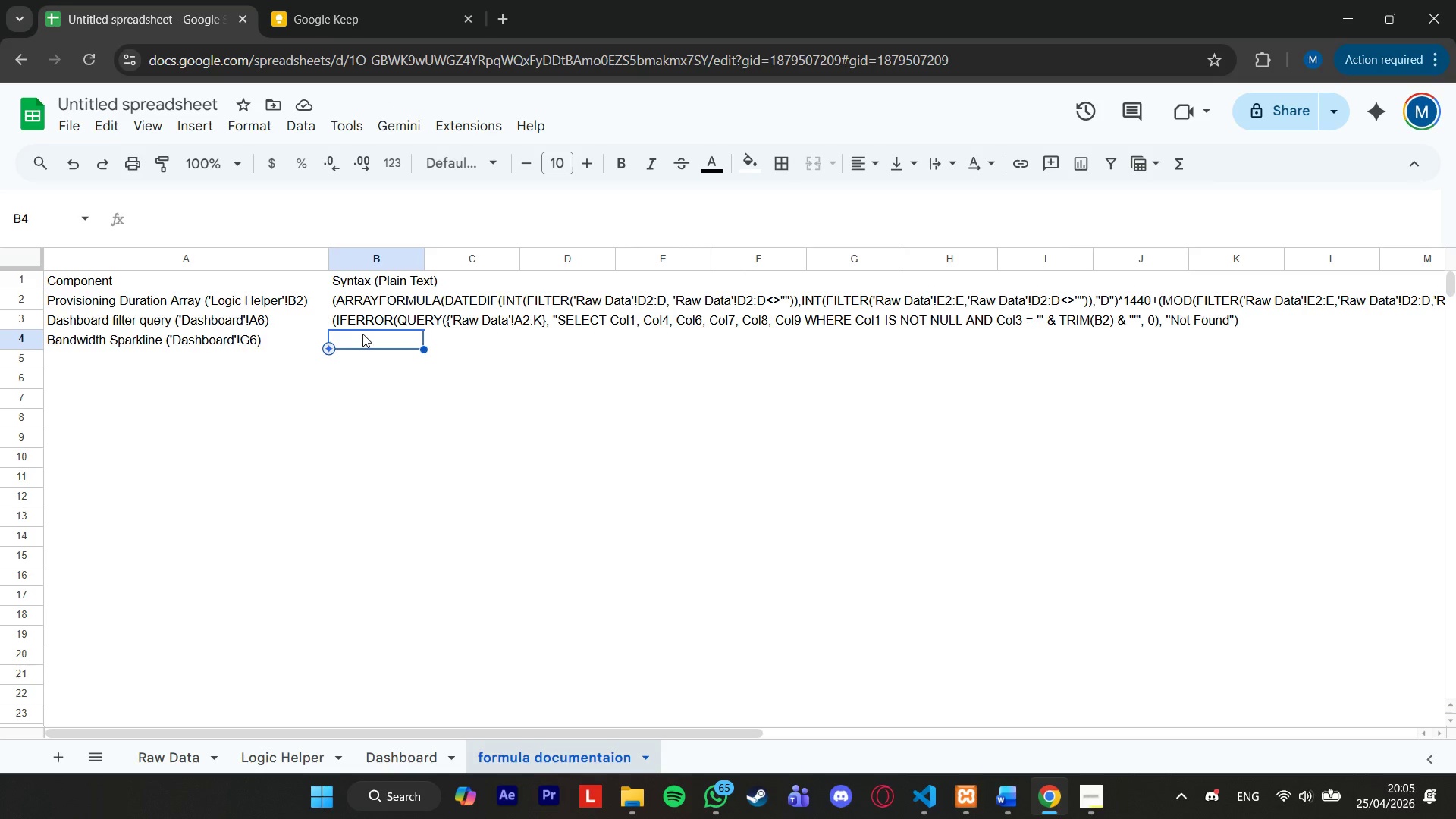 
key(Control+V)
 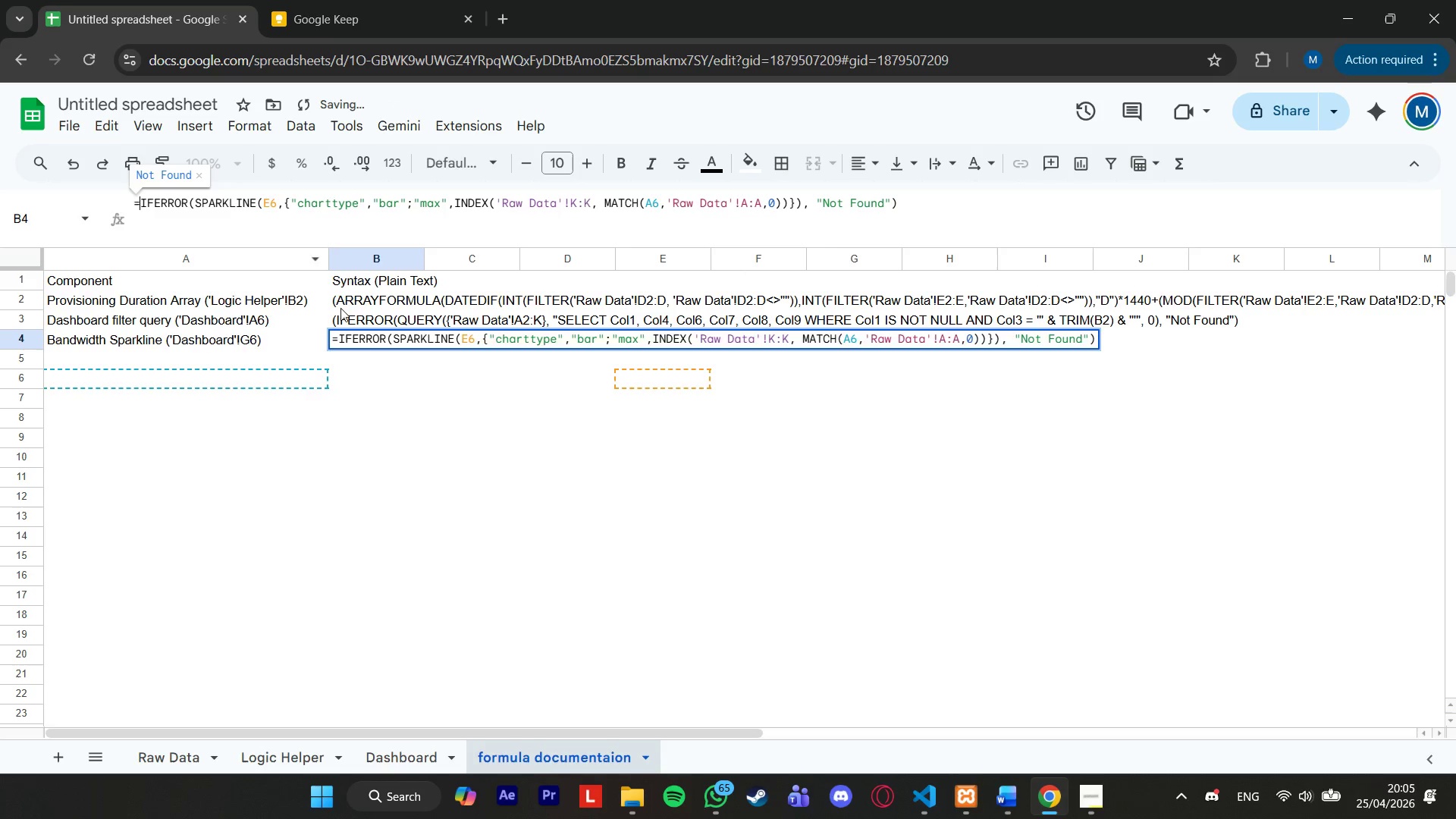 
key(Control+Backspace)
 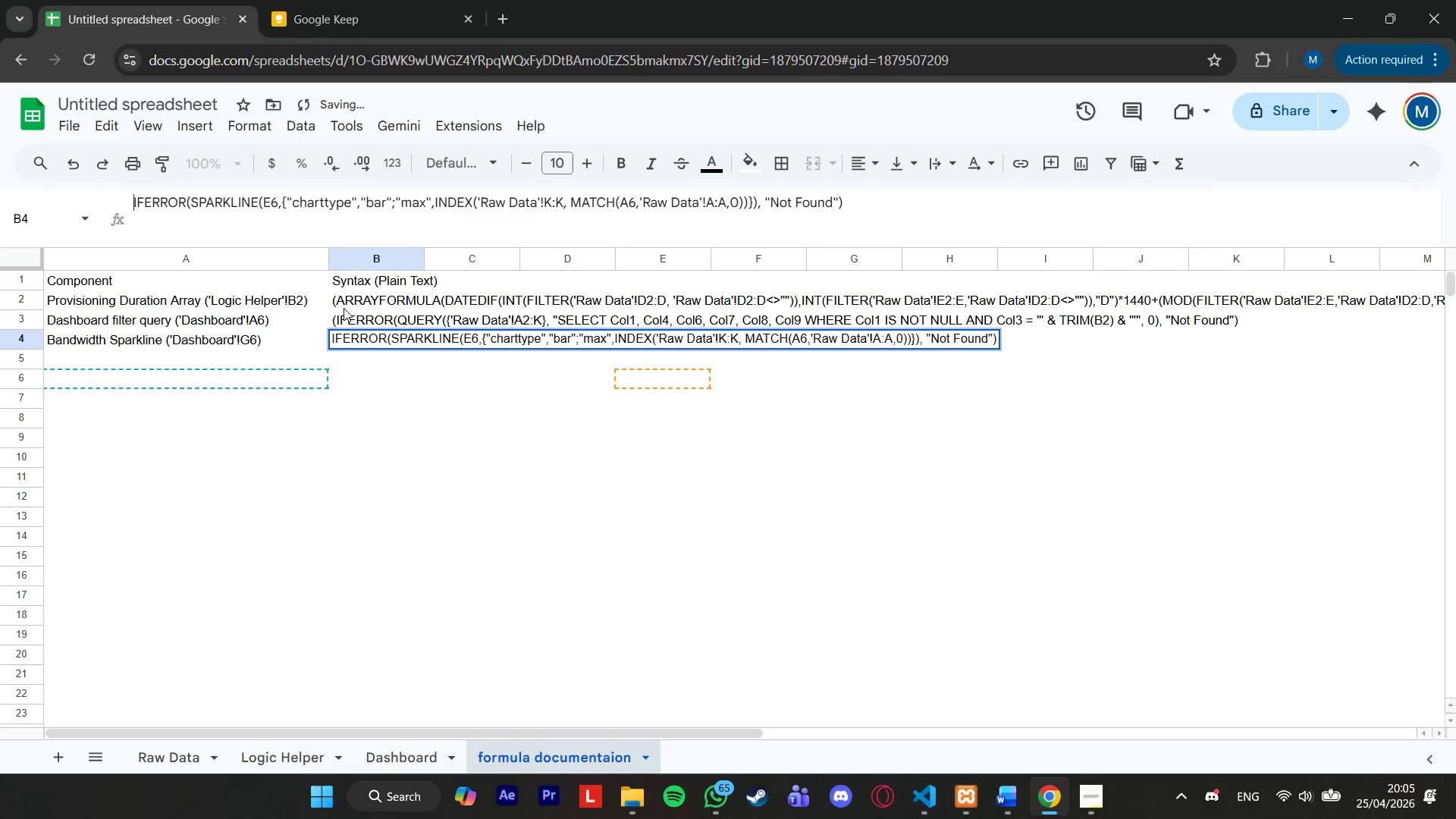 
key(Control+Enter)
 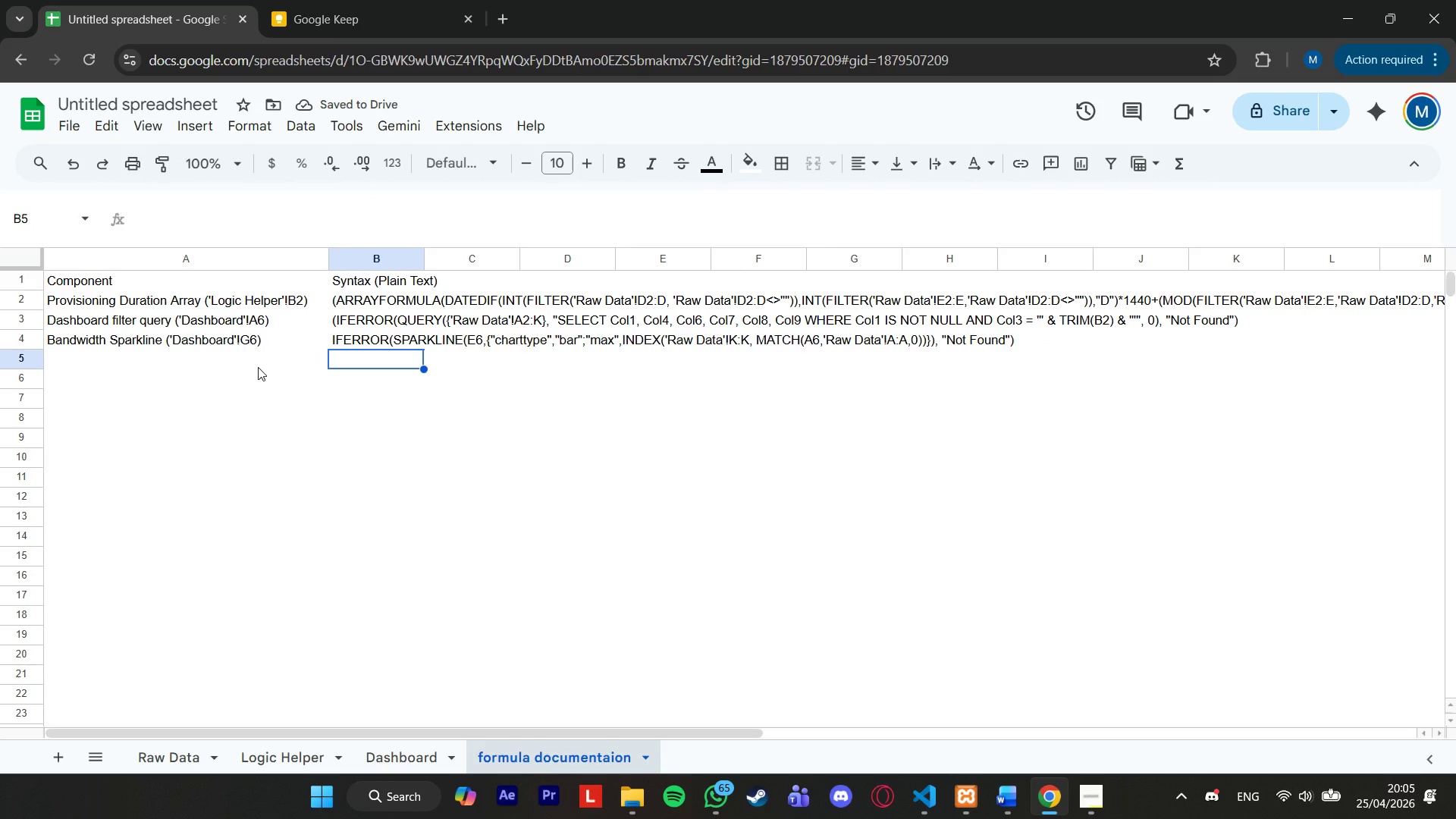 
wait(8.42)
 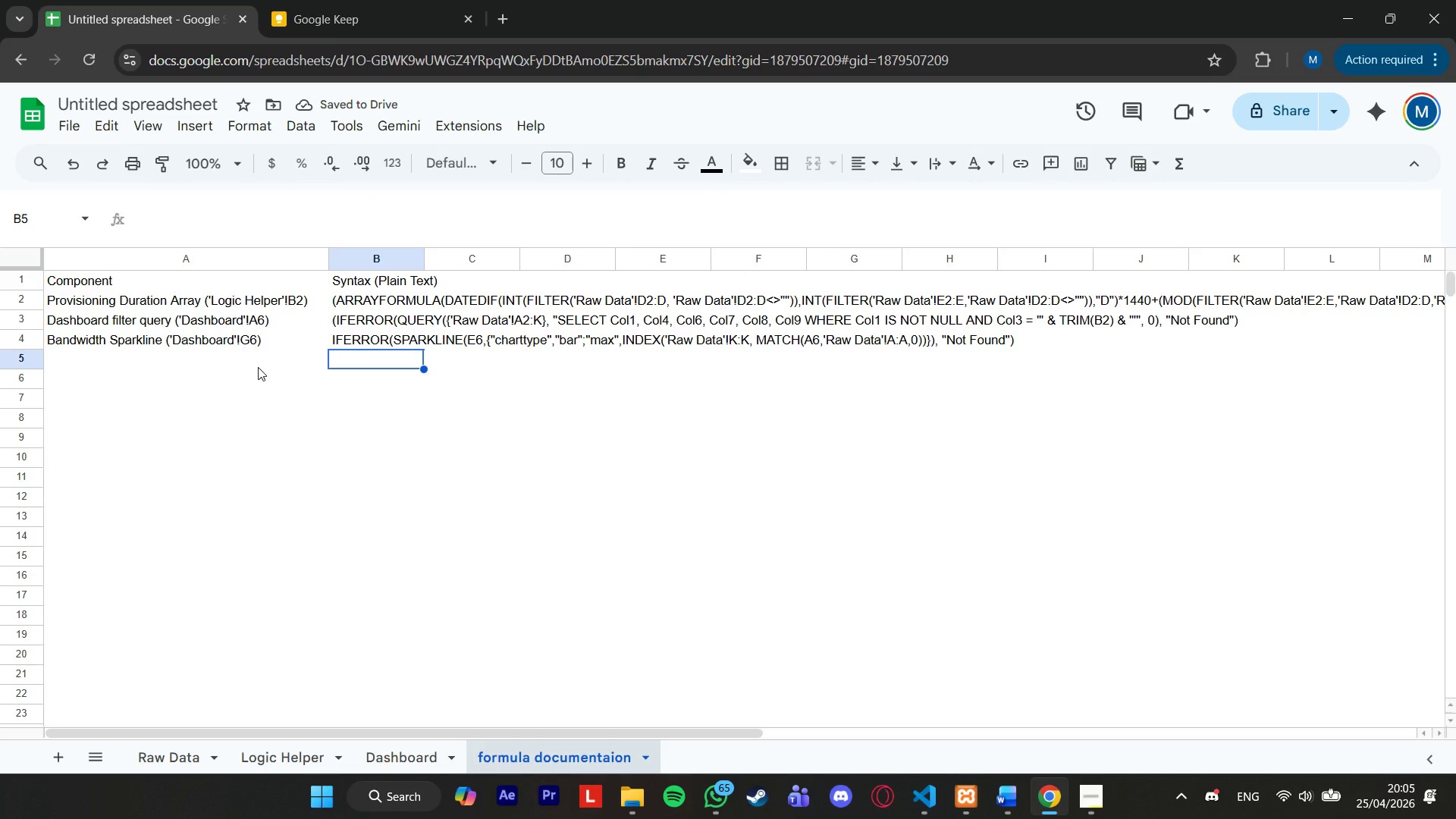 
left_click([128, 362])
 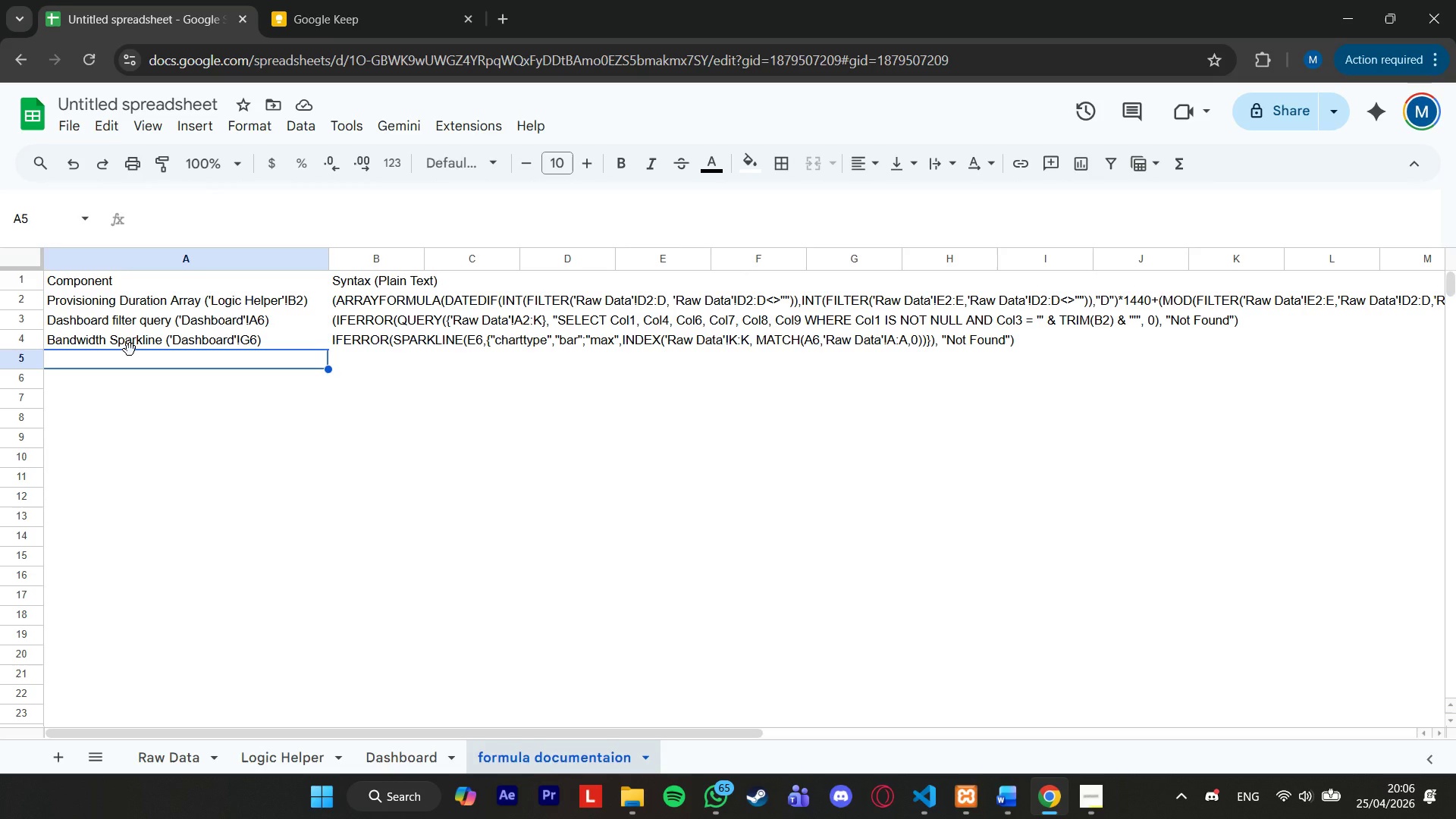 
type(Breakeven D)
key(Backspace)
type(Conditional Formatting (Dashboard)
 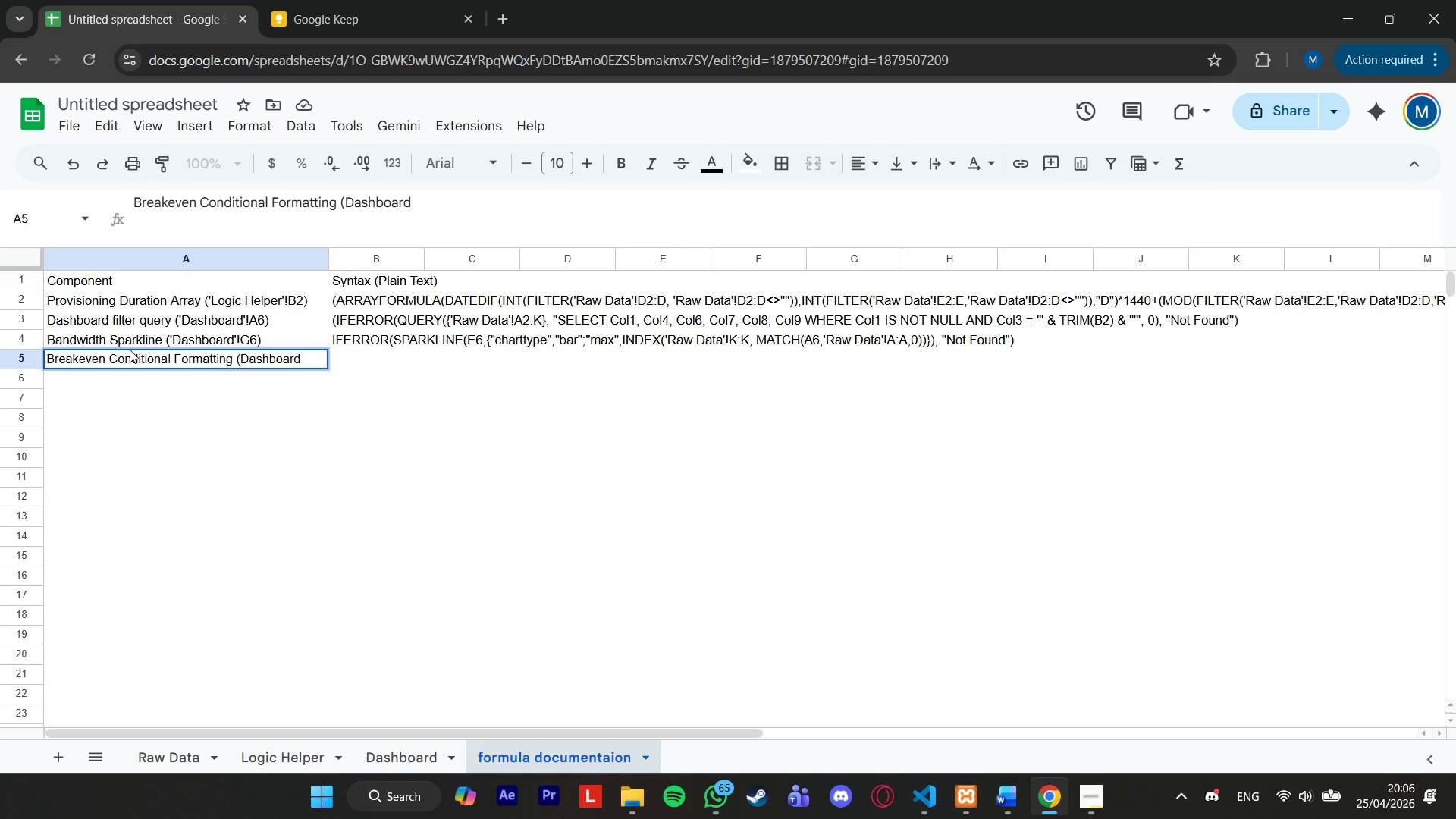 
hold_key(key=ArrowLeft, duration=0.53)
 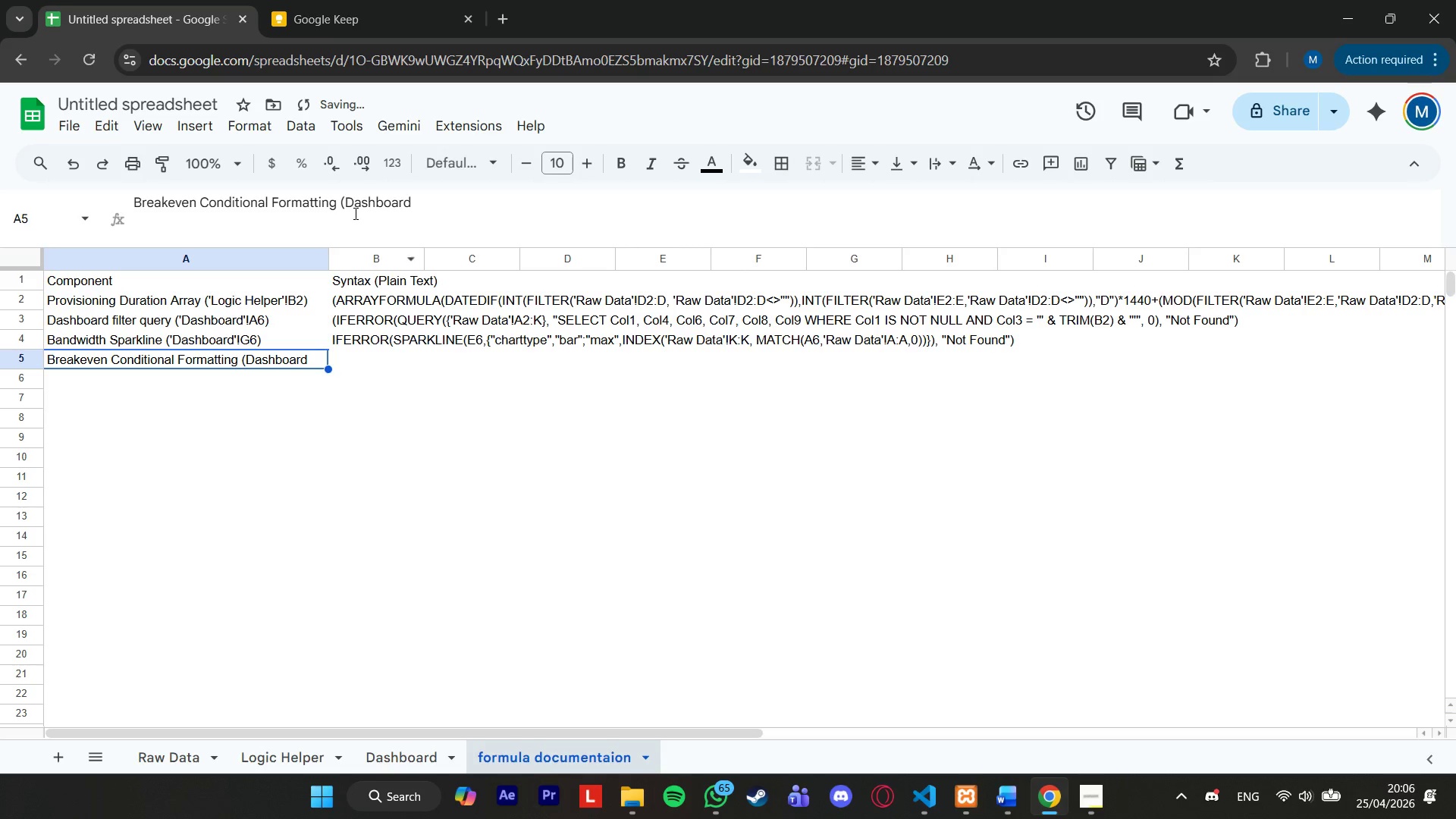 
left_click([343, 203])
 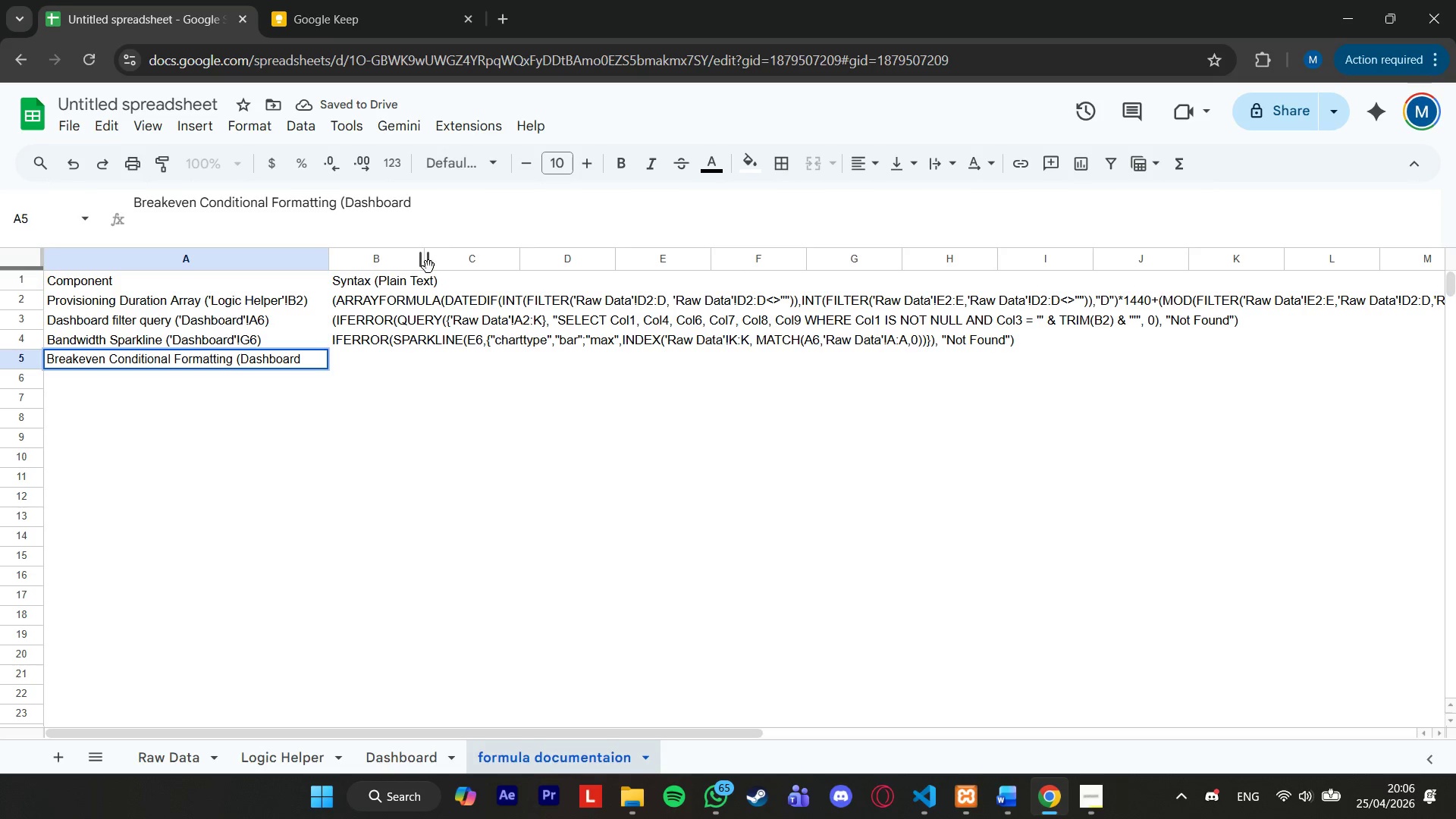 
key(Quote)
 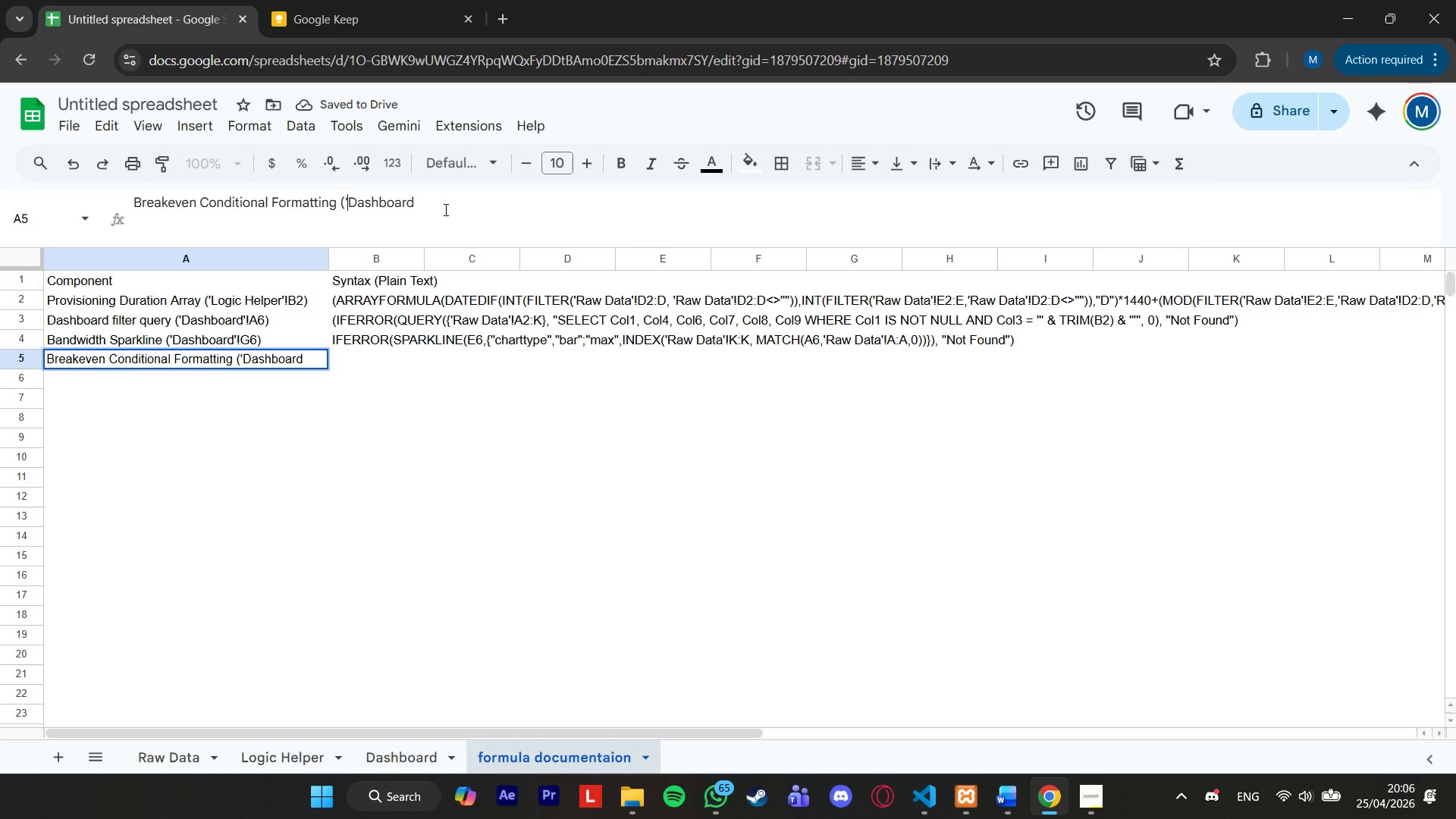 
left_click([444, 209])
 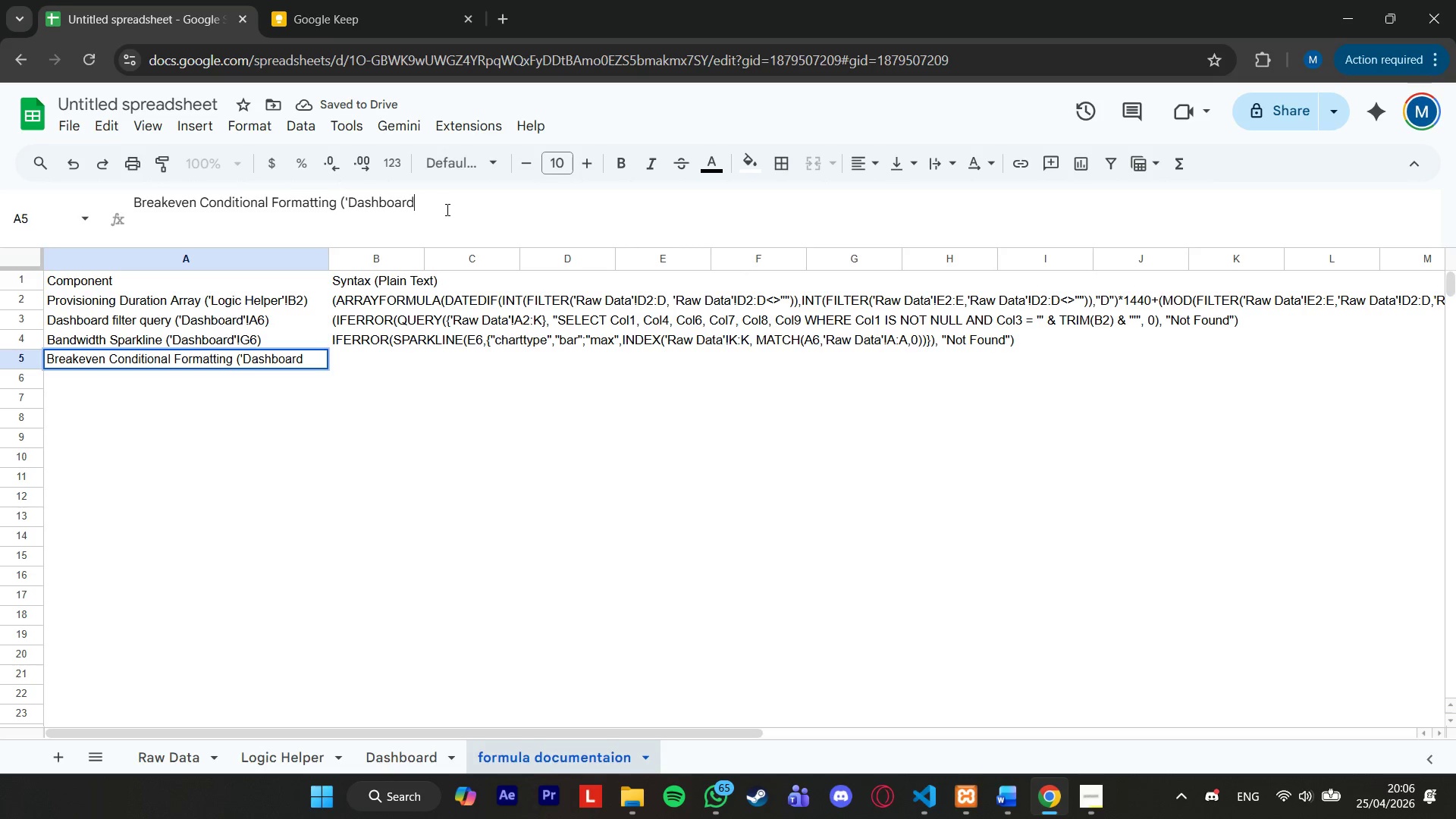 
type('!I6:I))
key(Tab)
 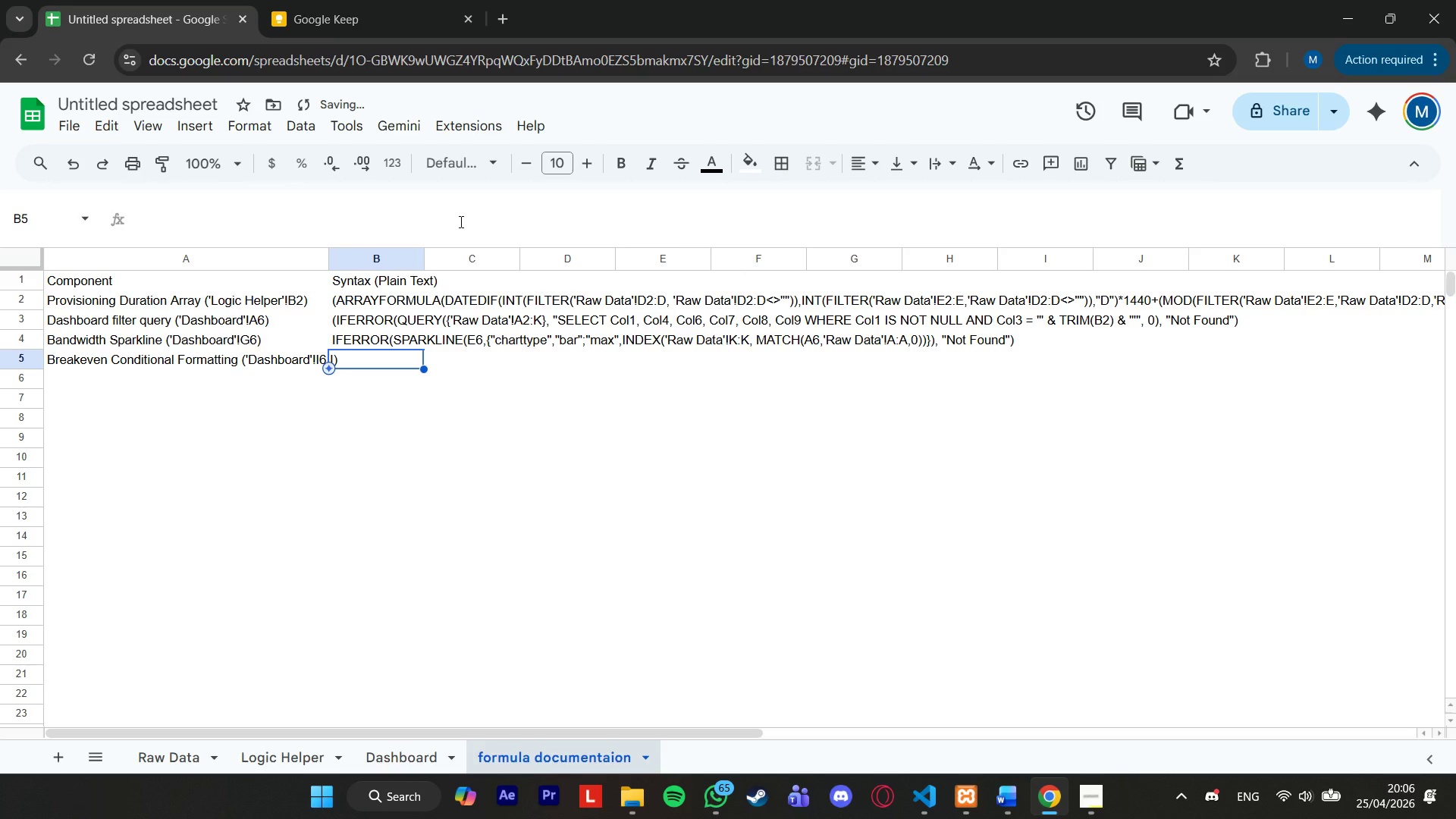 
left_click_drag(start_coordinate=[328, 259], to_coordinate=[346, 262])
 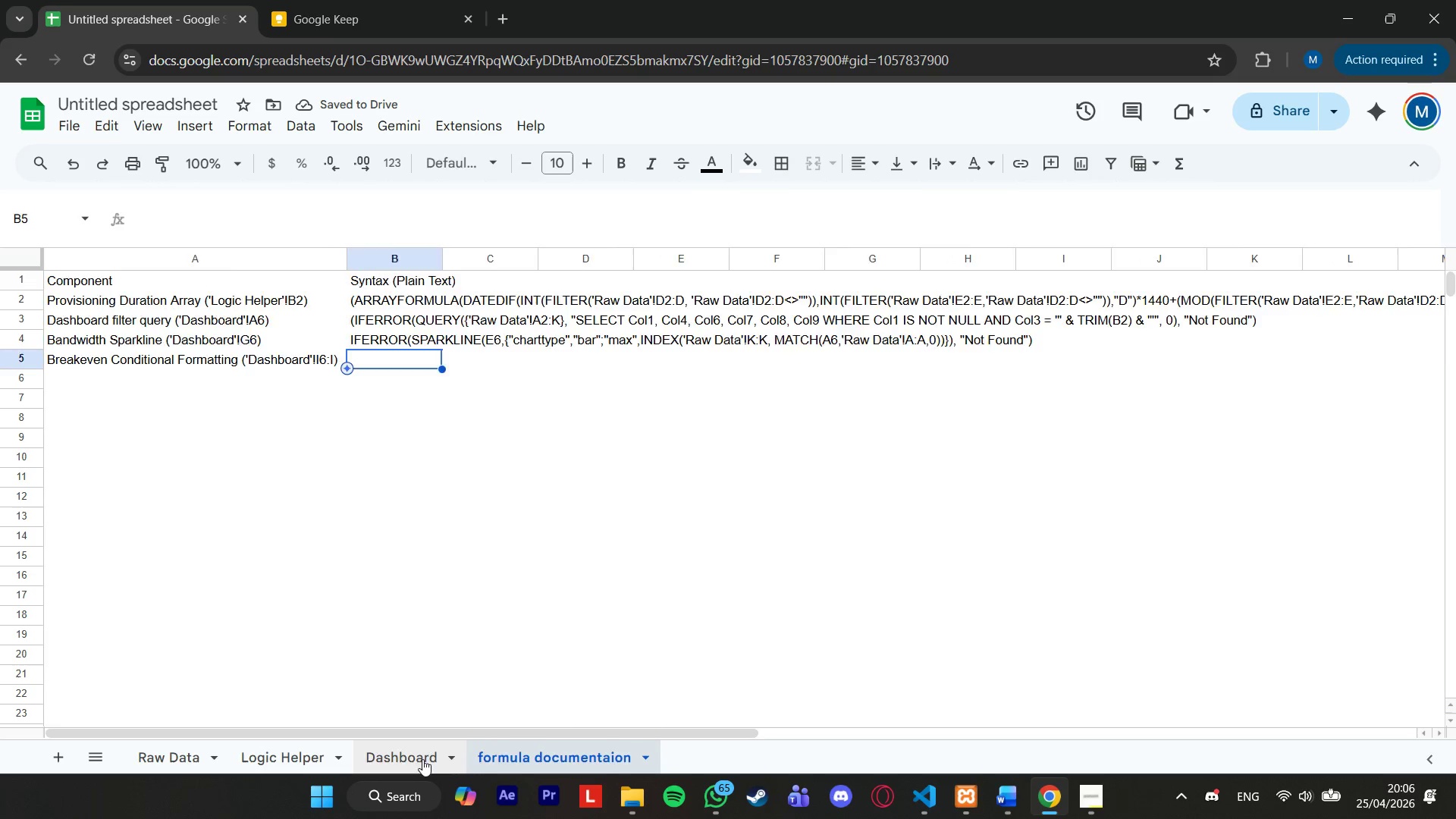 
left_click([1053, 378])
 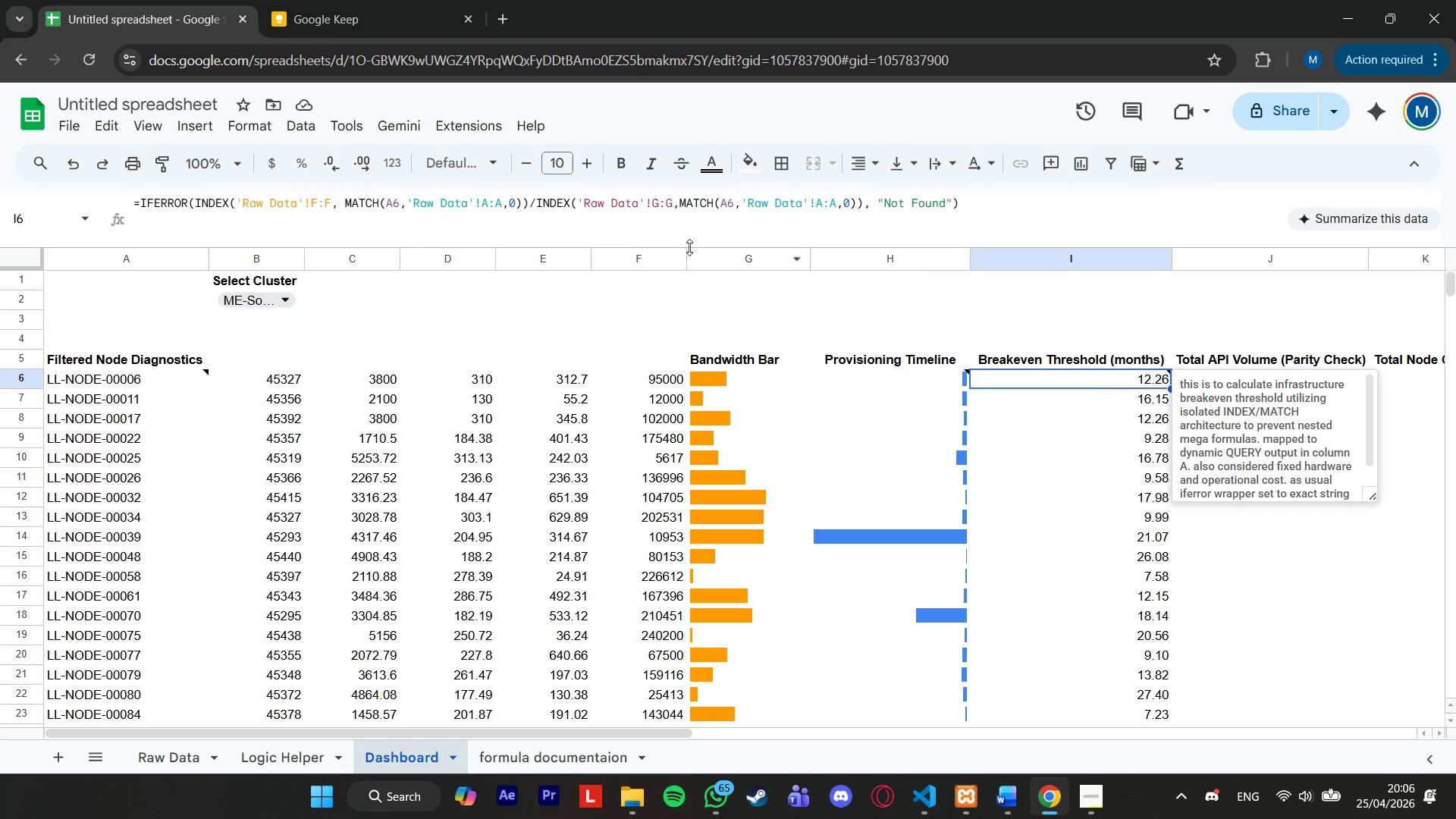 
double_click([580, 209])
 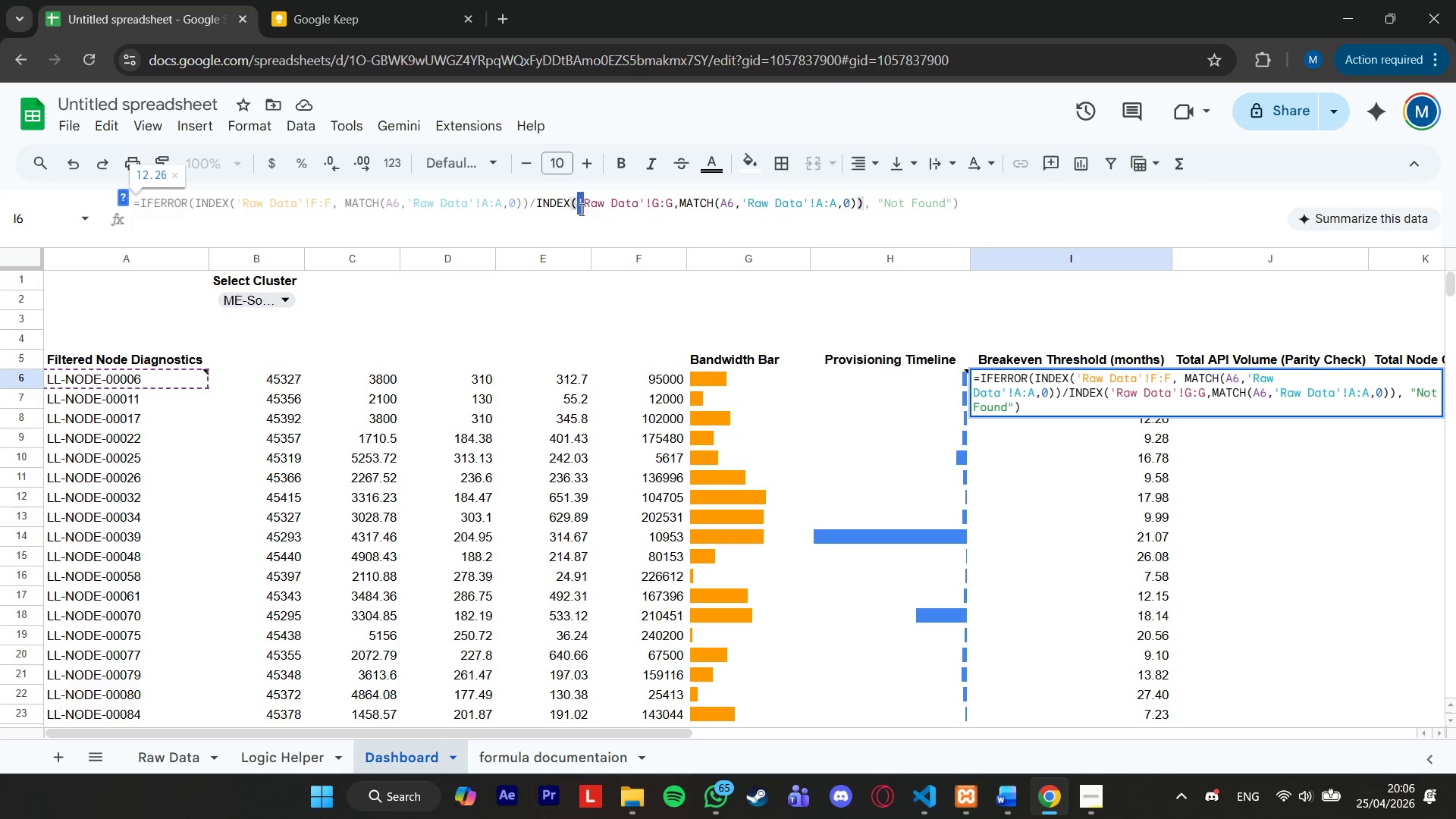 
triple_click([580, 209])
 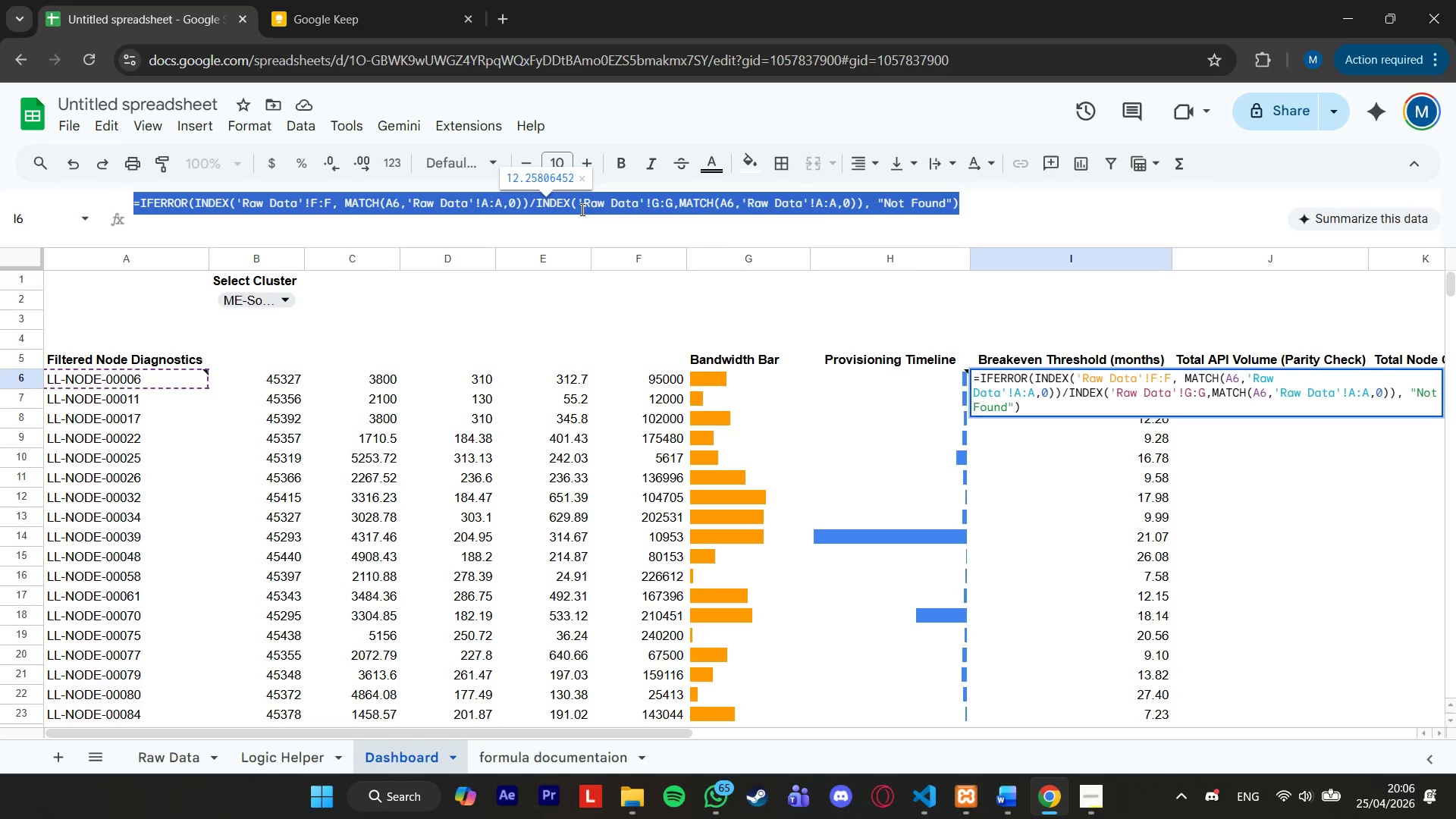 
key(Control+ControlLeft)
 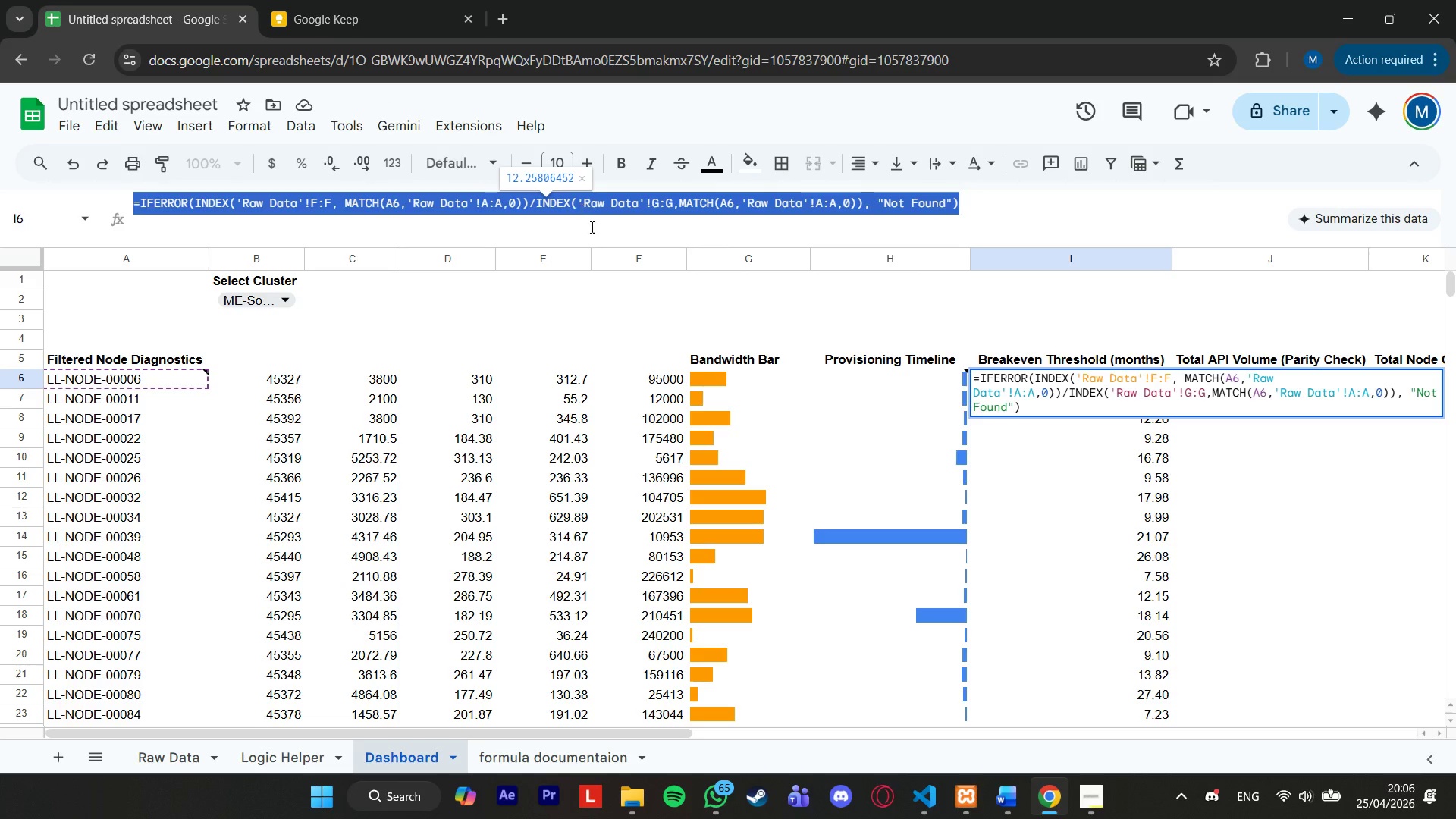 
key(Control+C)
 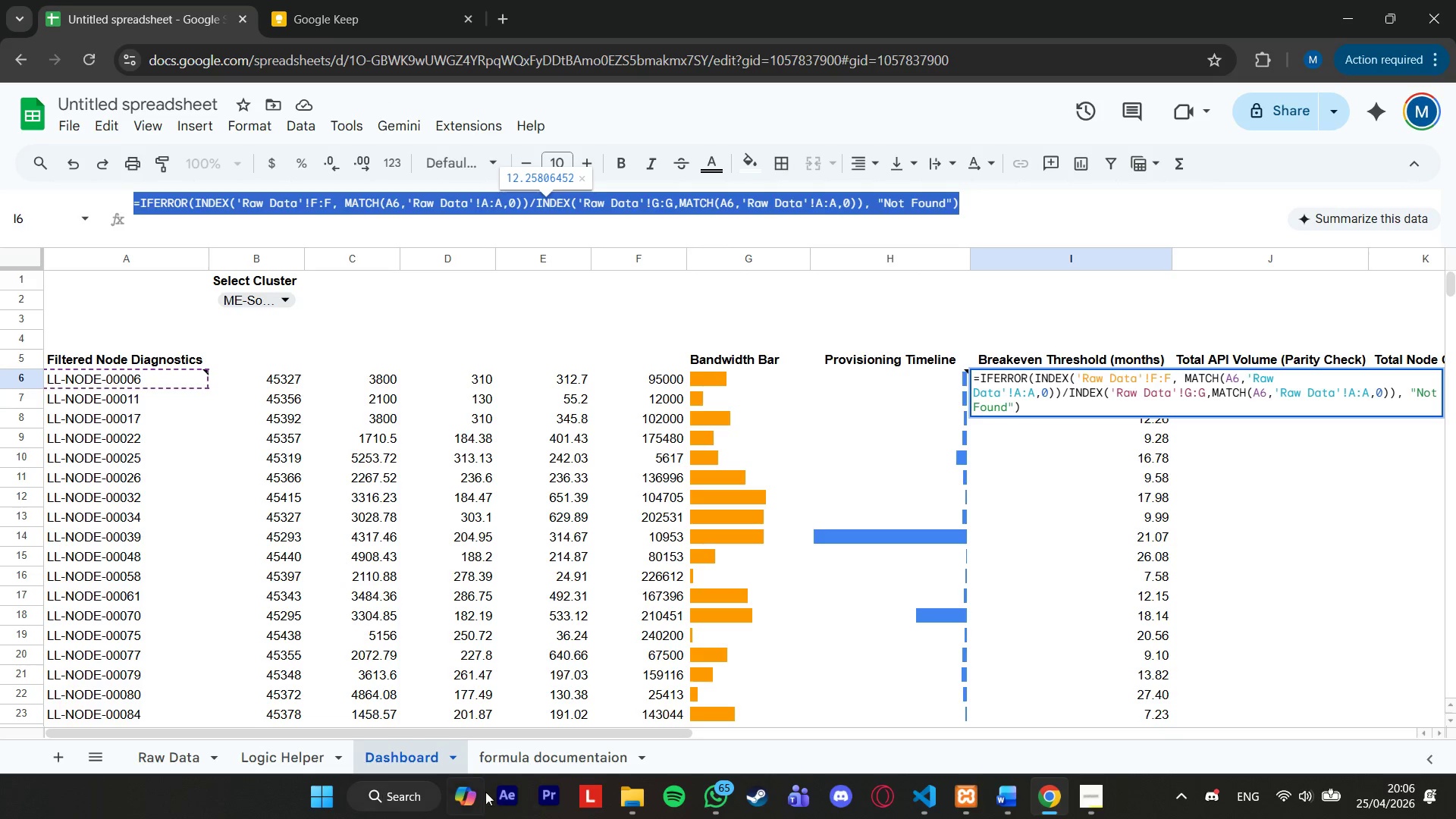 
left_click([514, 764])
 